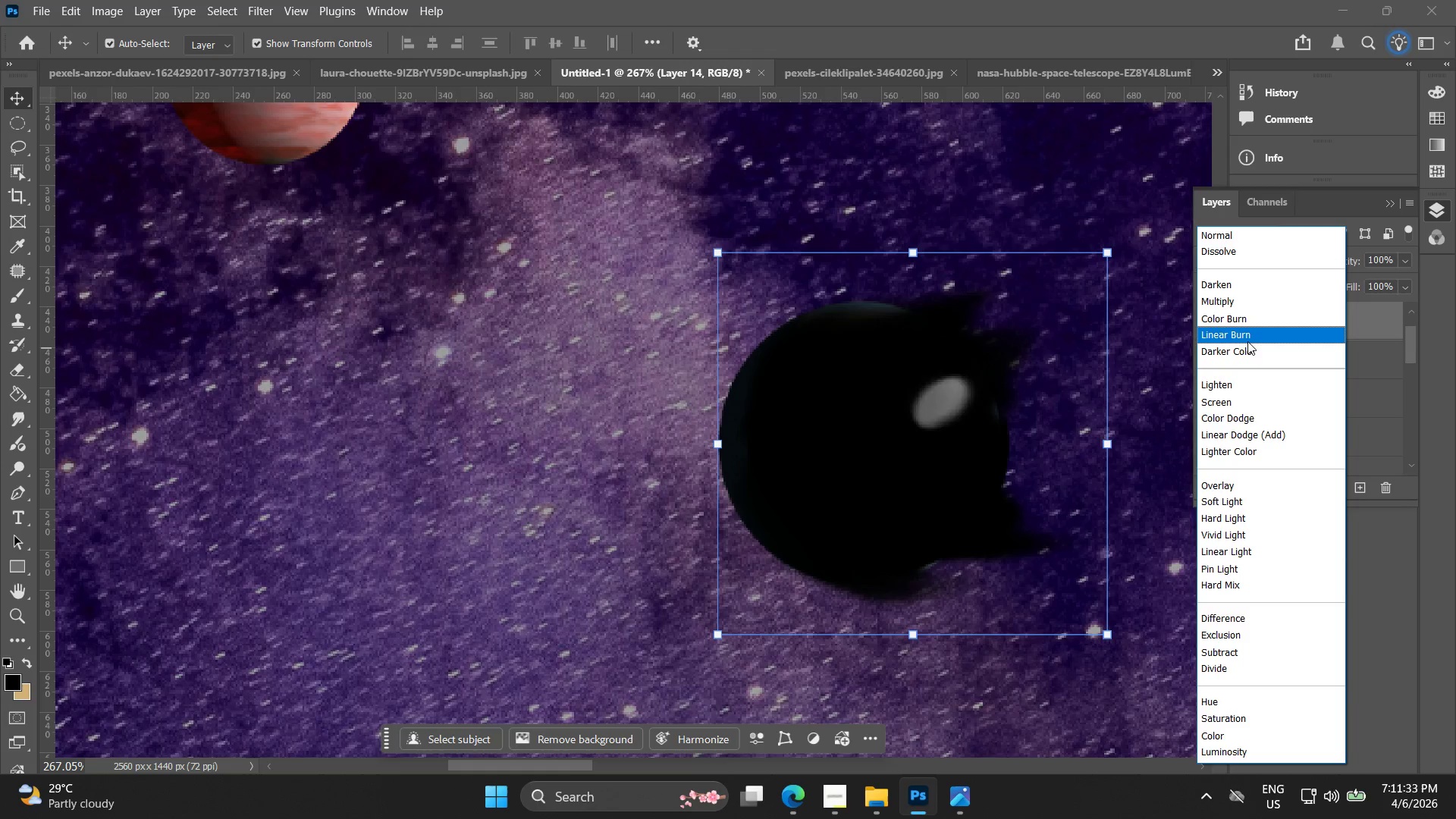 
hold_key(key=AltLeft, duration=0.59)
 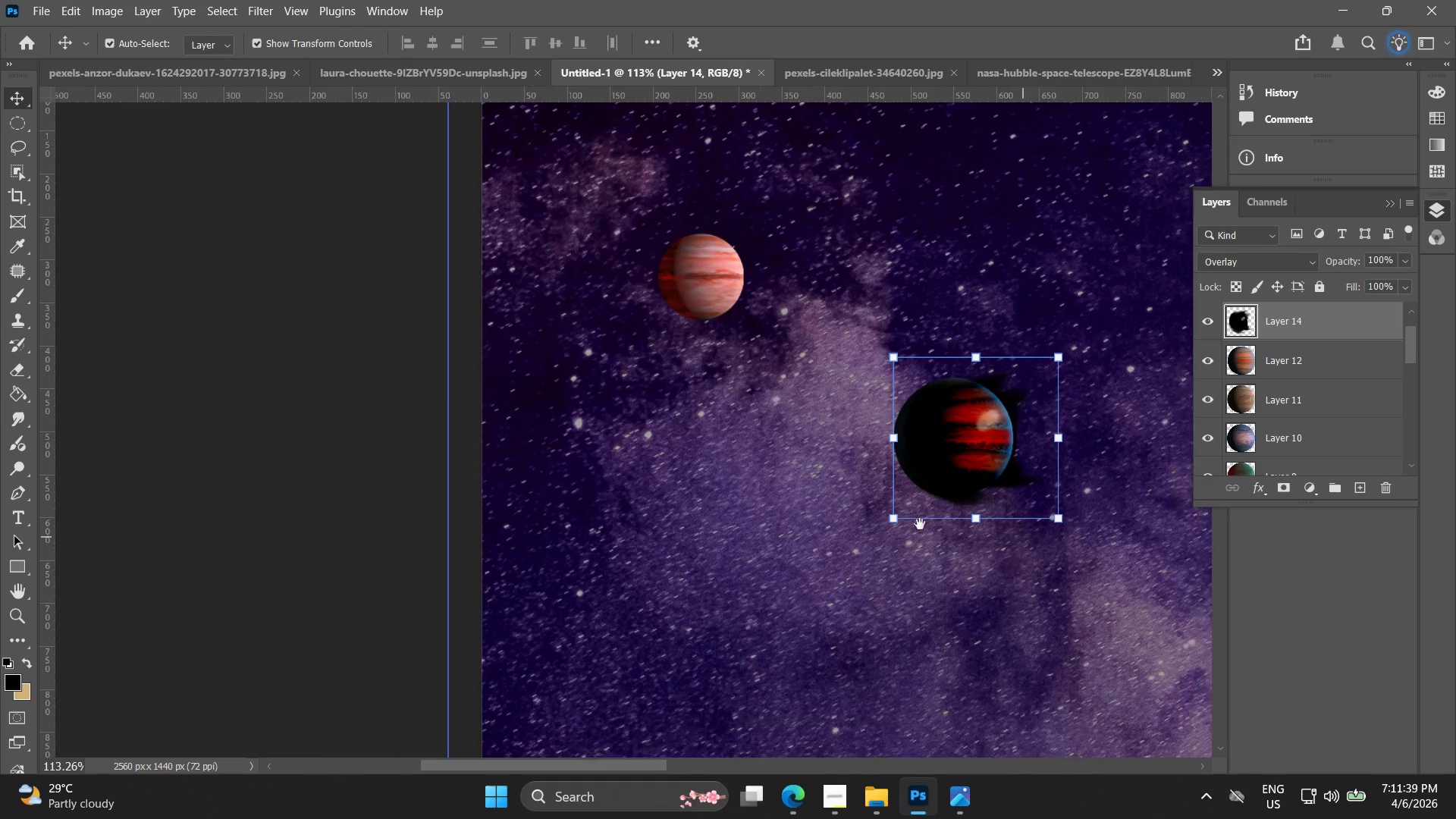 
hold_key(key=Space, duration=0.72)
 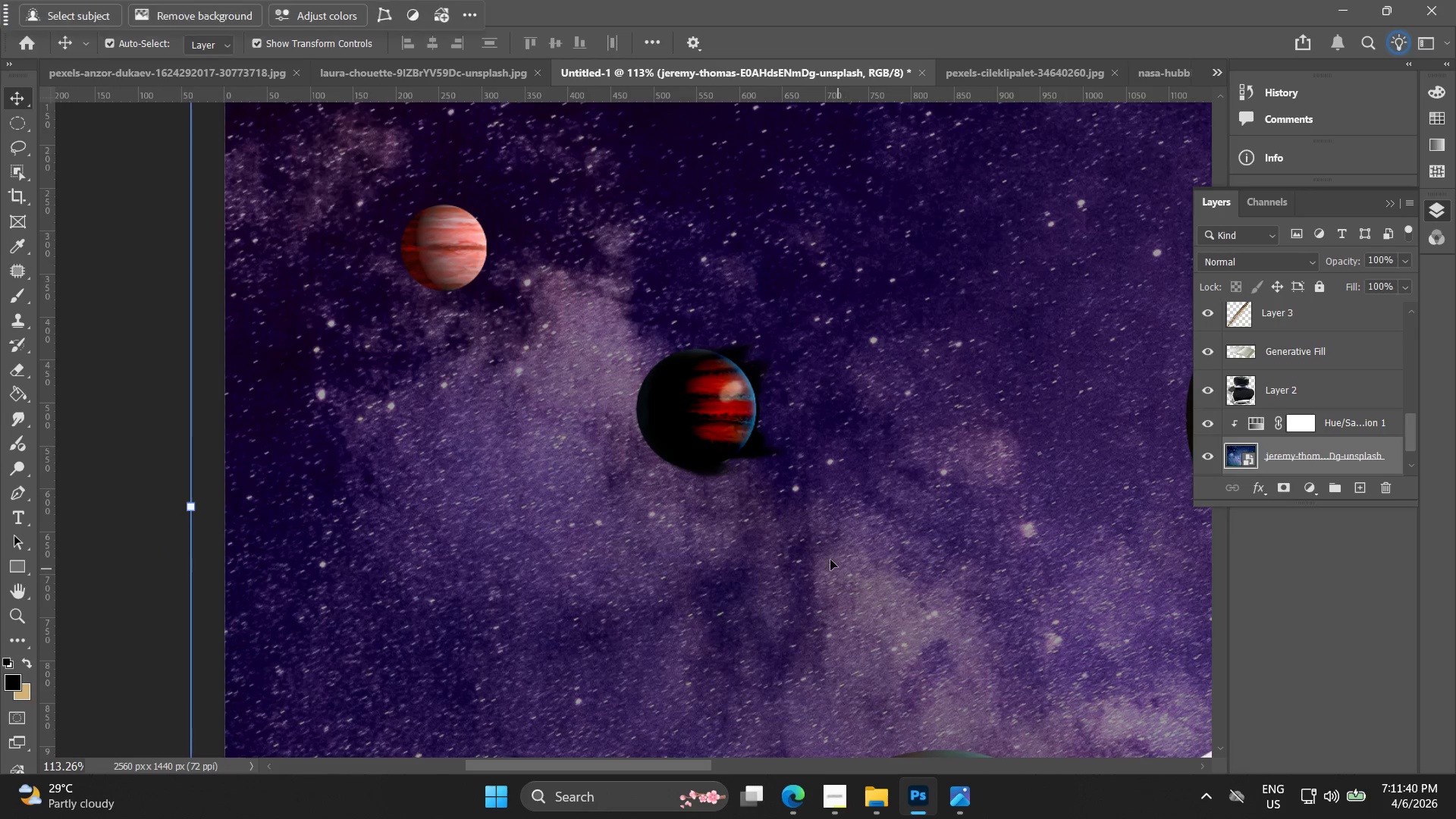 
scroll: coordinate [1056, 435], scroll_direction: down, amount: 9.0
 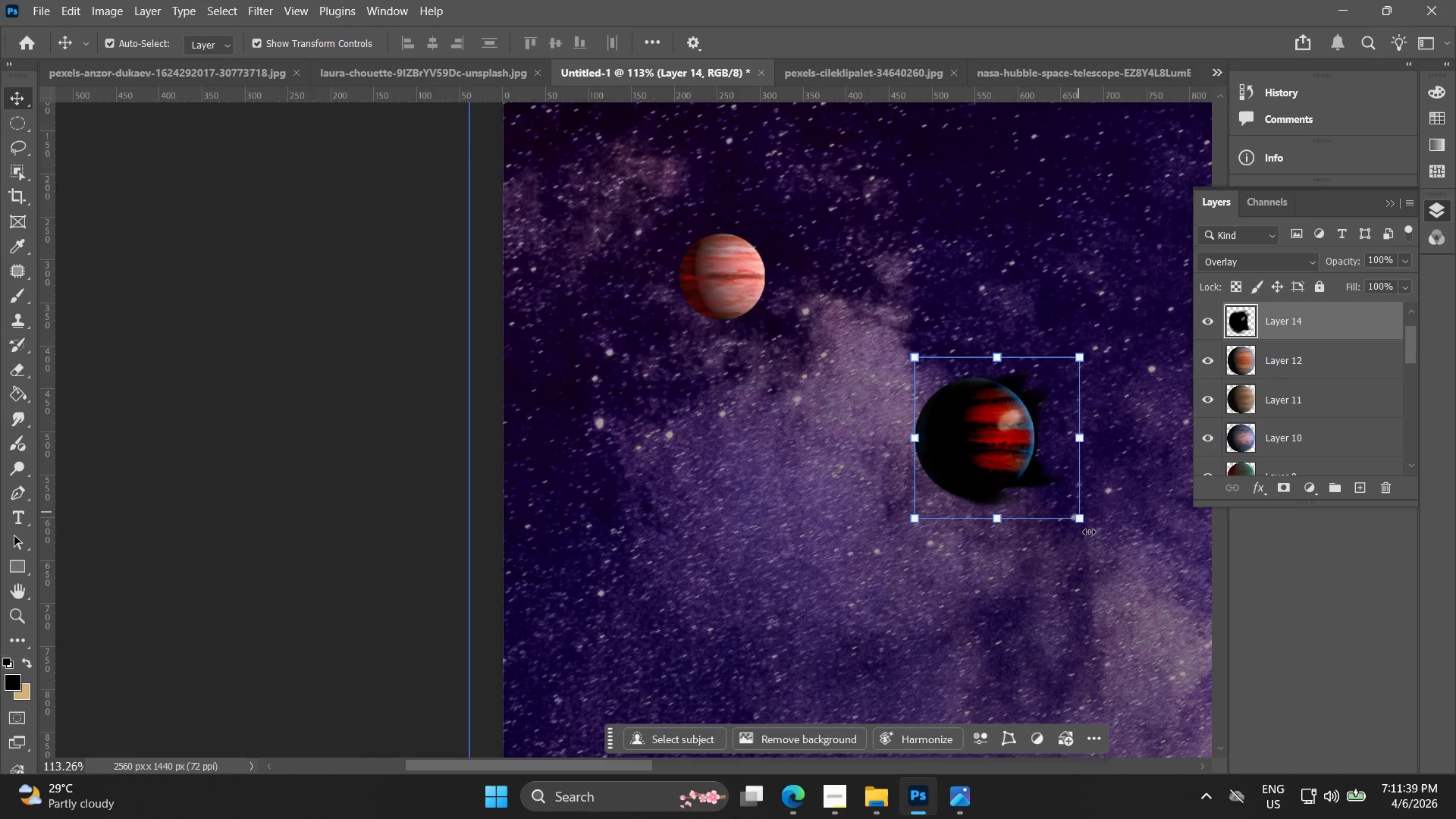 
left_click_drag(start_coordinate=[1063, 537], to_coordinate=[785, 508])
 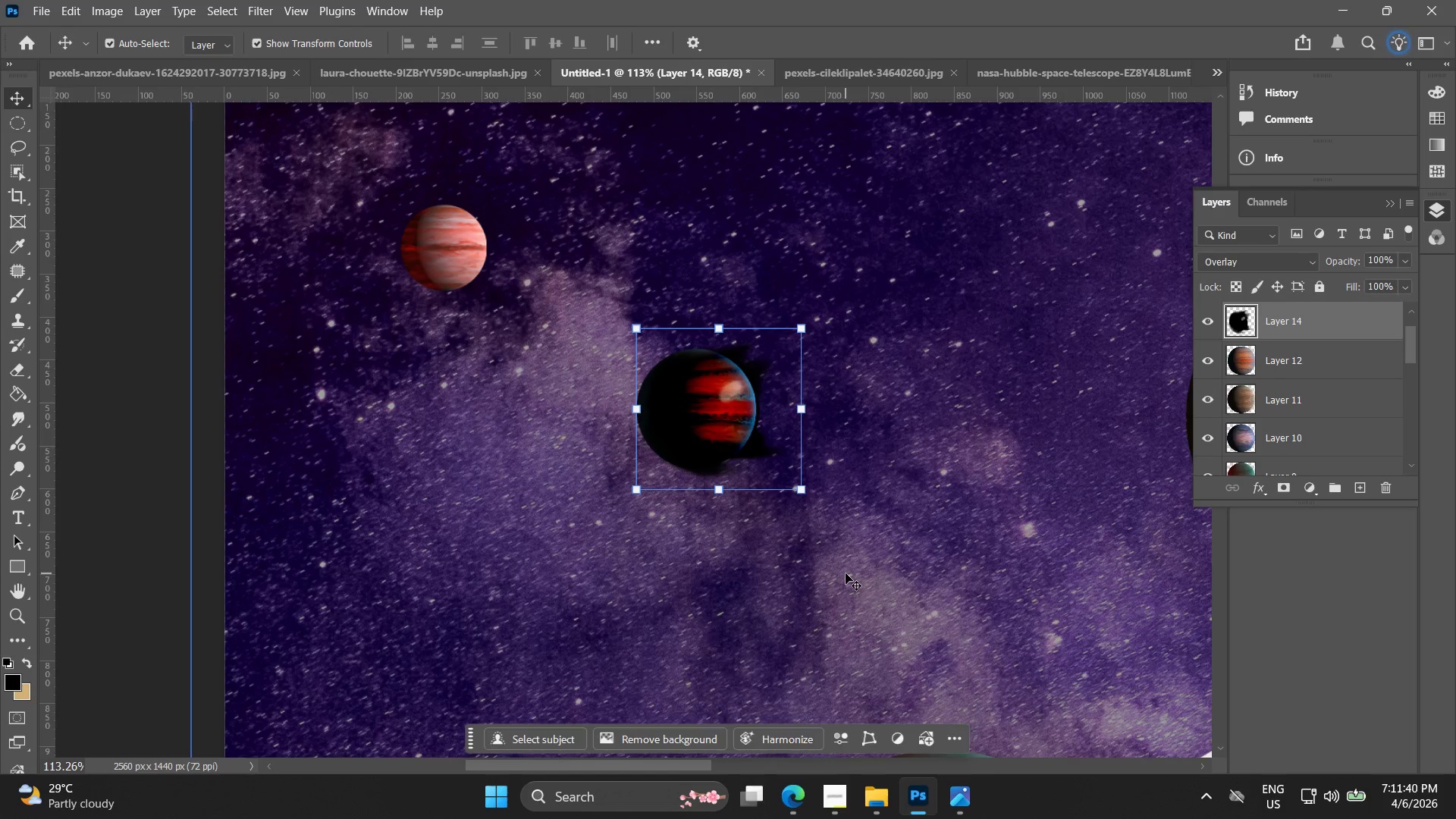 
left_click([846, 573])
 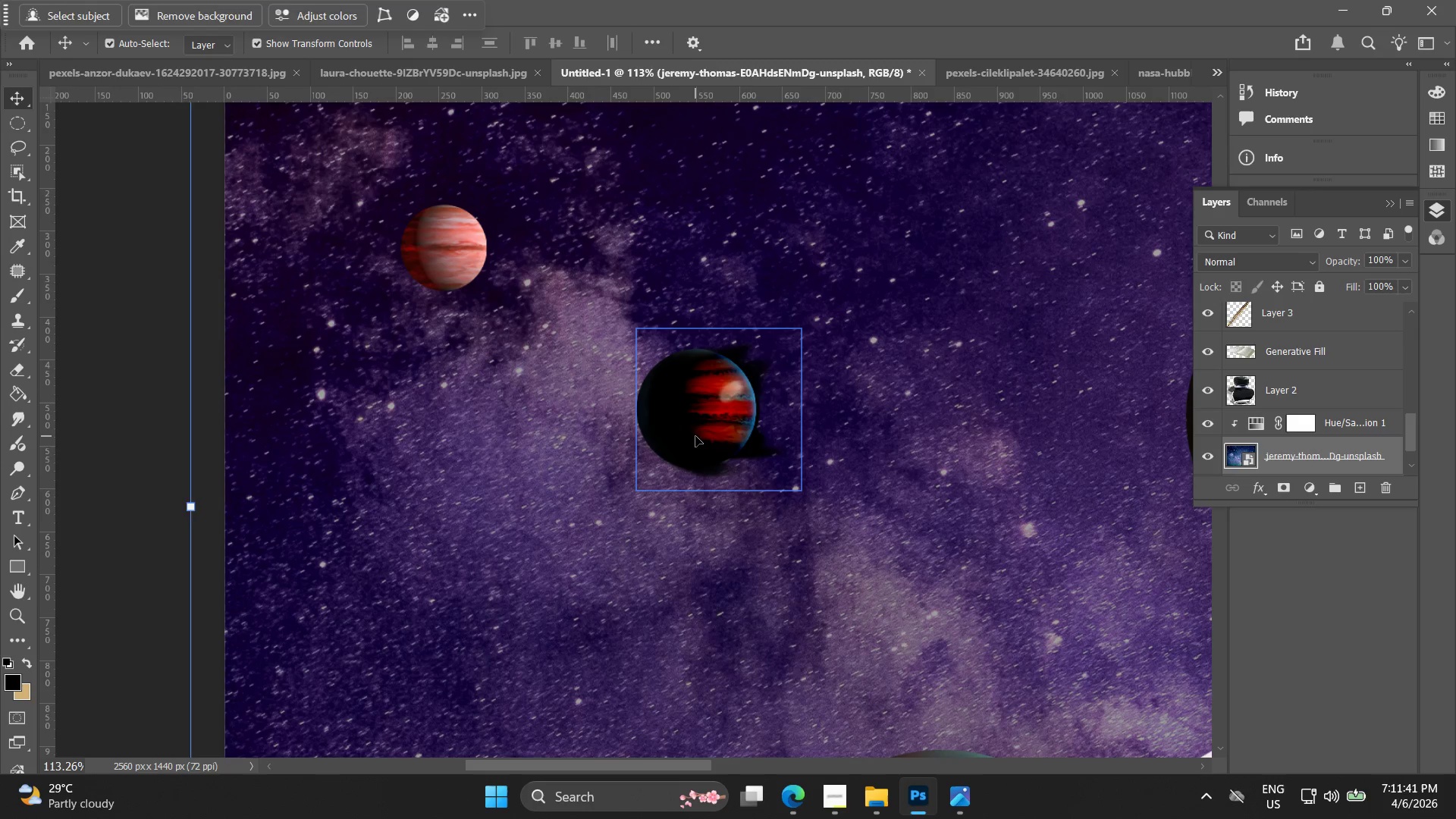 
left_click_drag(start_coordinate=[695, 436], to_coordinate=[747, 435])
 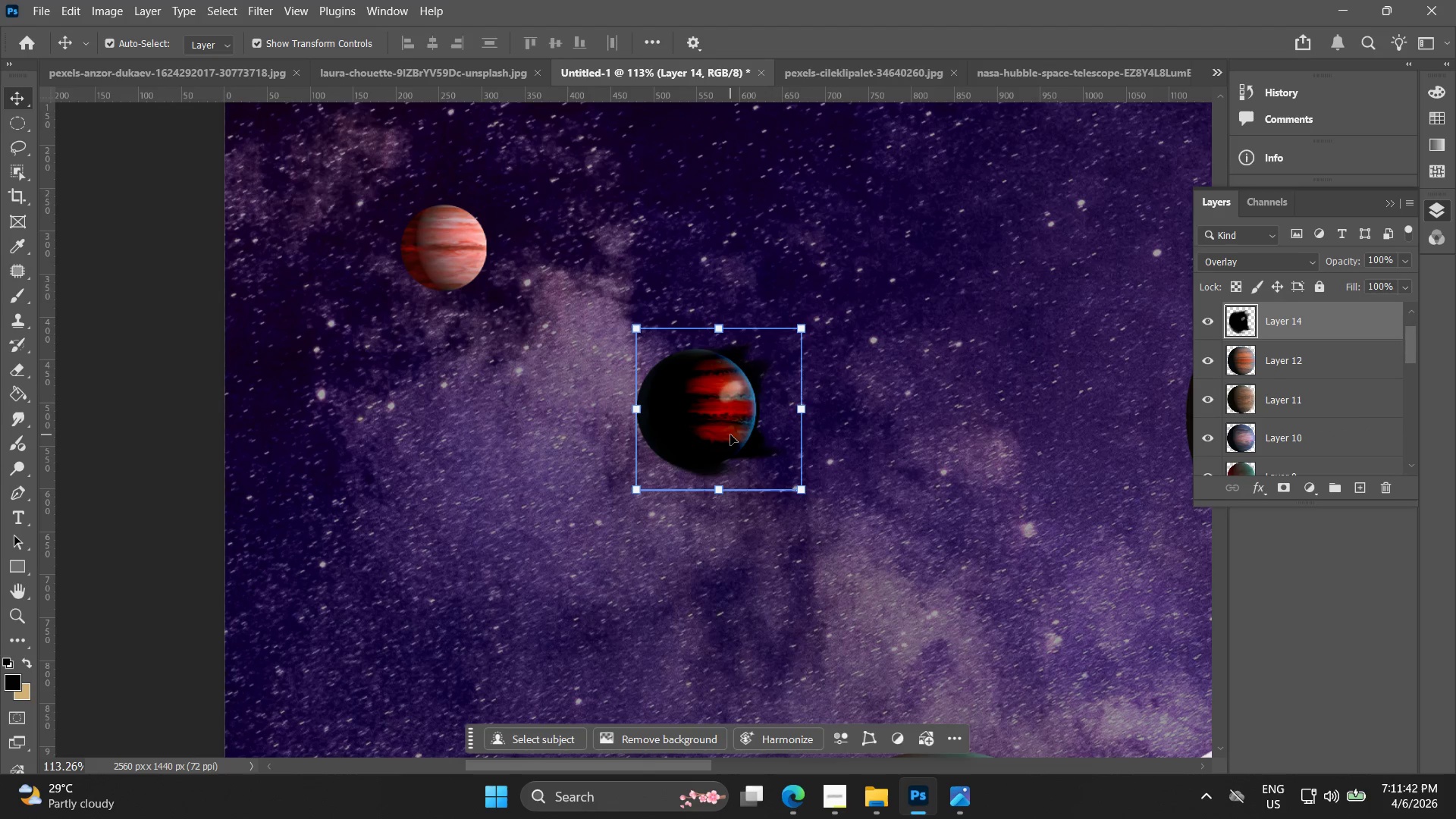 
key(Control+ControlLeft)
 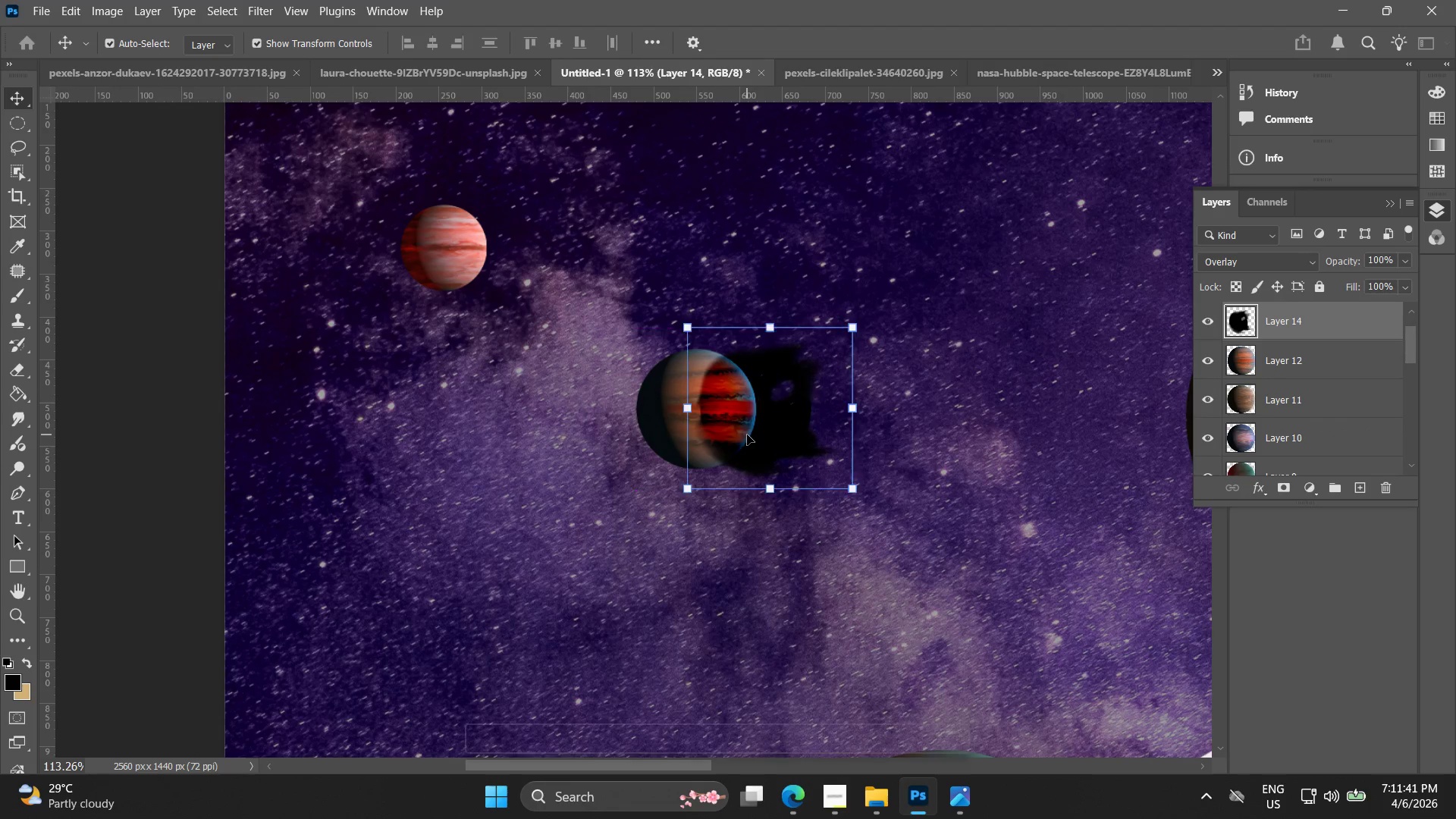 
key(Control+Z)
 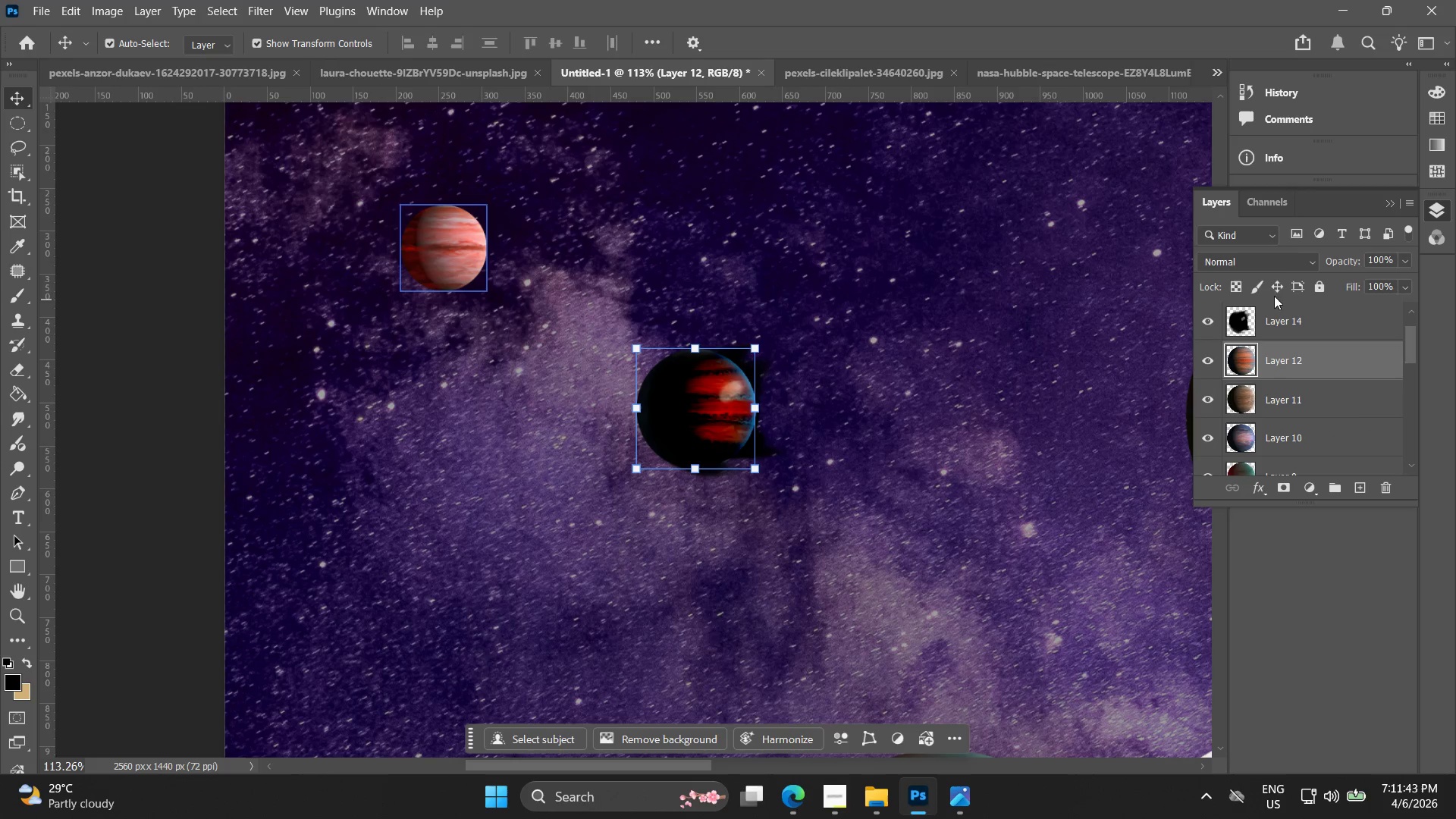 
left_click_drag(start_coordinate=[1344, 259], to_coordinate=[1311, 261])
 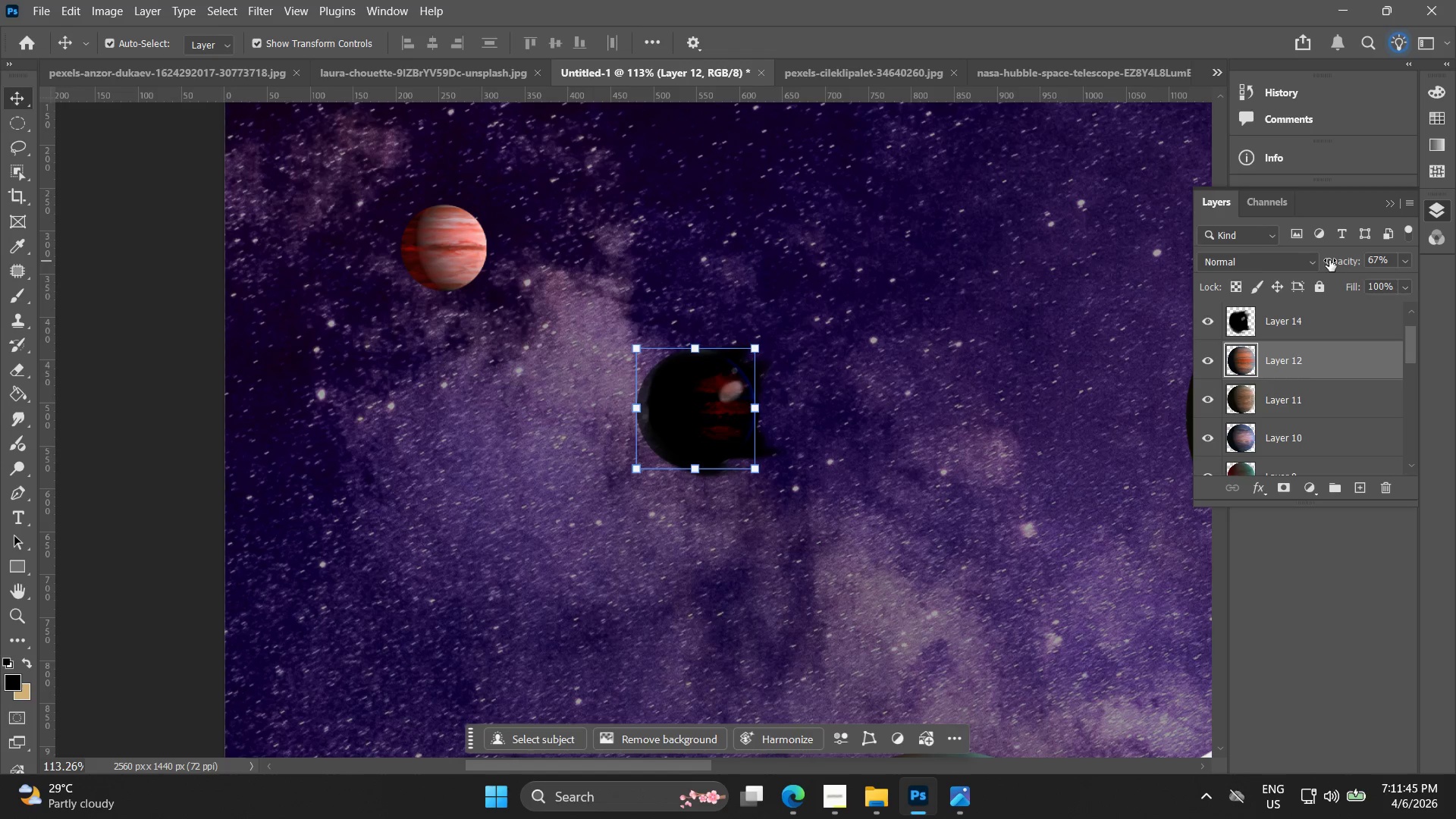 
left_click_drag(start_coordinate=[1329, 260], to_coordinate=[1430, 258])
 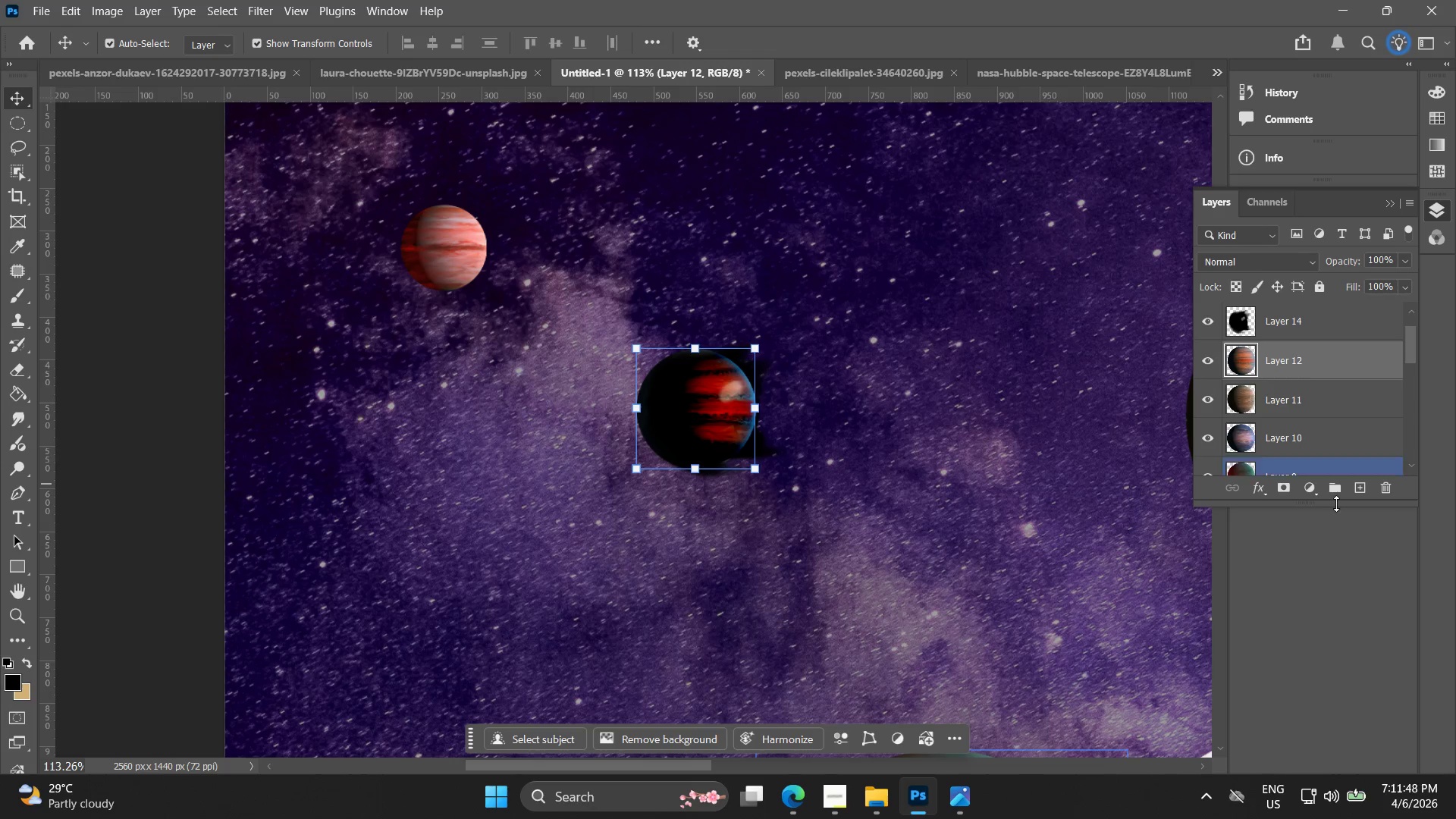 
left_click([1312, 488])
 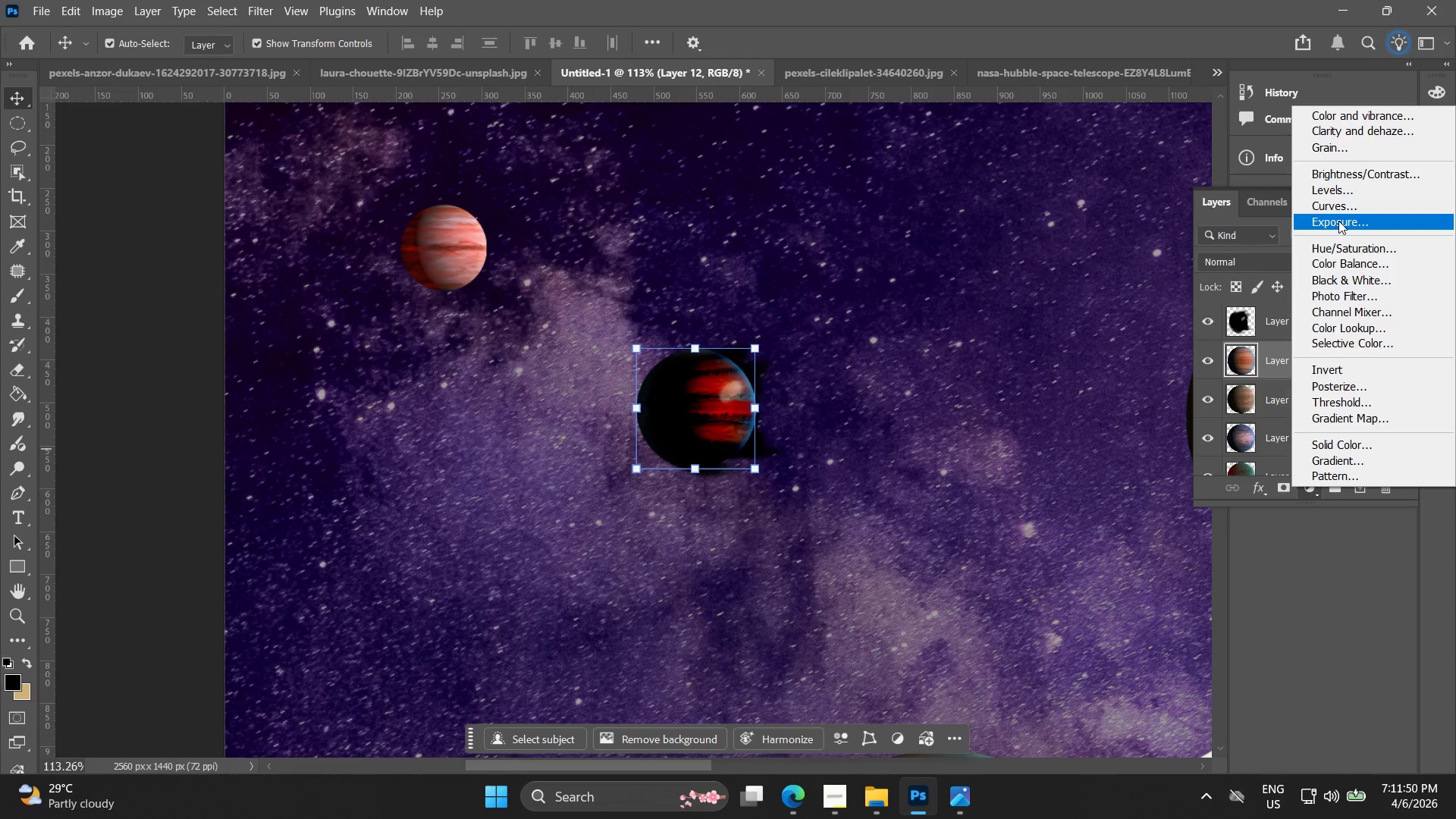 
left_click([1338, 221])
 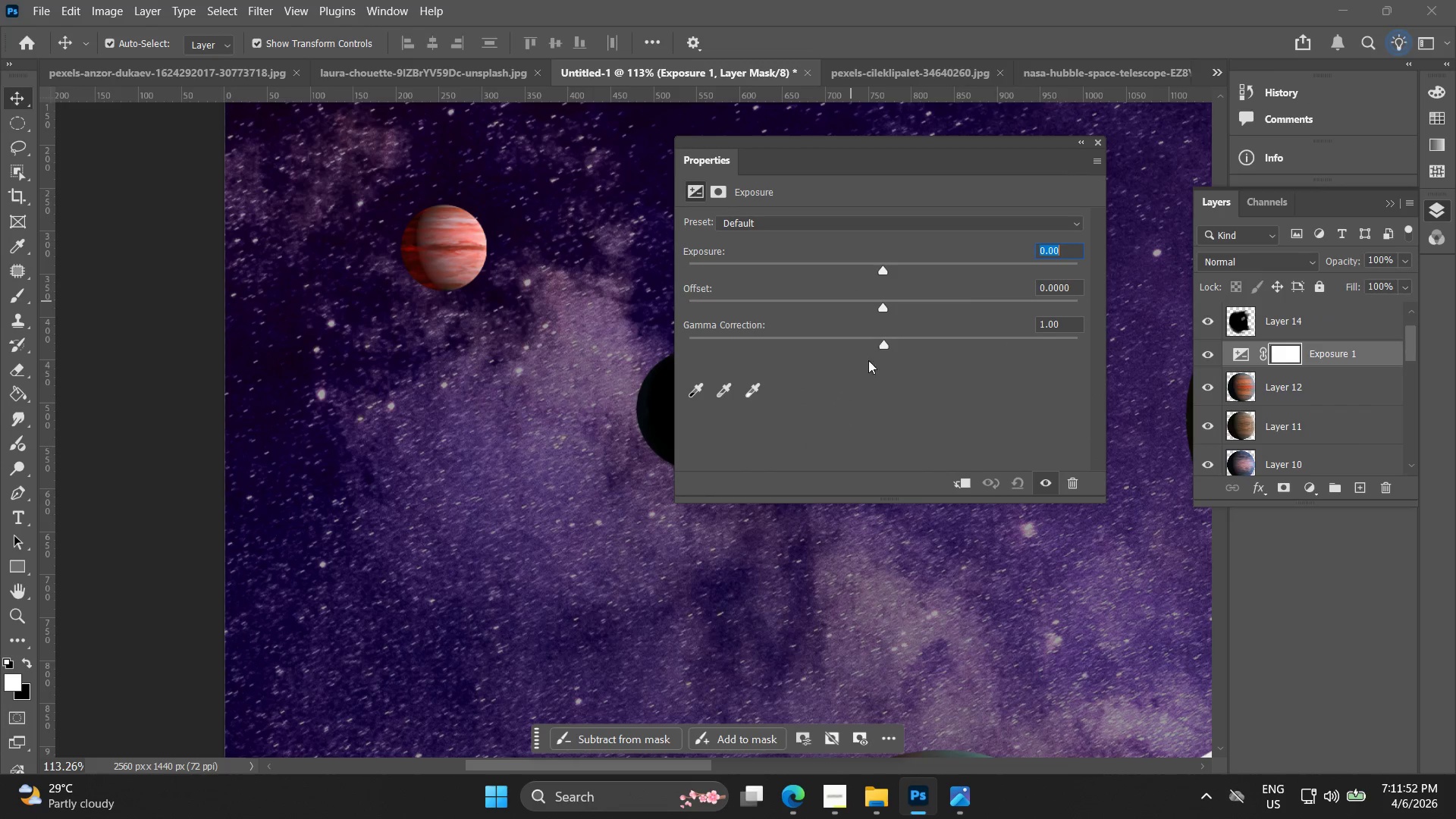 
left_click_drag(start_coordinate=[887, 343], to_coordinate=[930, 337])
 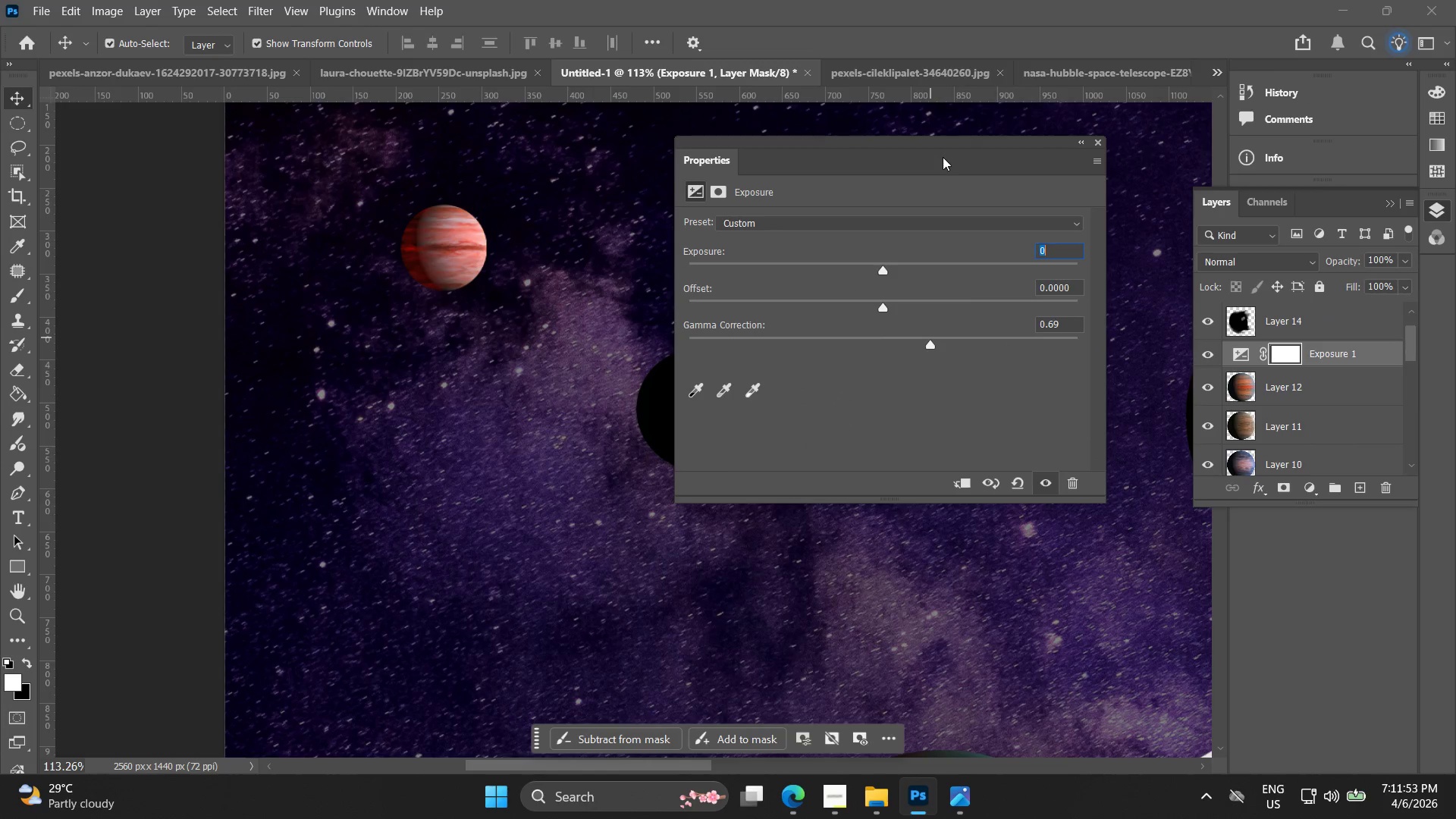 
key(Control+ControlLeft)
 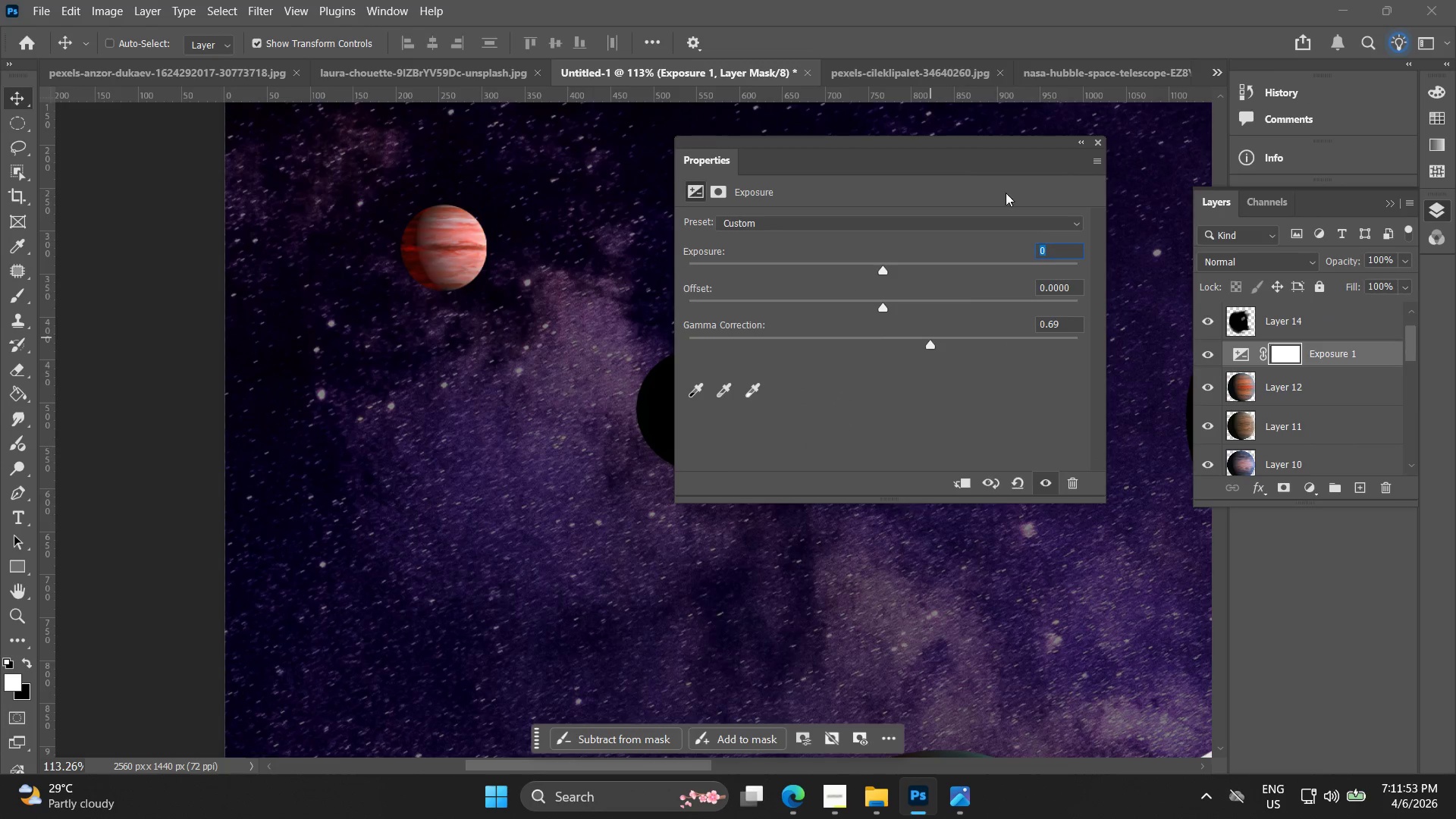 
key(Control+Z)
 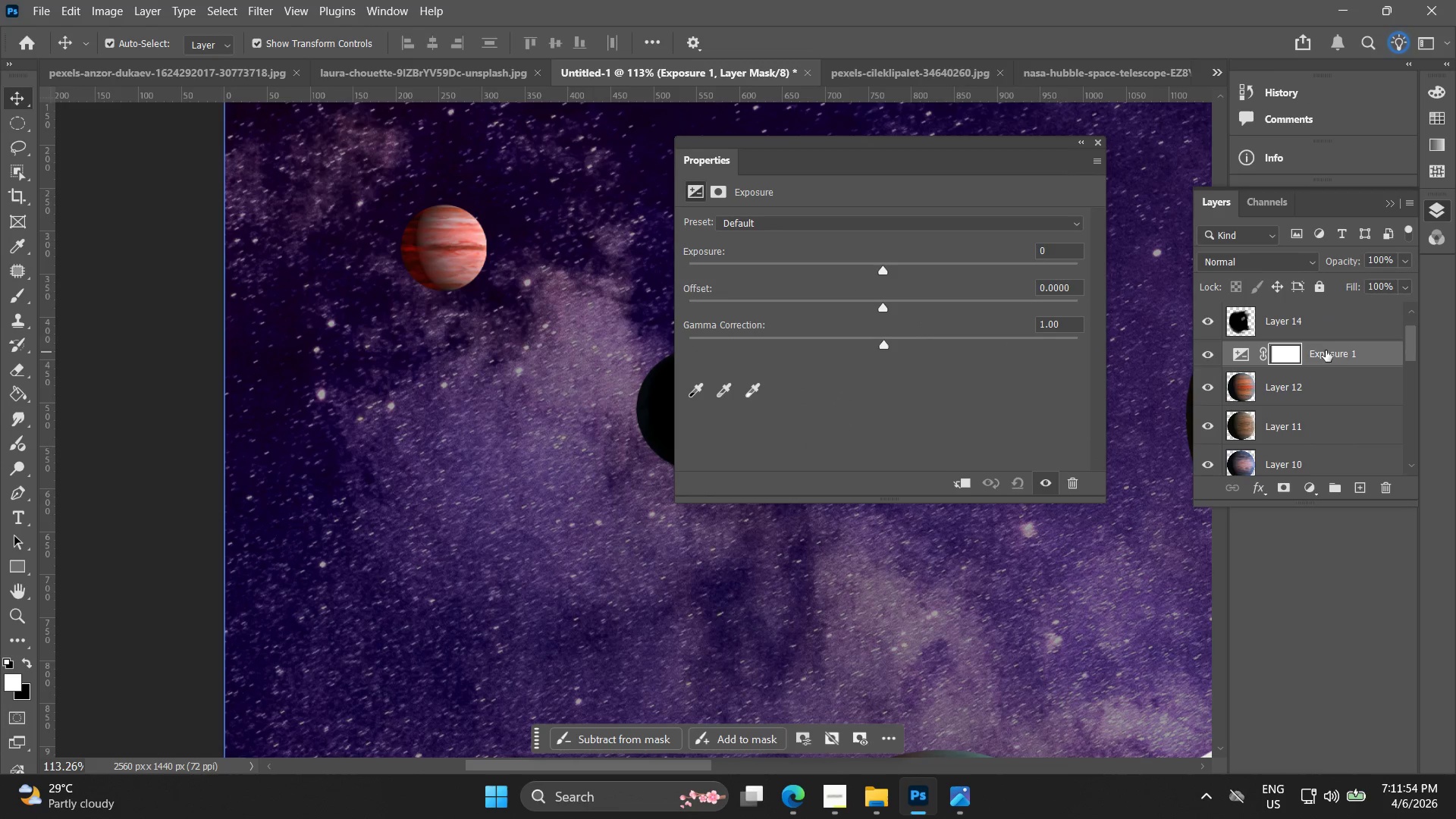 
right_click([1343, 357])
 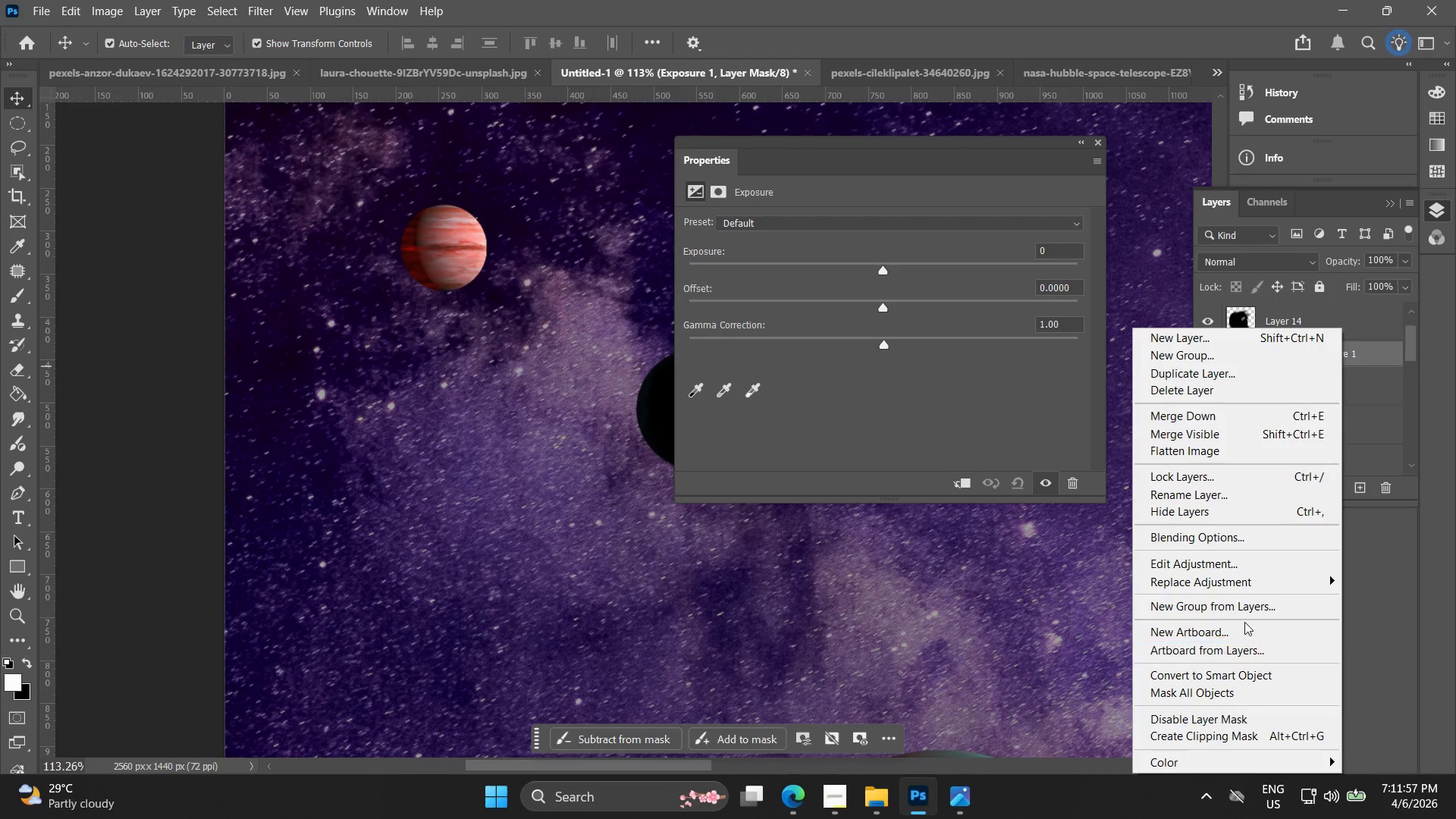 
left_click([1417, 594])
 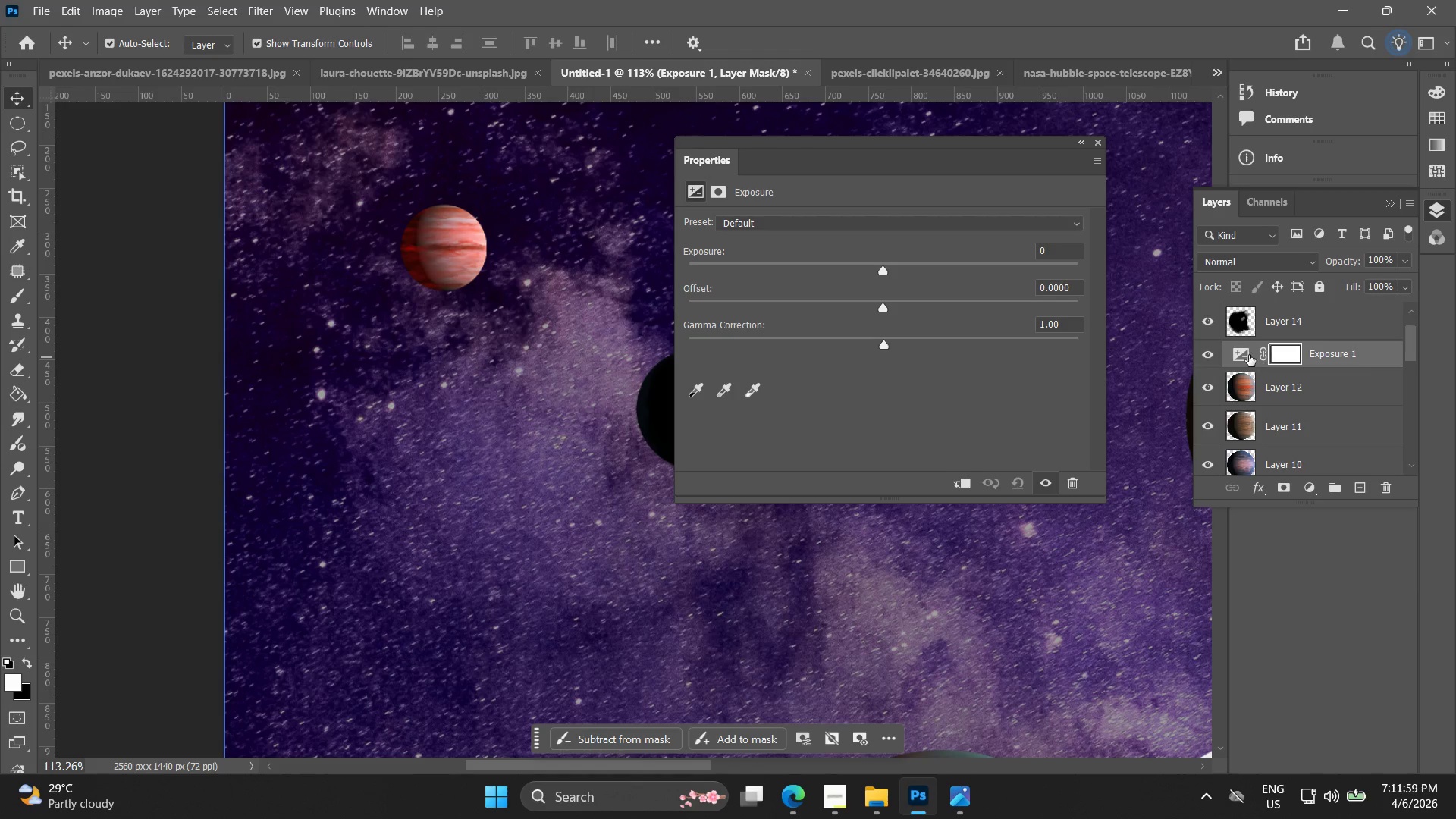 
left_click([1233, 350])
 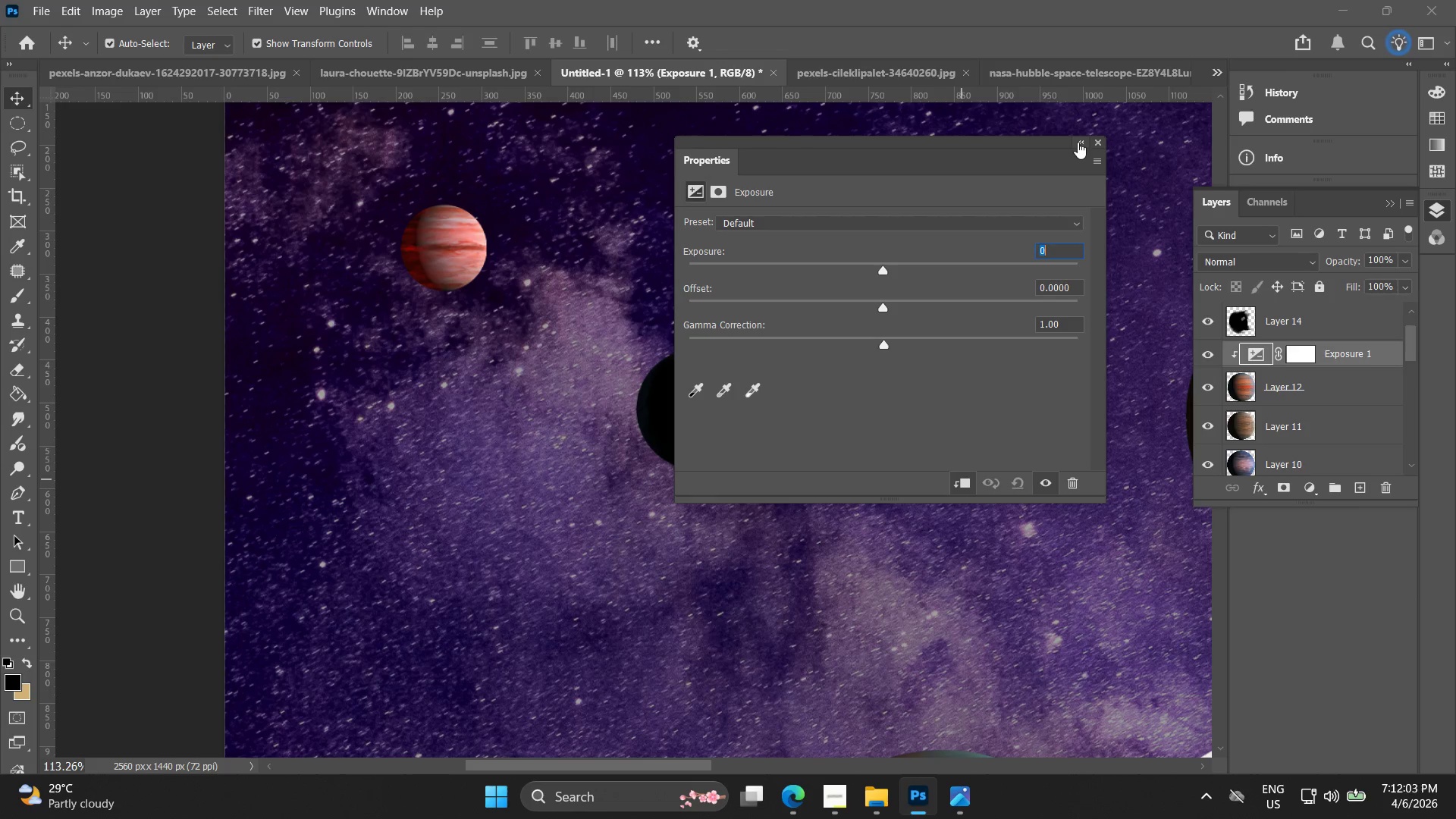 
left_click_drag(start_coordinate=[944, 150], to_coordinate=[1181, 262])
 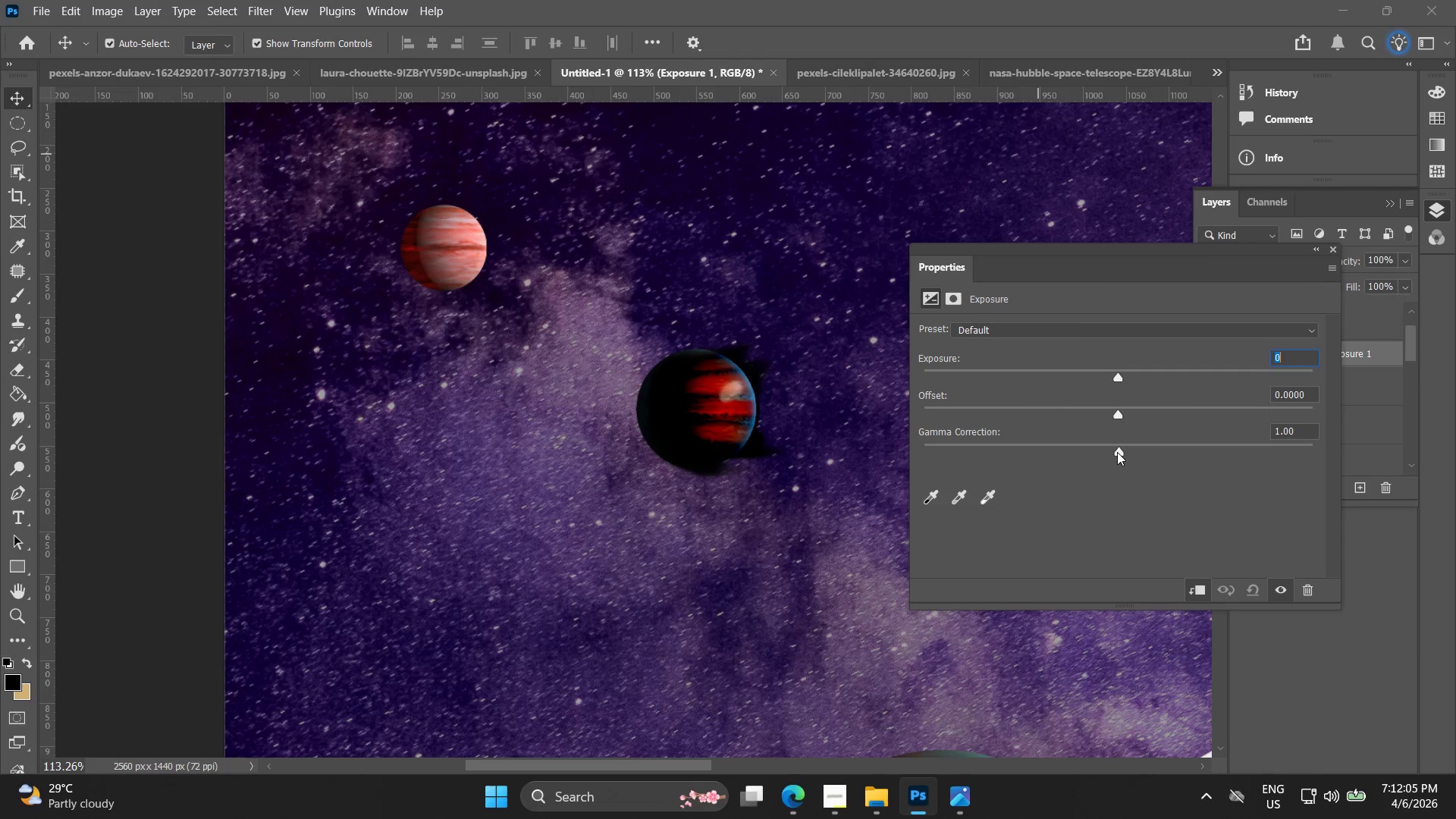 
left_click_drag(start_coordinate=[1120, 452], to_coordinate=[1181, 456])
 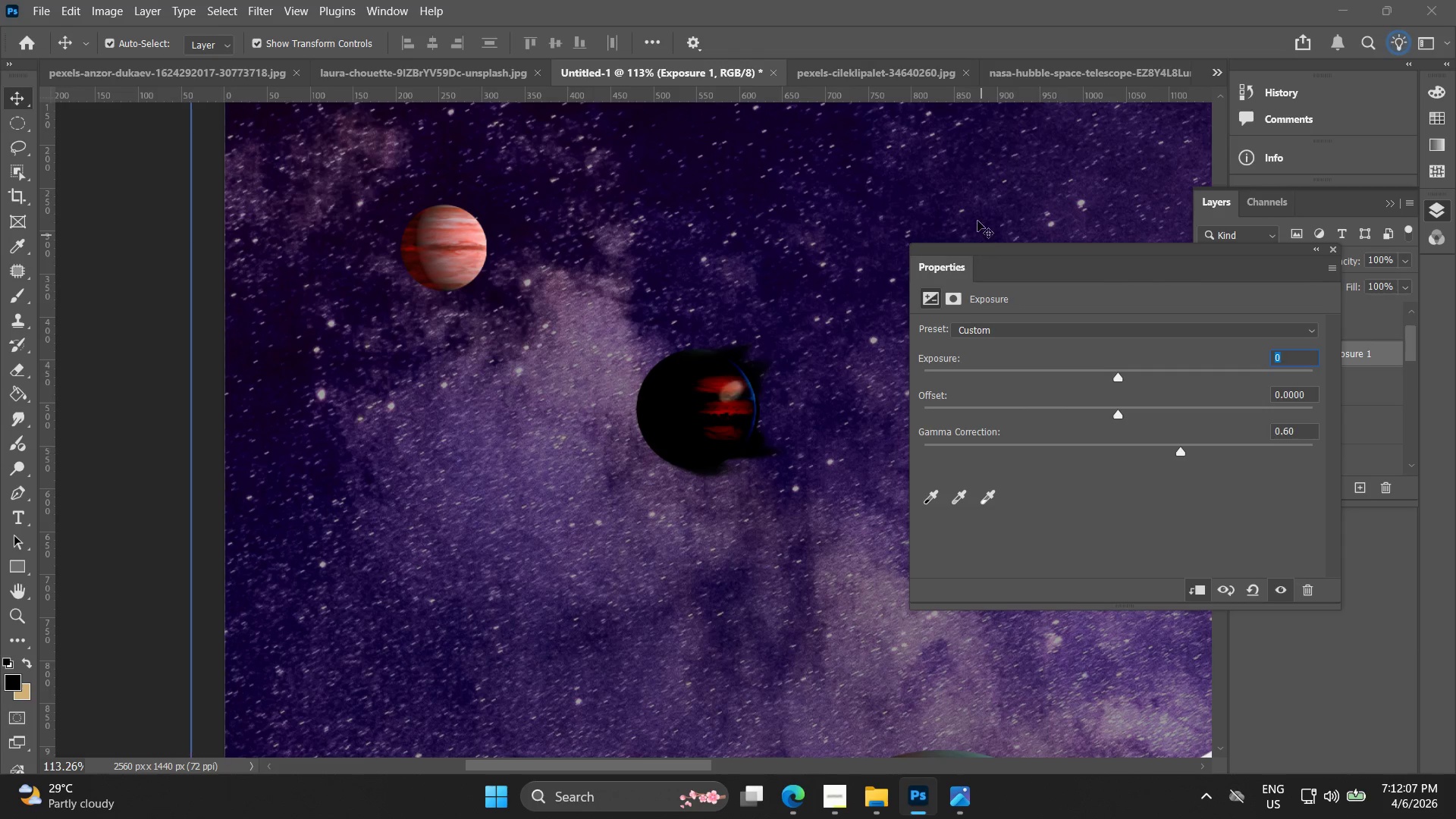 
left_click([946, 197])
 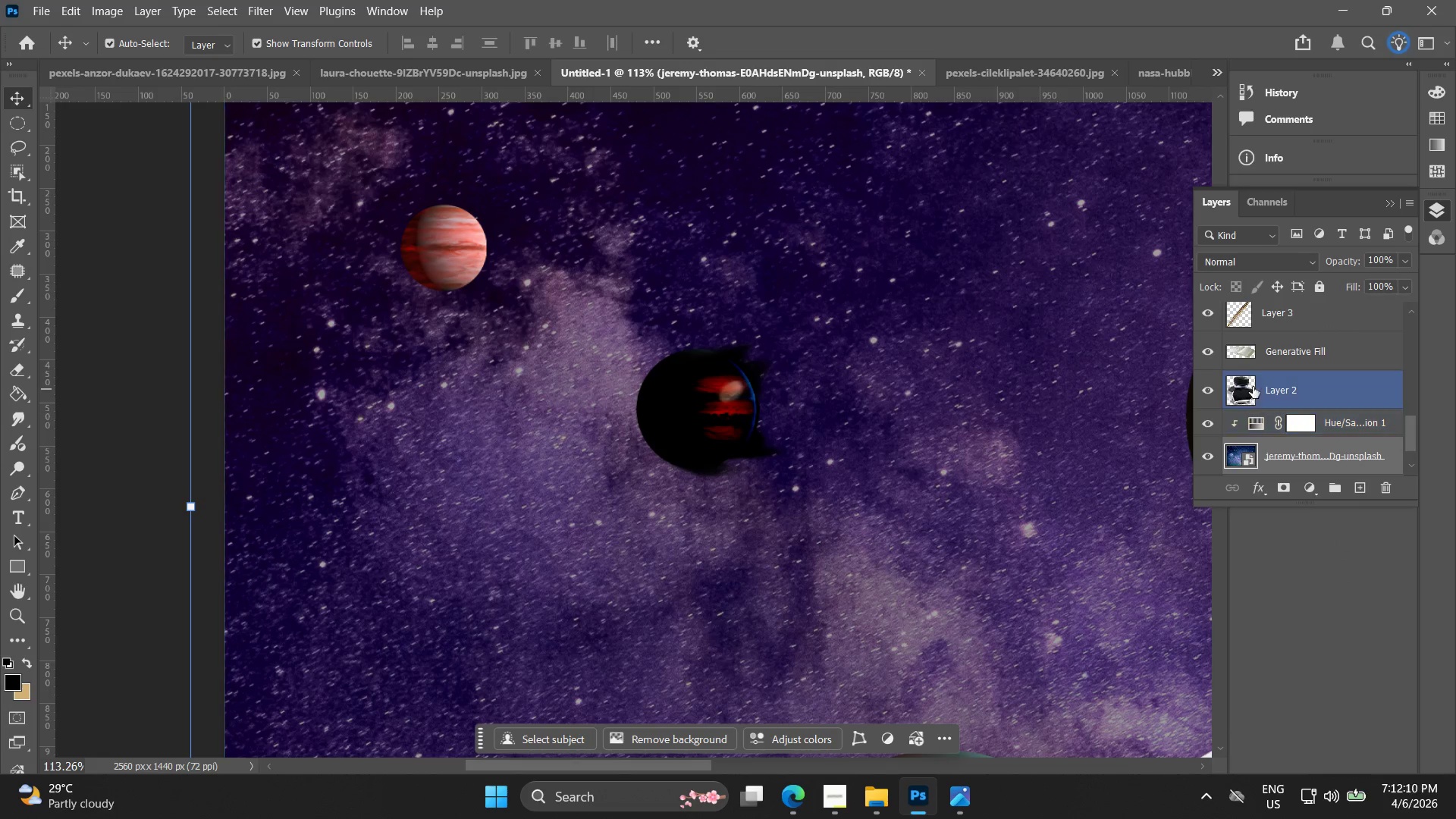 
hold_key(key=AltLeft, duration=0.41)
 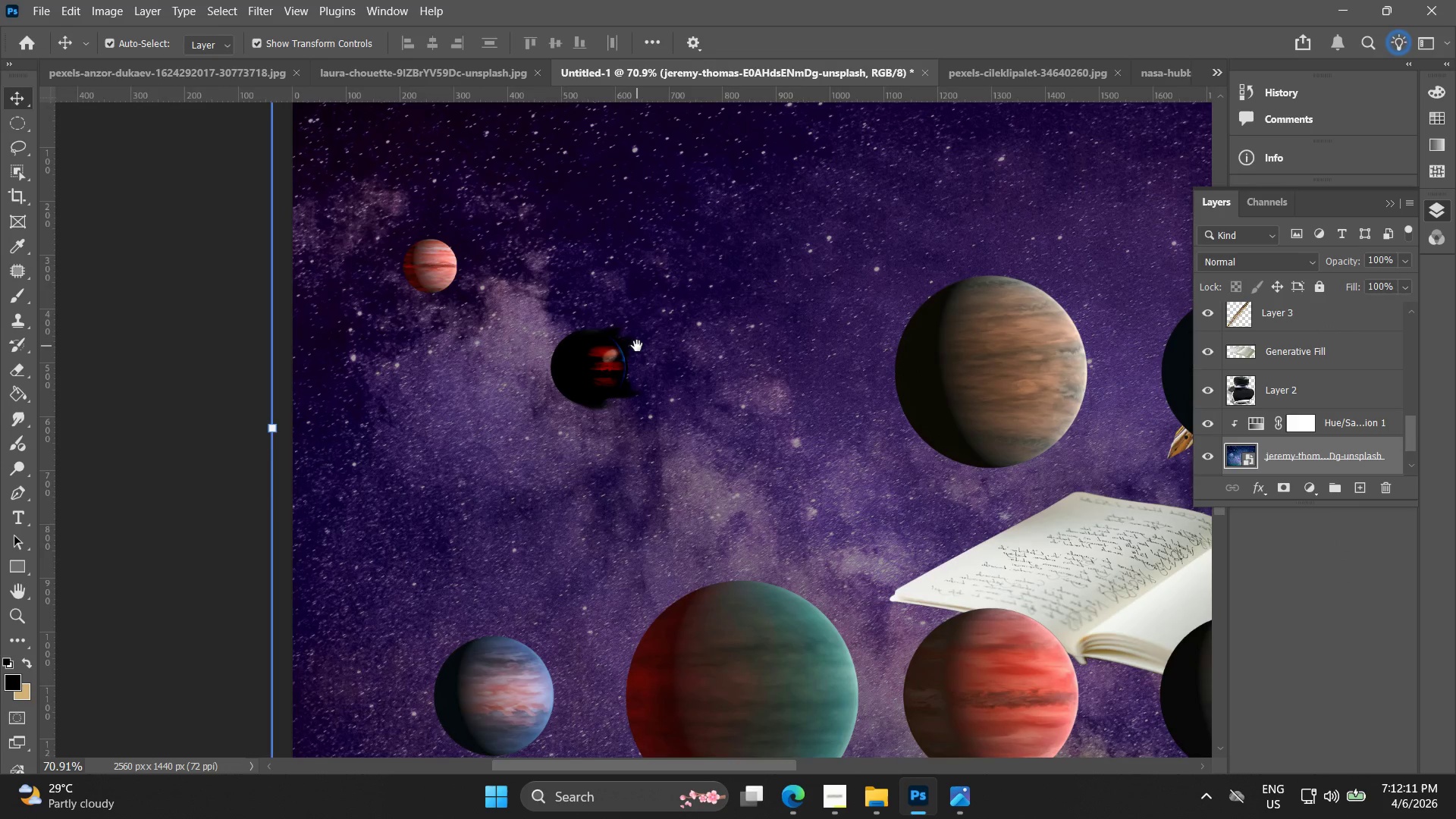 
hold_key(key=Space, duration=0.52)
 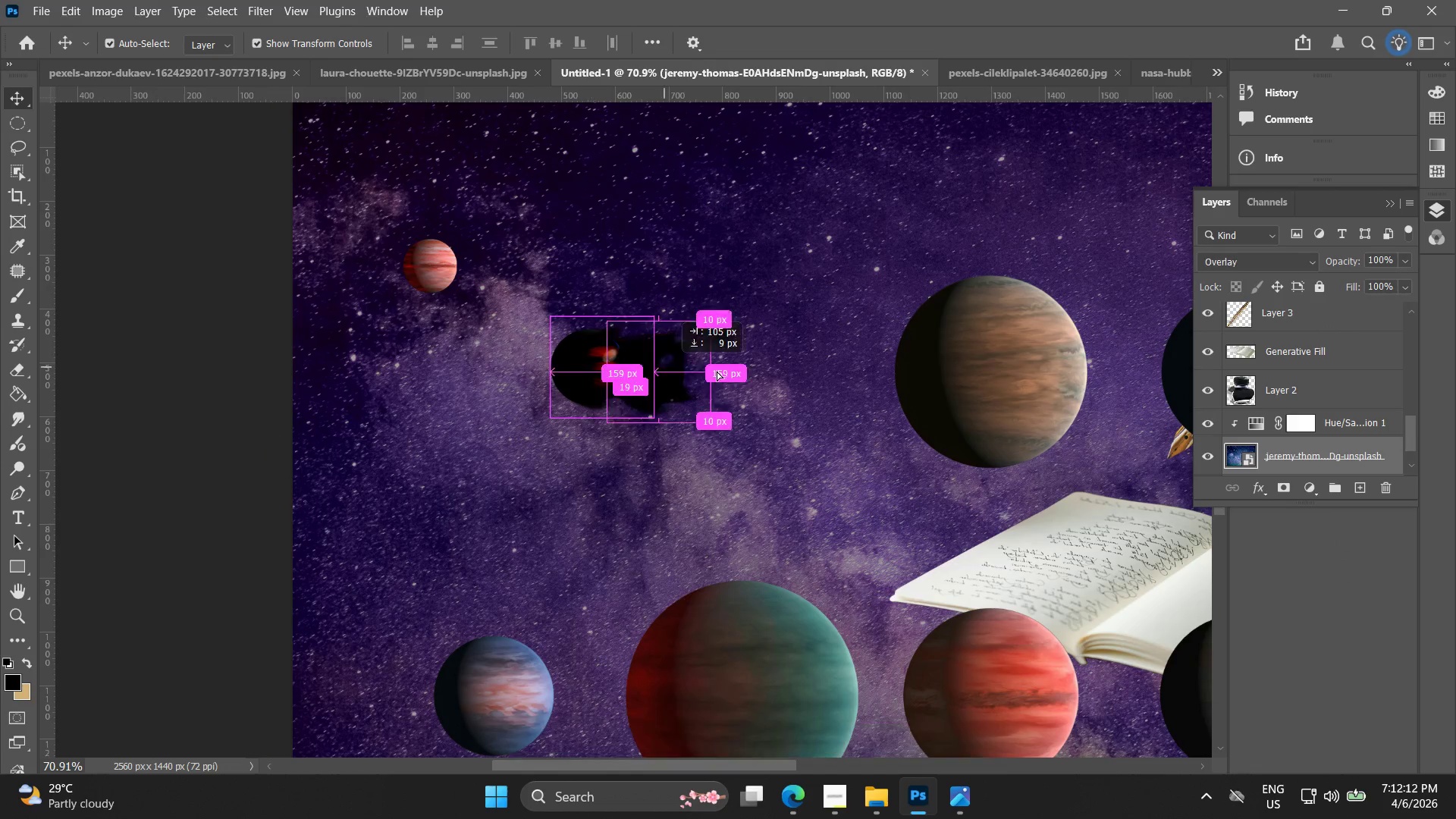 
scroll: coordinate [721, 370], scroll_direction: down, amount: 5.0
 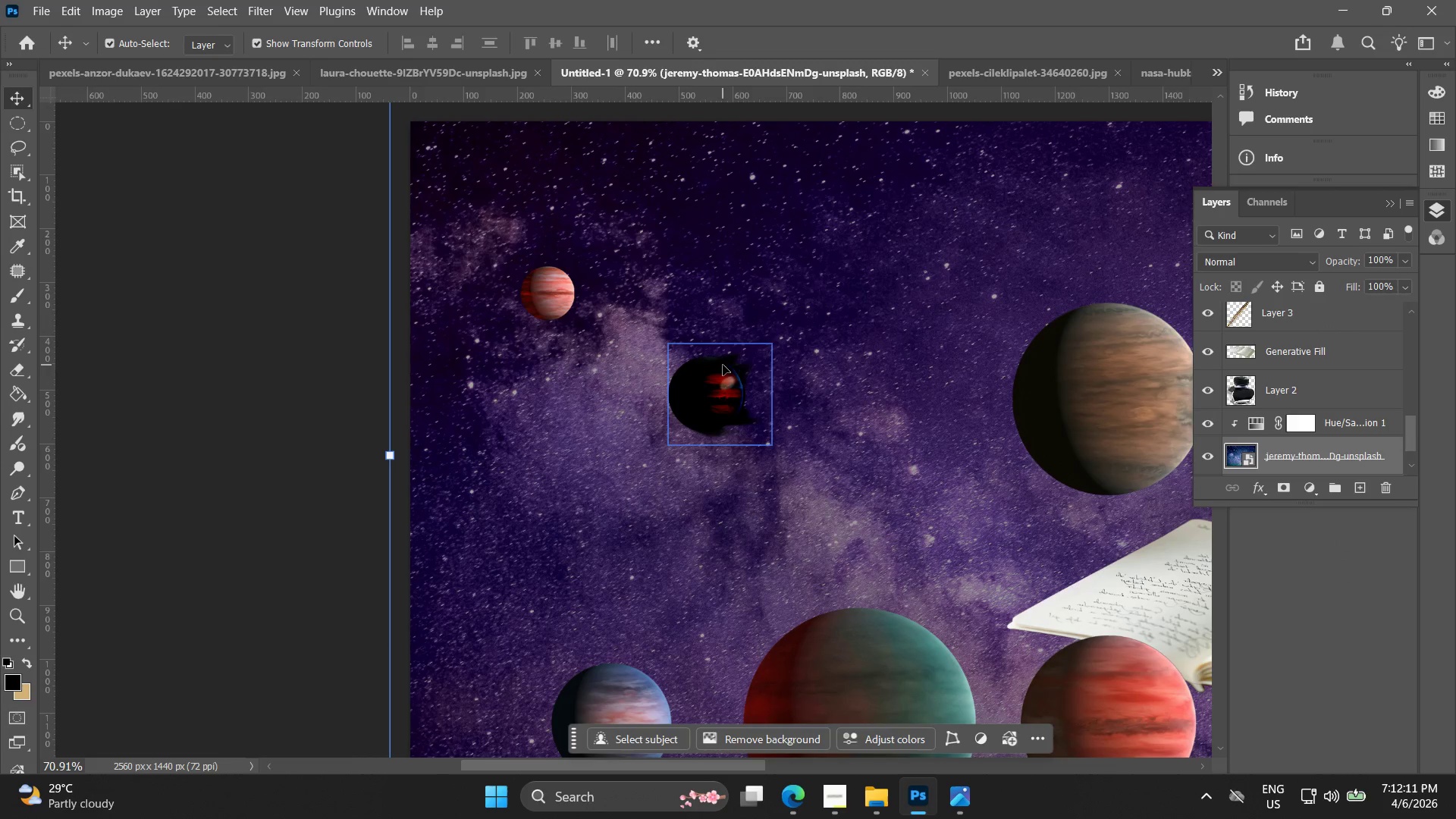 
left_click_drag(start_coordinate=[755, 373], to_coordinate=[637, 346])
 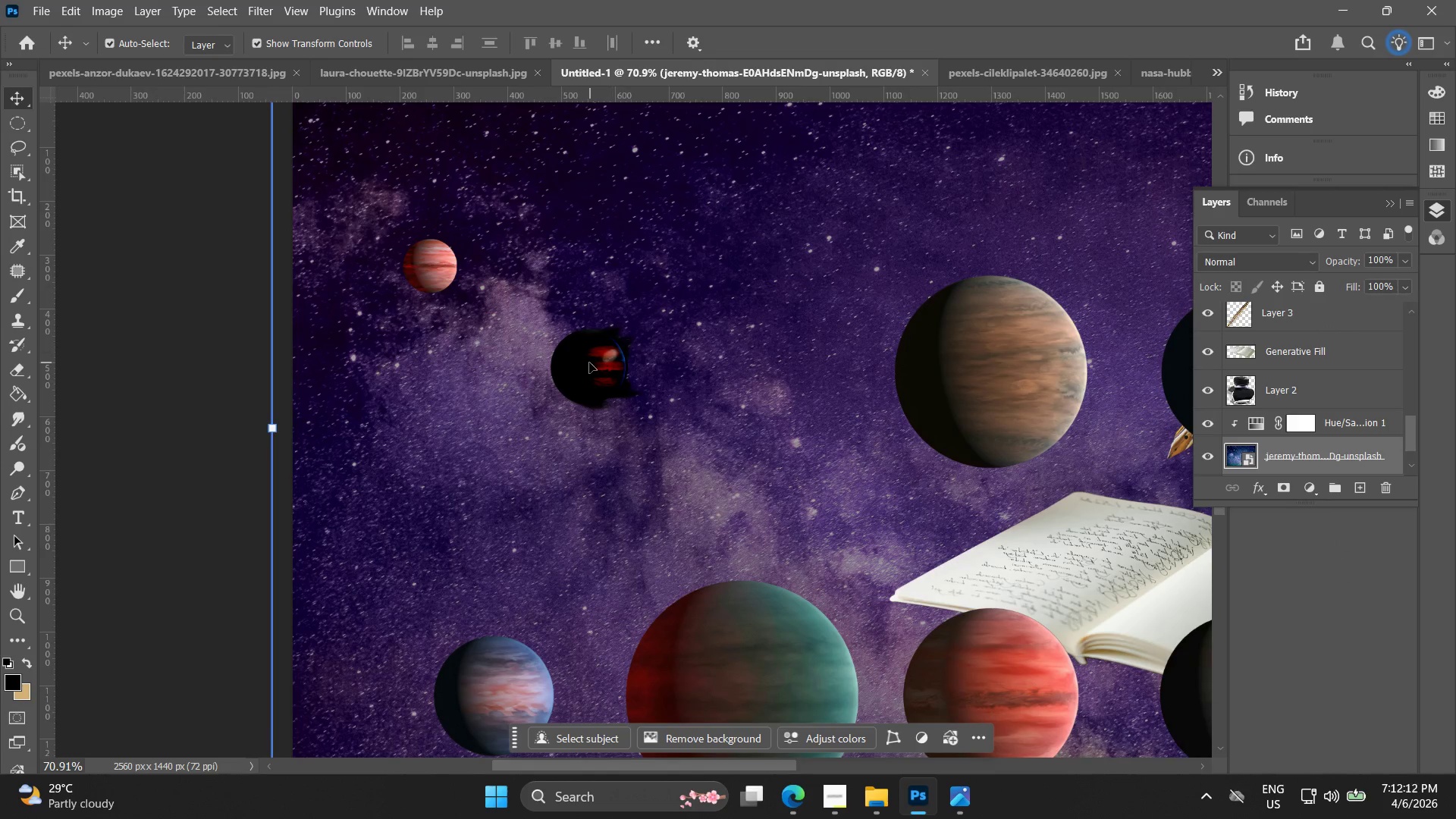 
hold_key(key=AltLeft, duration=1.5)
left_click_drag(start_coordinate=[589, 362], to_coordinate=[940, 375])
 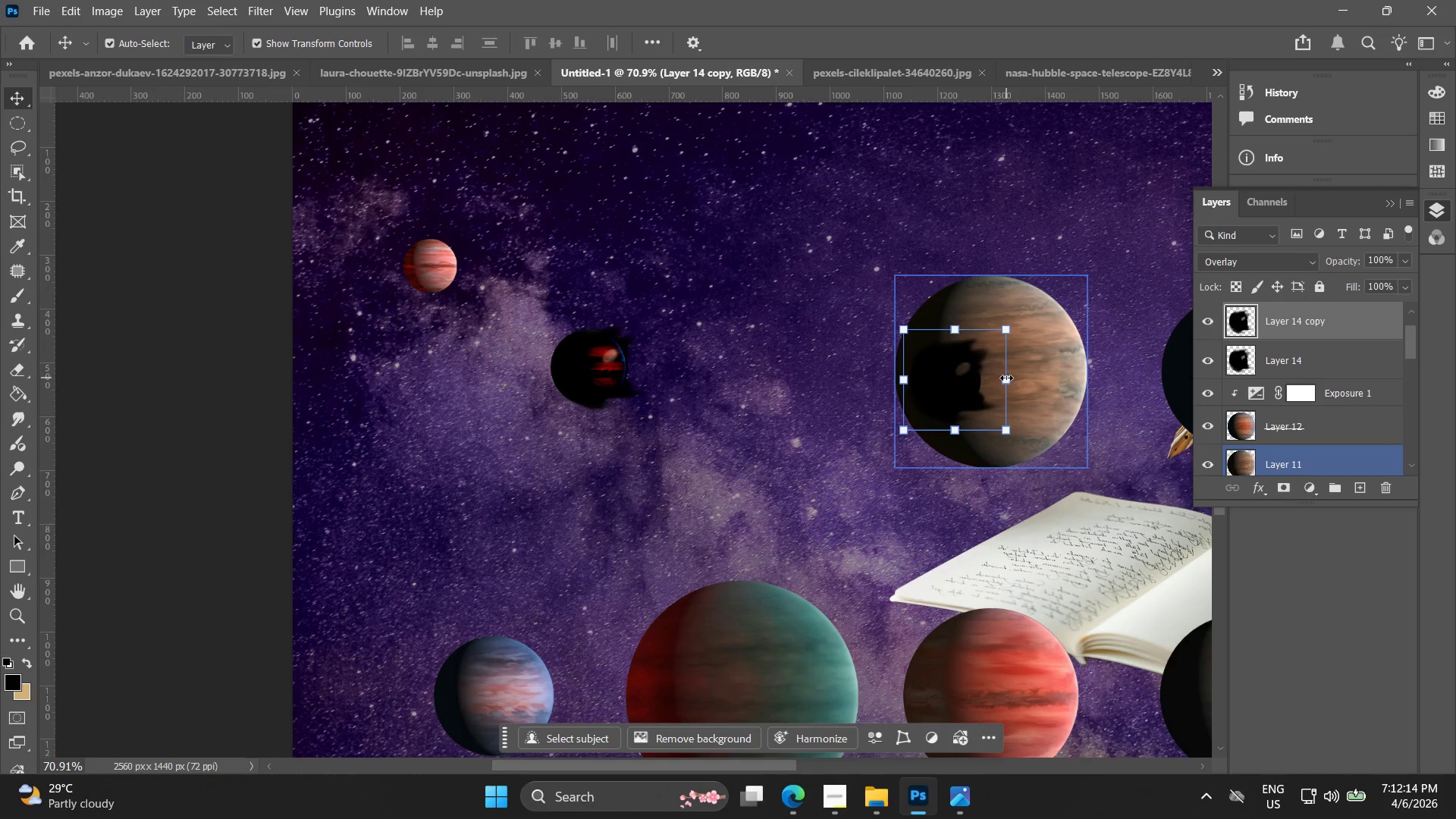 
hold_key(key=AltLeft, duration=0.39)
 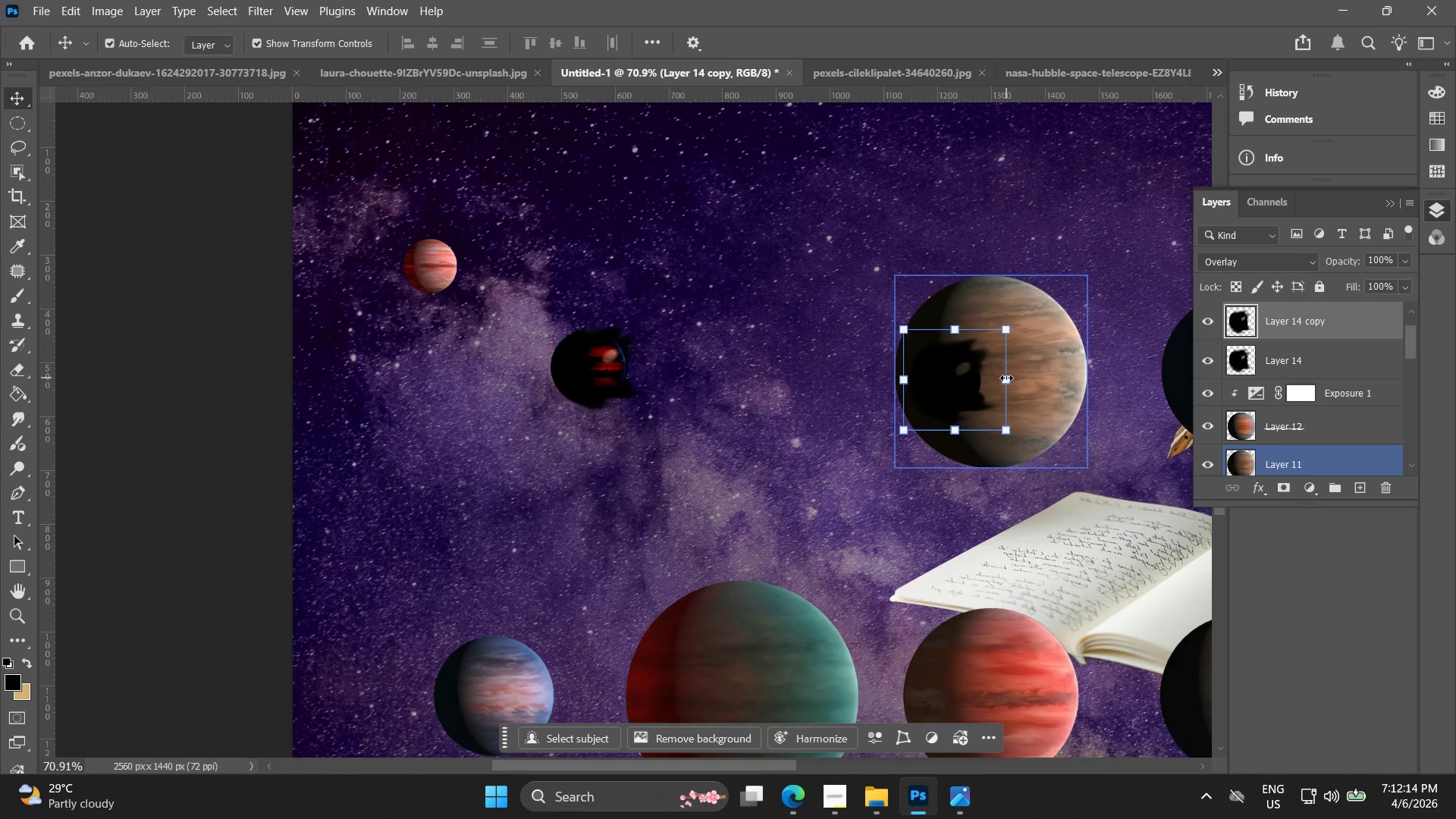 
left_click_drag(start_coordinate=[1009, 379], to_coordinate=[1153, 391])
 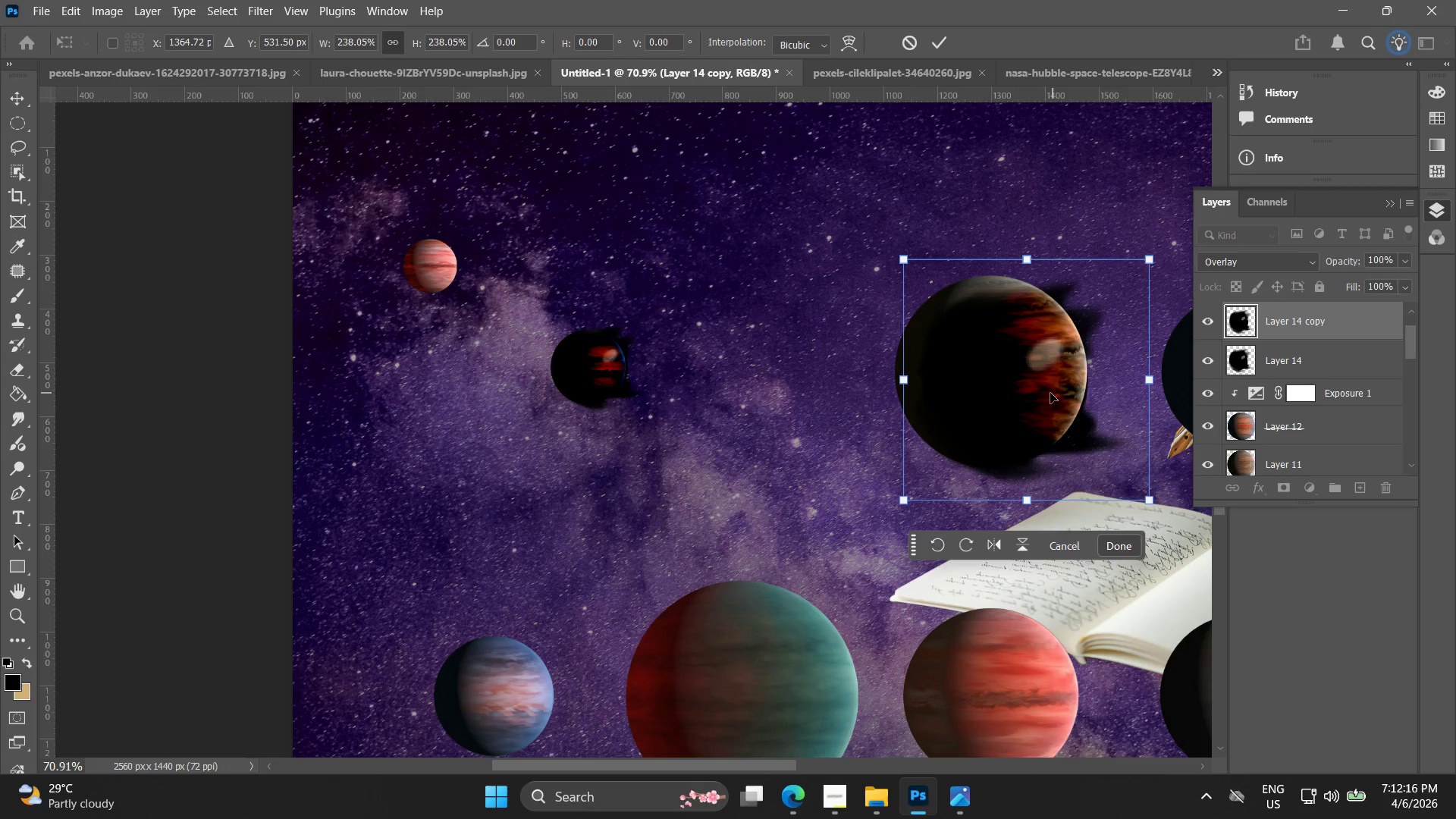 
left_click_drag(start_coordinate=[1046, 392], to_coordinate=[1042, 379])
 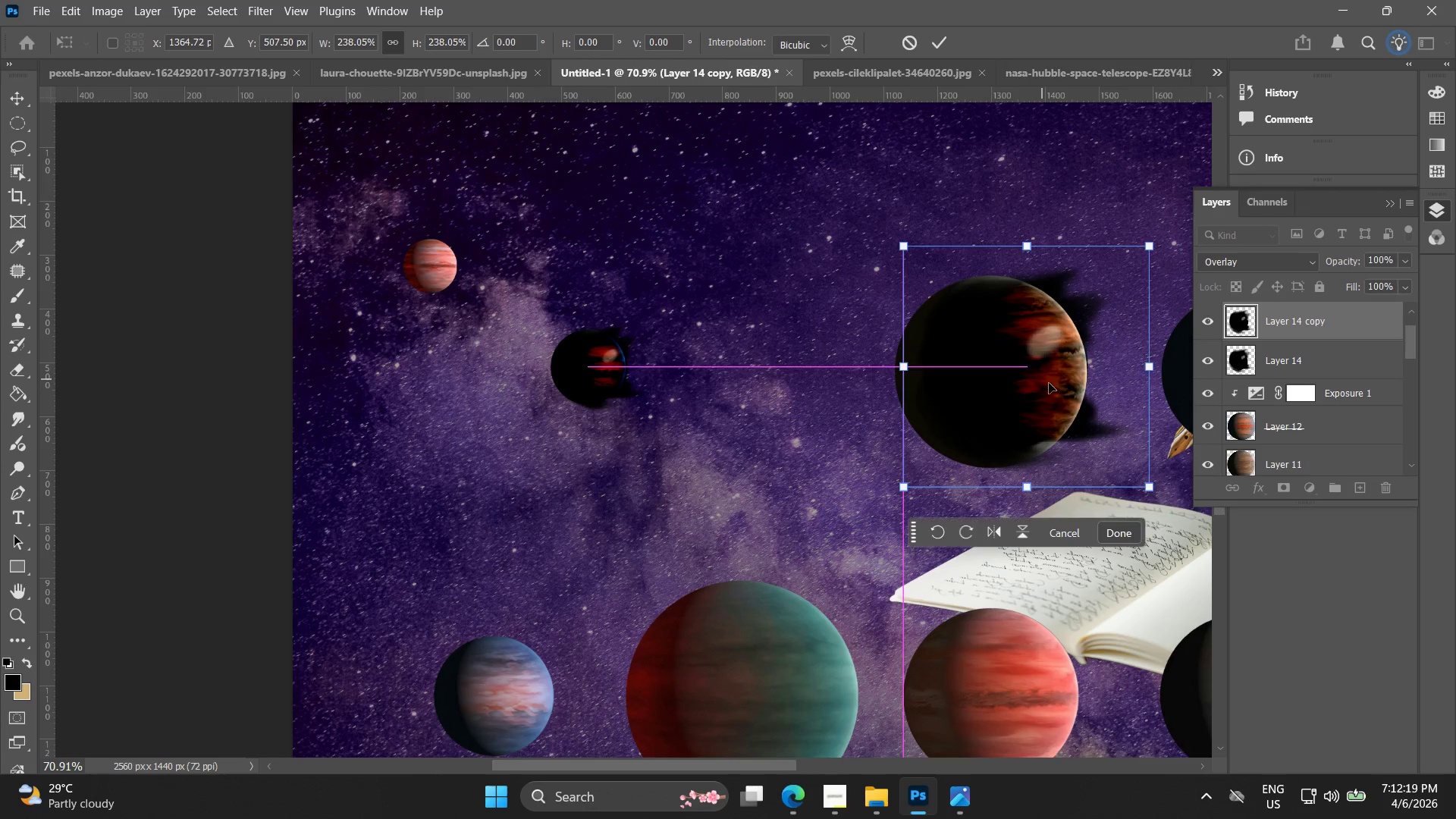 
hold_key(key=Space, duration=0.72)
 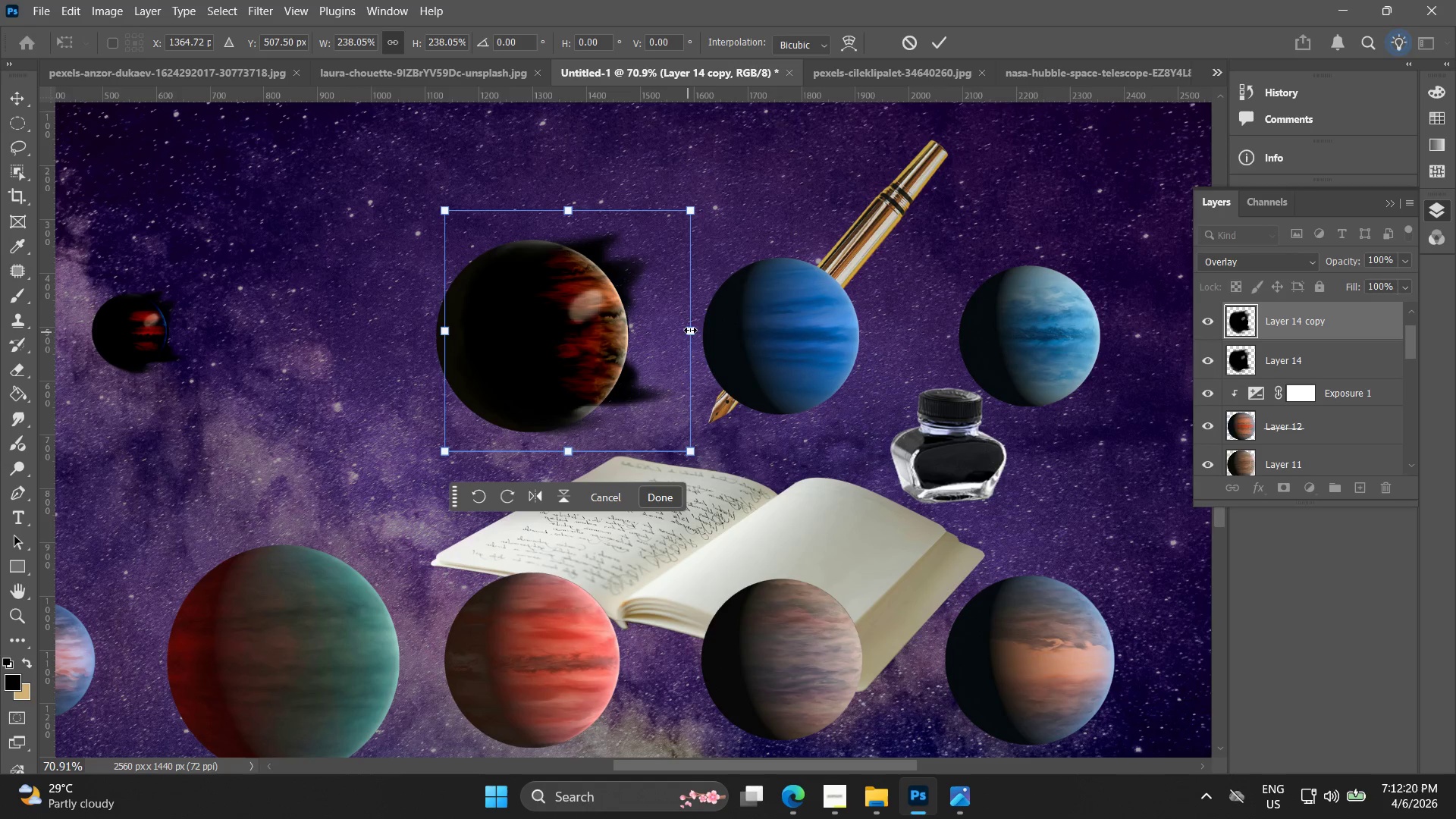 
left_click_drag(start_coordinate=[1069, 379], to_coordinate=[610, 344])
 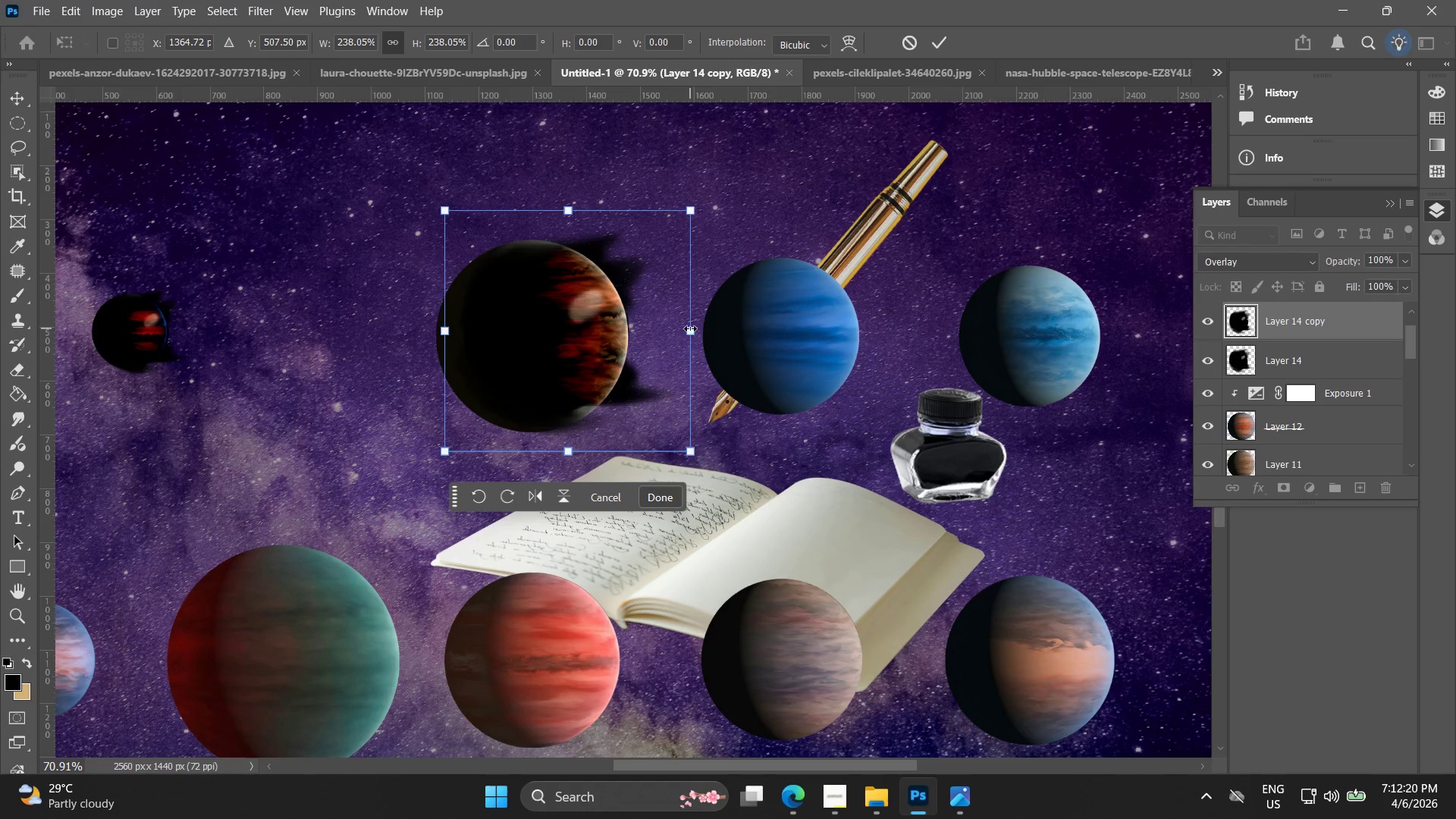 
left_click_drag(start_coordinate=[692, 328], to_coordinate=[705, 332])
 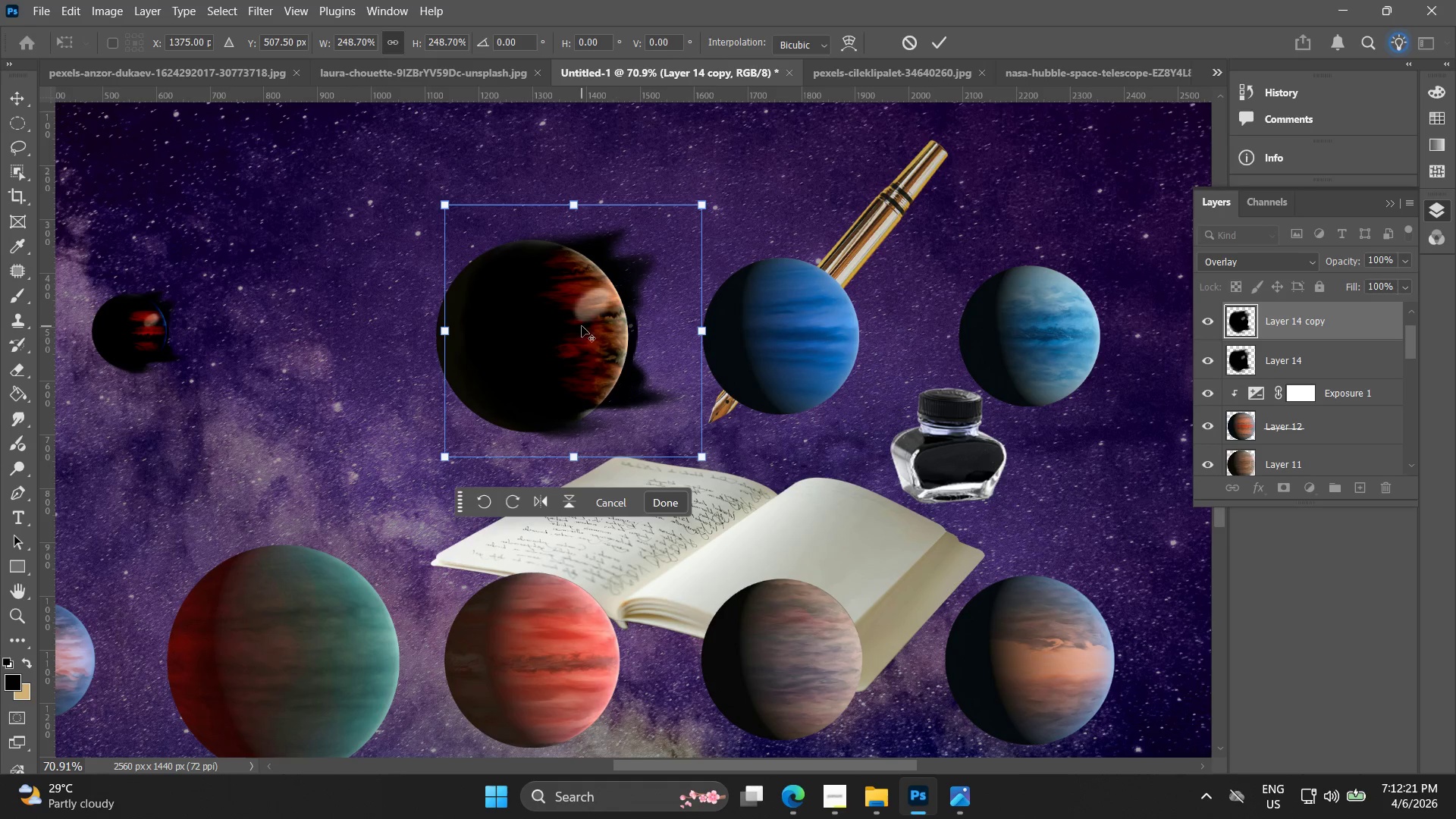 
hold_key(key=AltLeft, duration=0.84)
left_click_drag(start_coordinate=[574, 326], to_coordinate=[803, 341])
 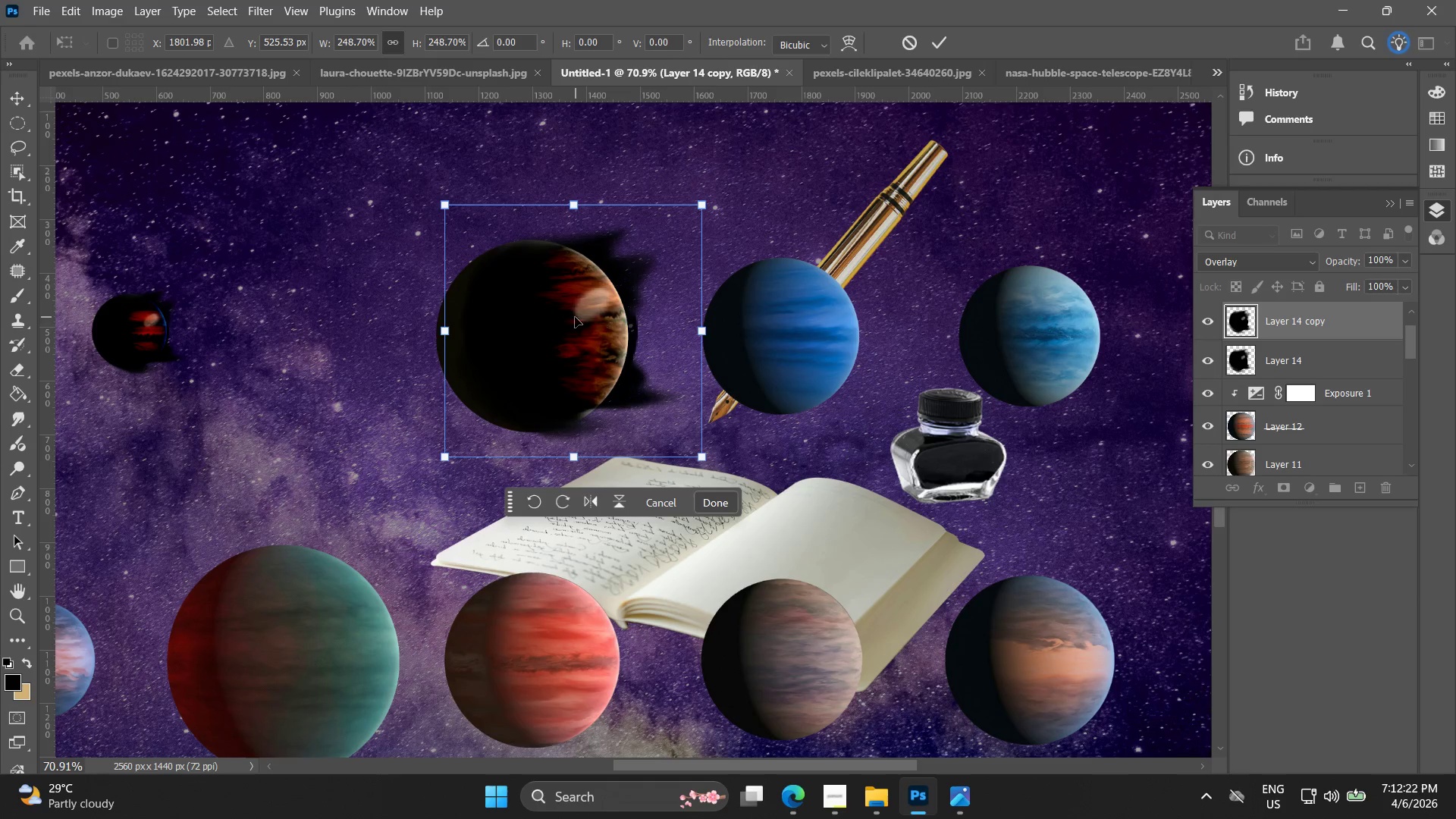 
hold_key(key=AltLeft, duration=0.53)
left_click_drag(start_coordinate=[576, 316], to_coordinate=[743, 325])
 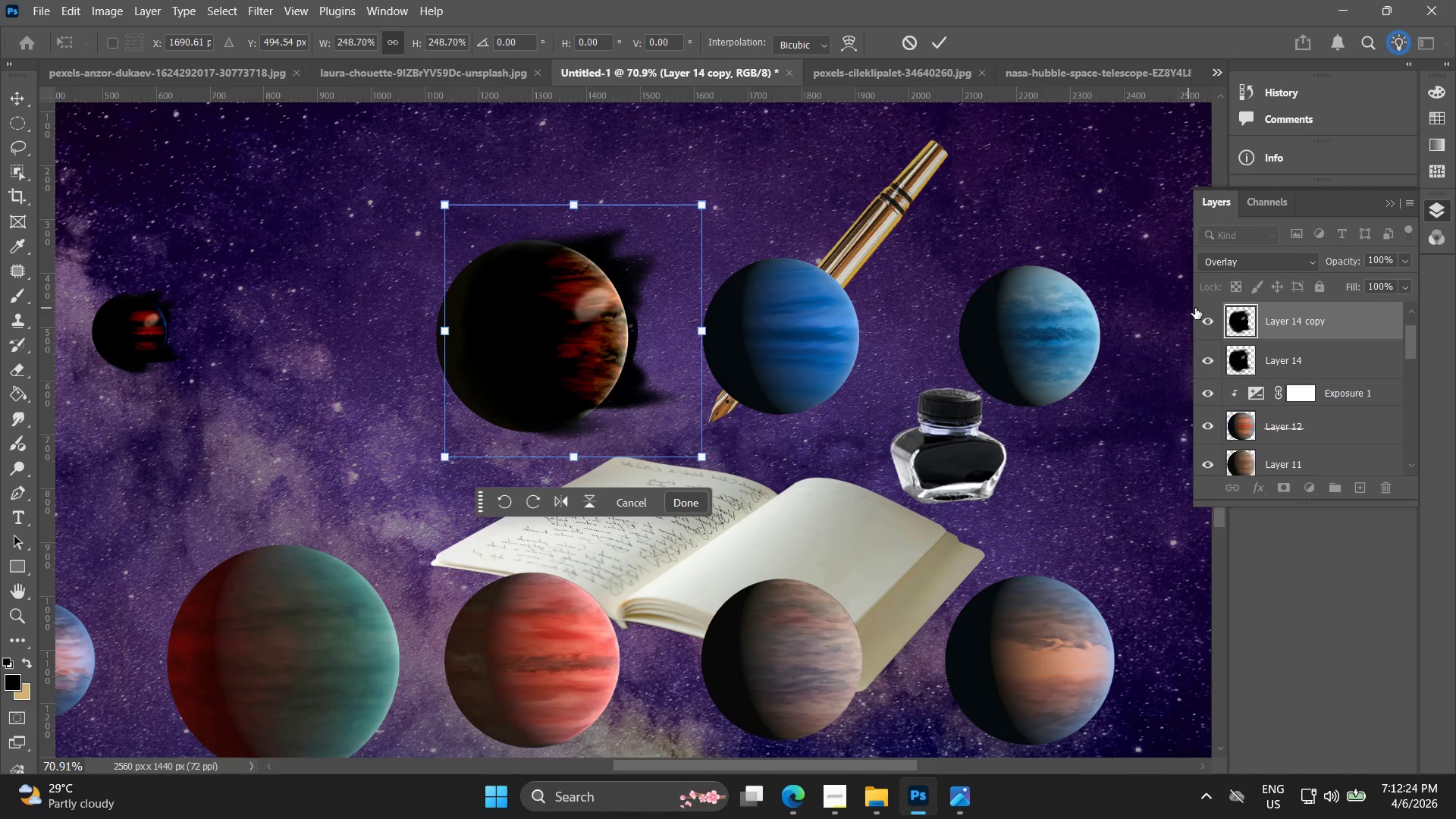 
left_click([1276, 325])
 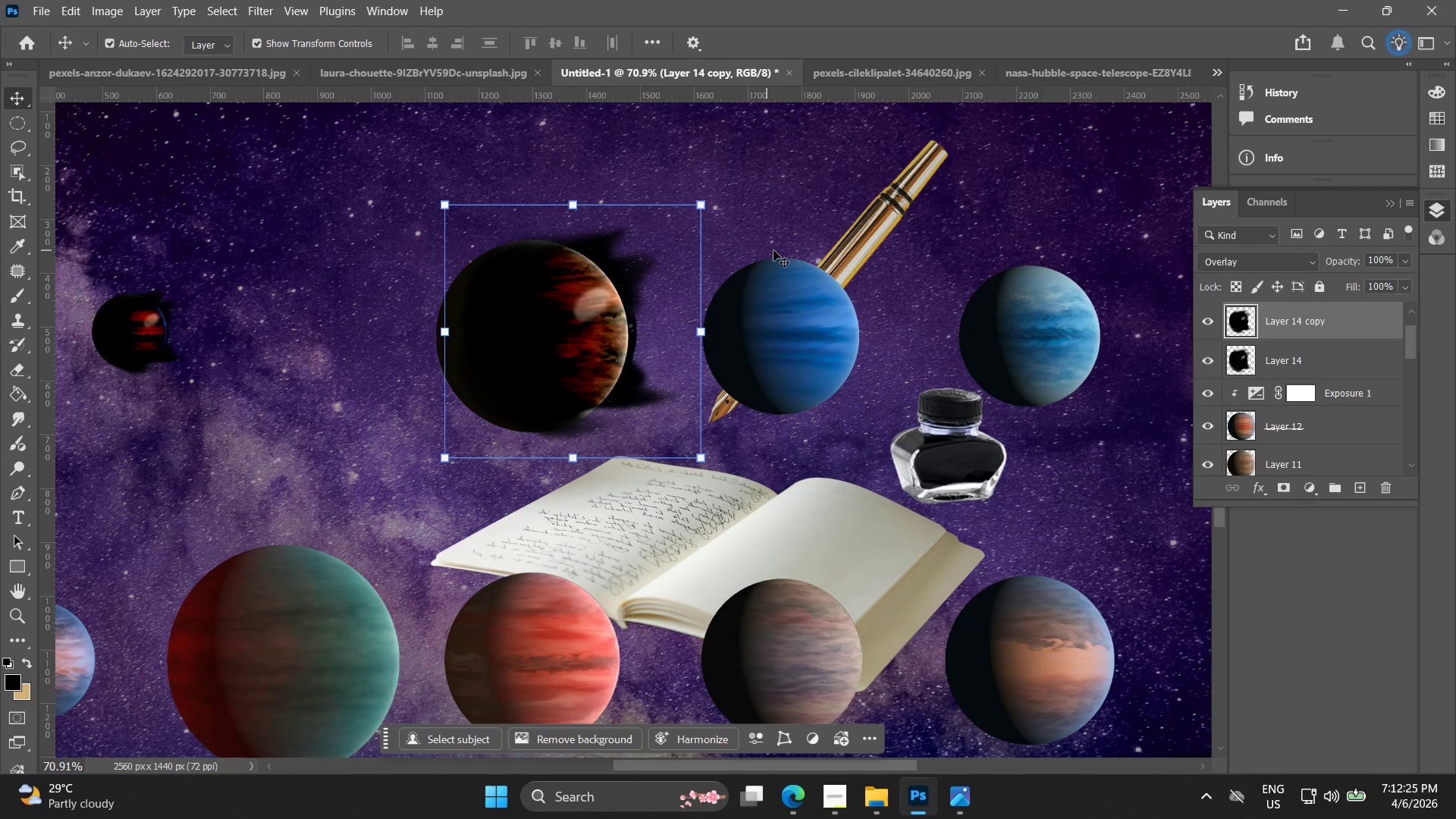 
hold_key(key=AltLeft, duration=1.5)
left_click_drag(start_coordinate=[569, 281], to_coordinate=[275, 612])
 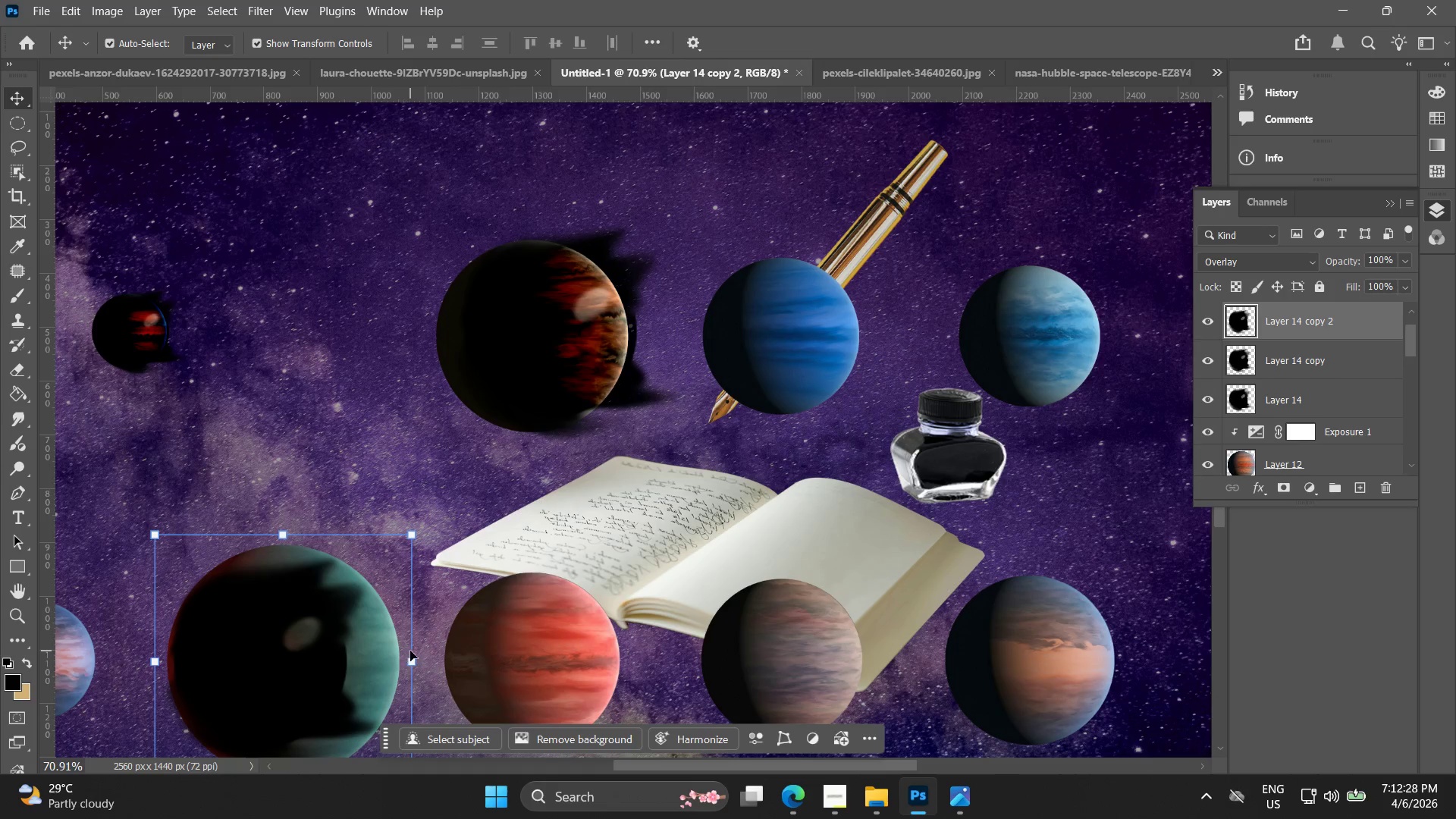 
hold_key(key=AltLeft, duration=1.2)
 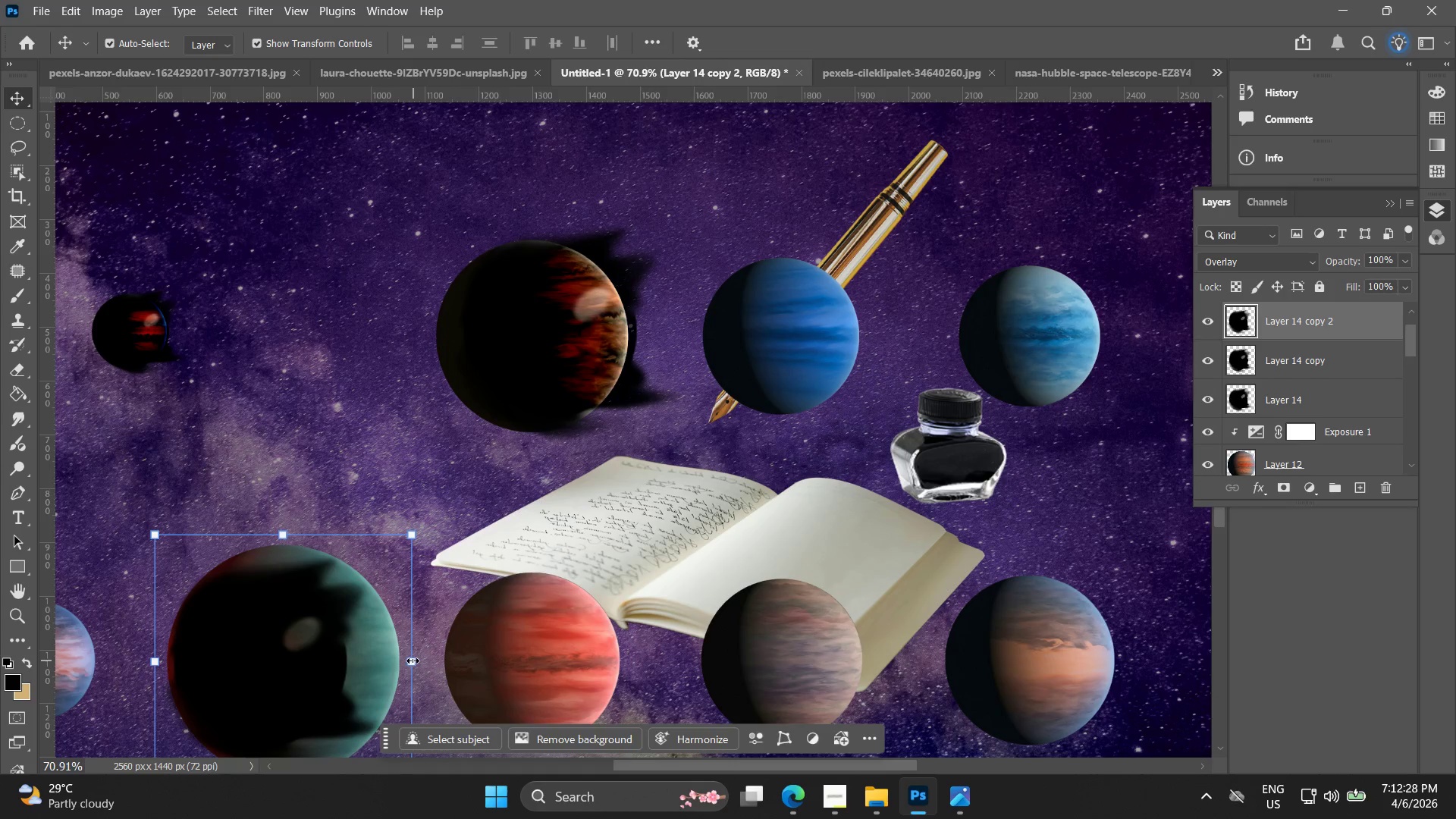 
left_click_drag(start_coordinate=[413, 661], to_coordinate=[475, 667])
 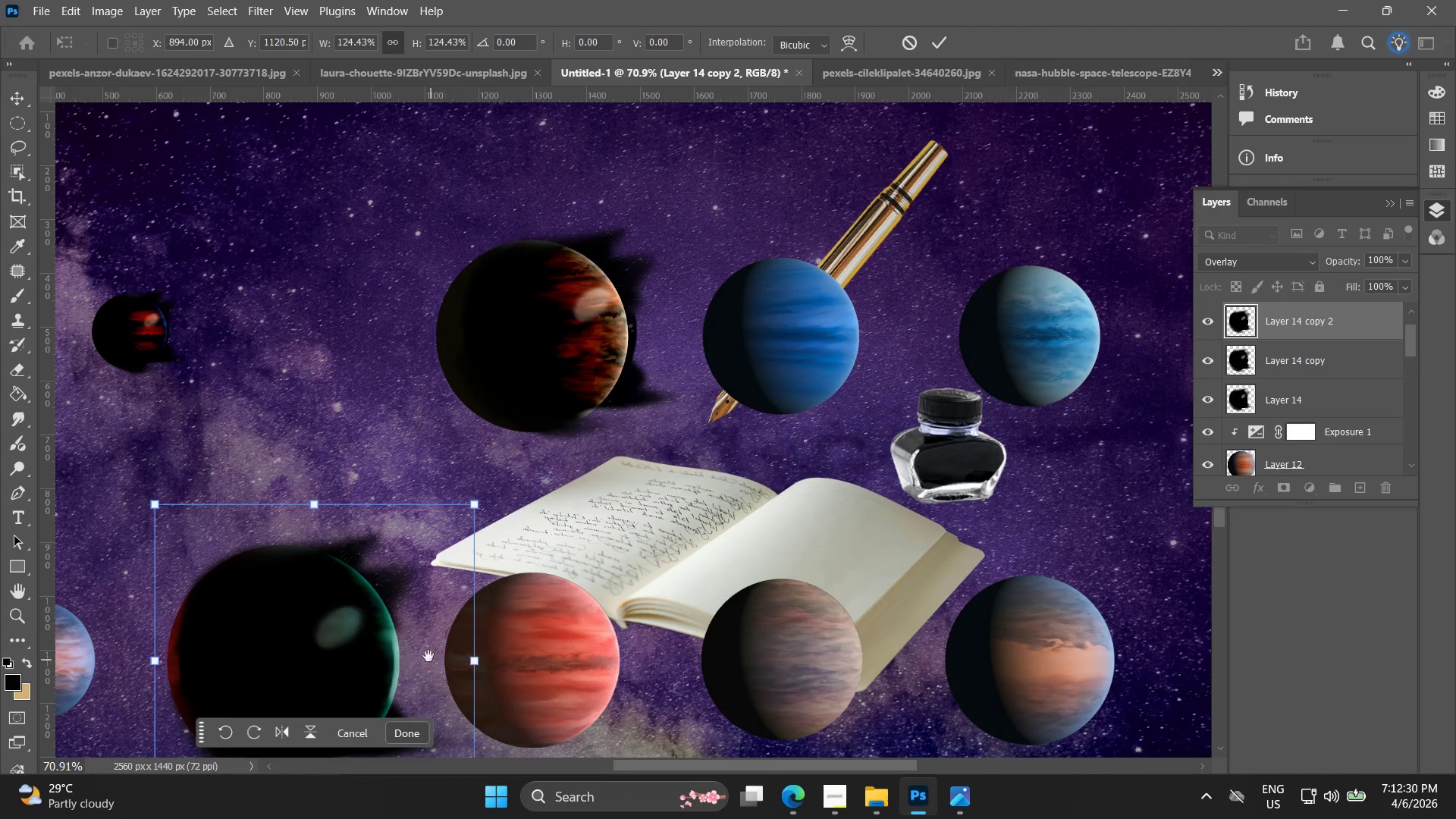 
hold_key(key=Space, duration=0.55)
 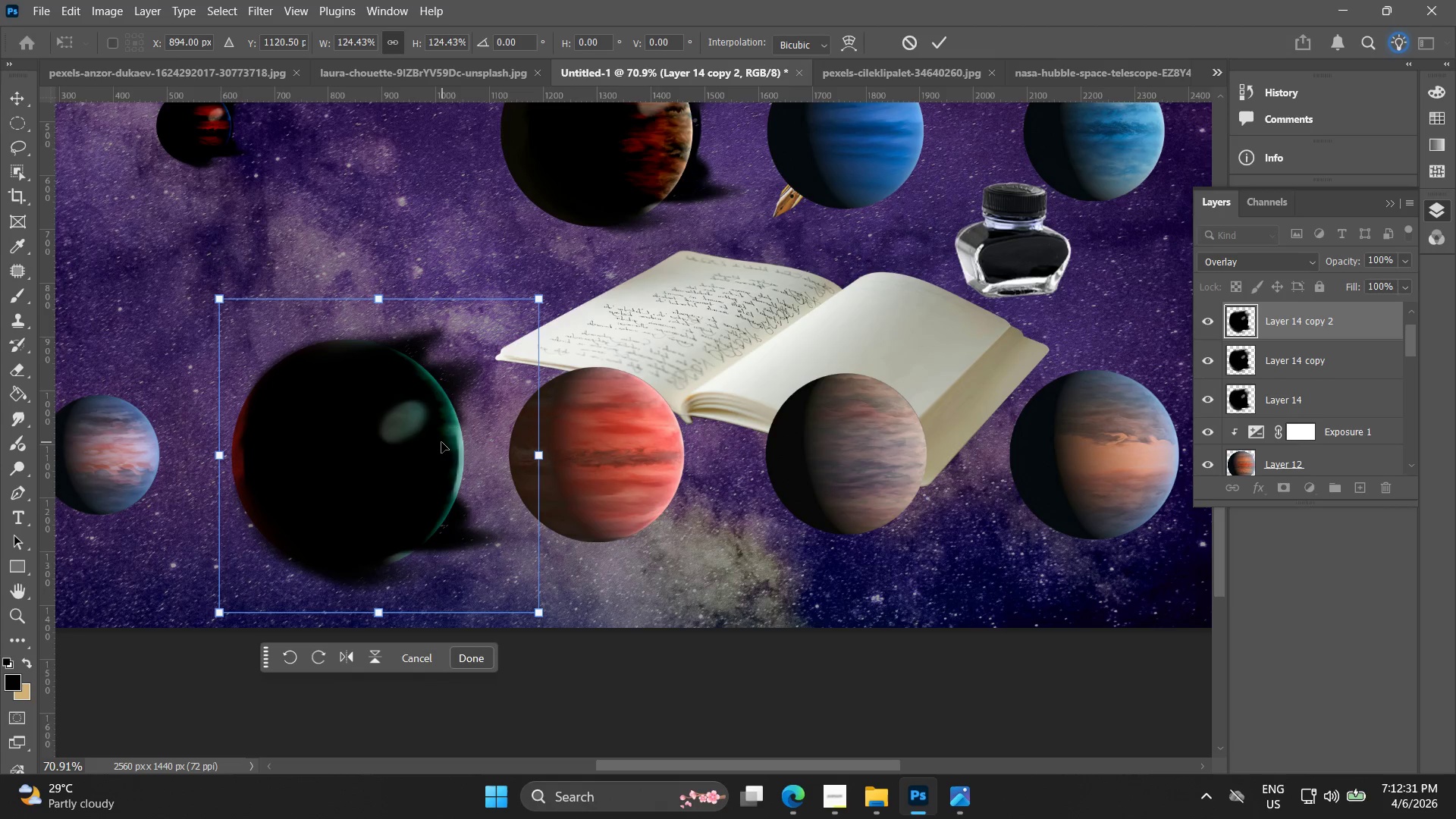 
left_click_drag(start_coordinate=[435, 620], to_coordinate=[499, 414])
 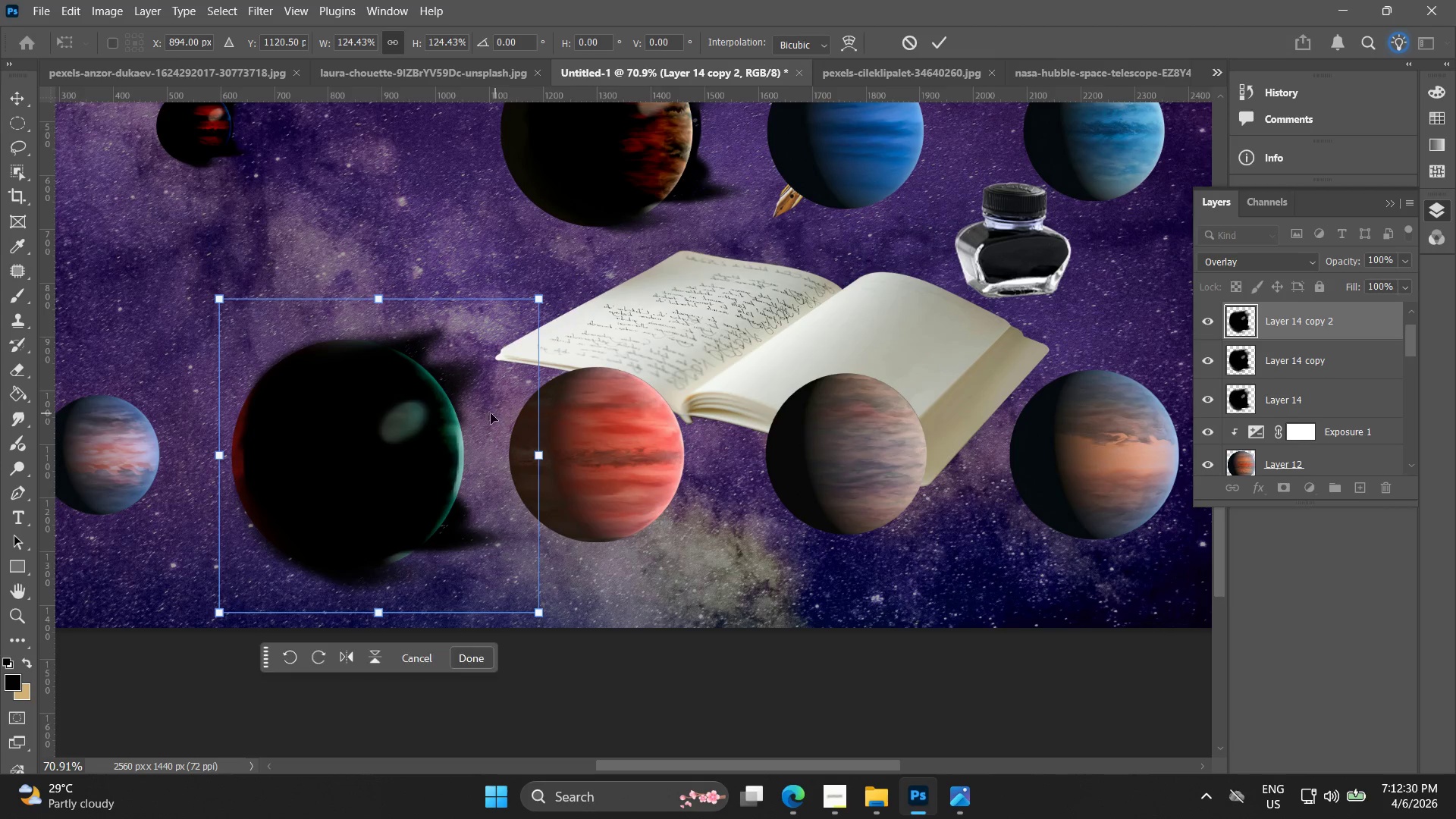 
hold_key(key=Space, duration=2.89)
 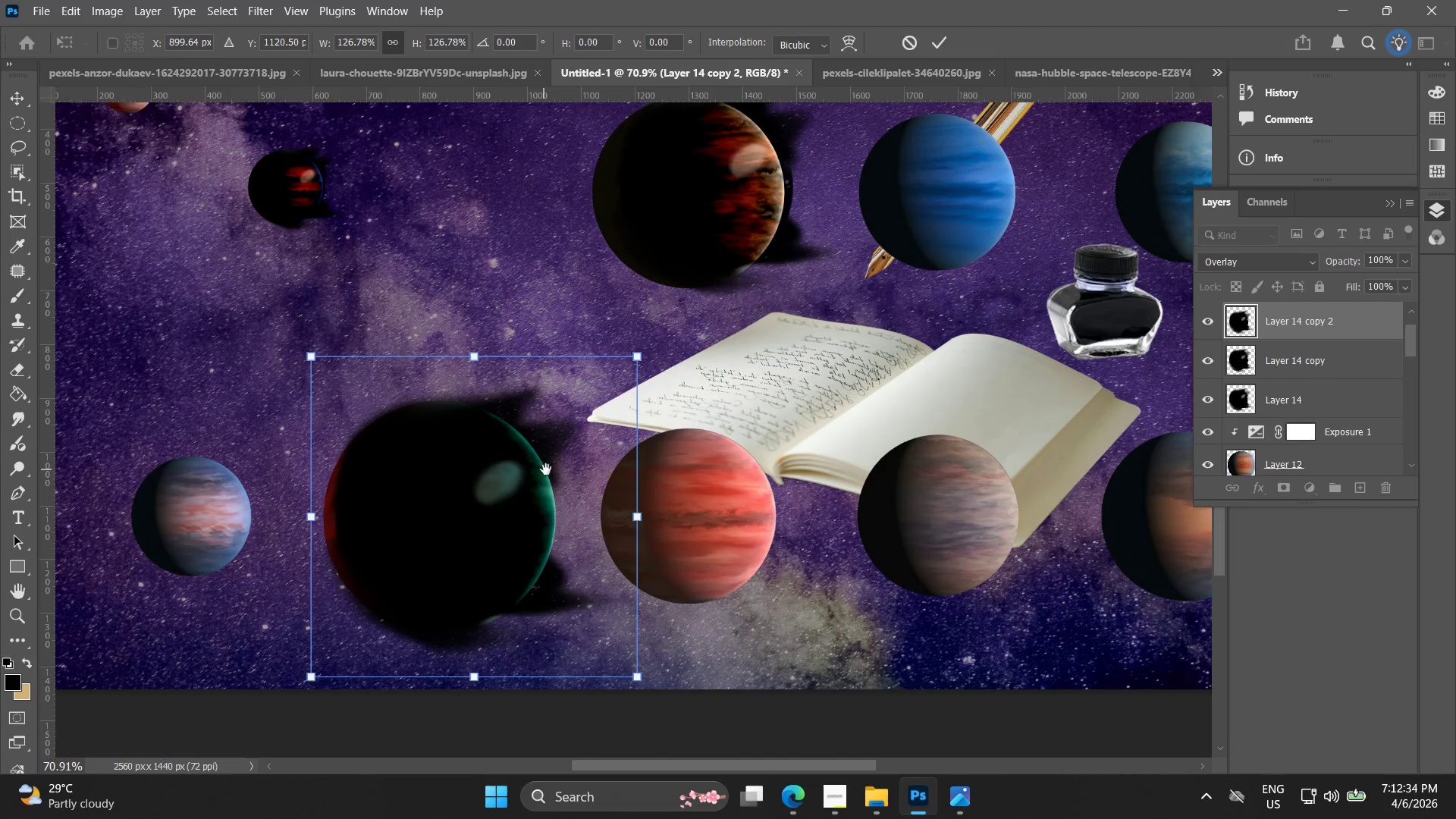 
left_click_drag(start_coordinate=[540, 461], to_coordinate=[546, 463])
 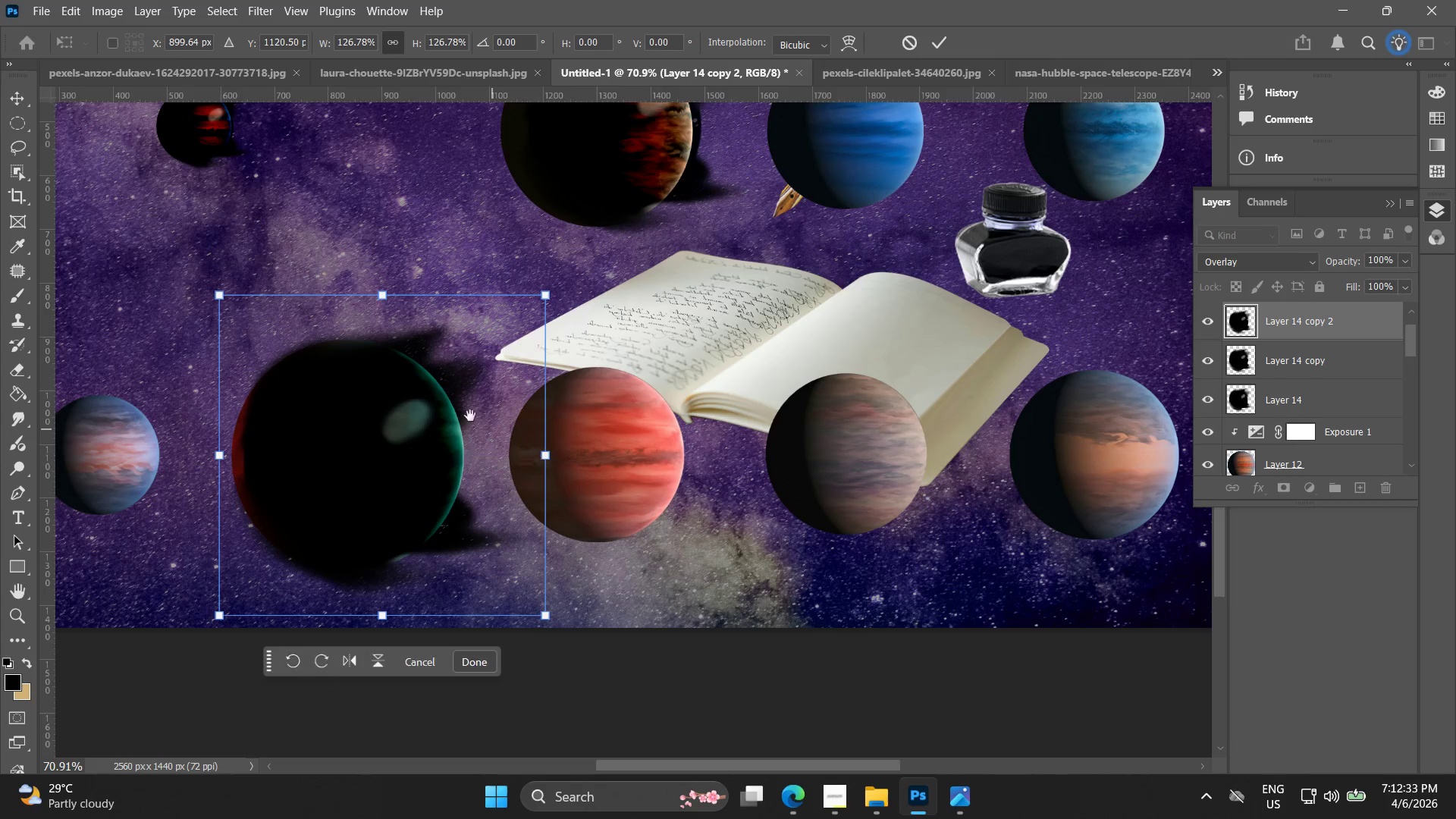 
hold_key(key=Space, duration=0.58)
 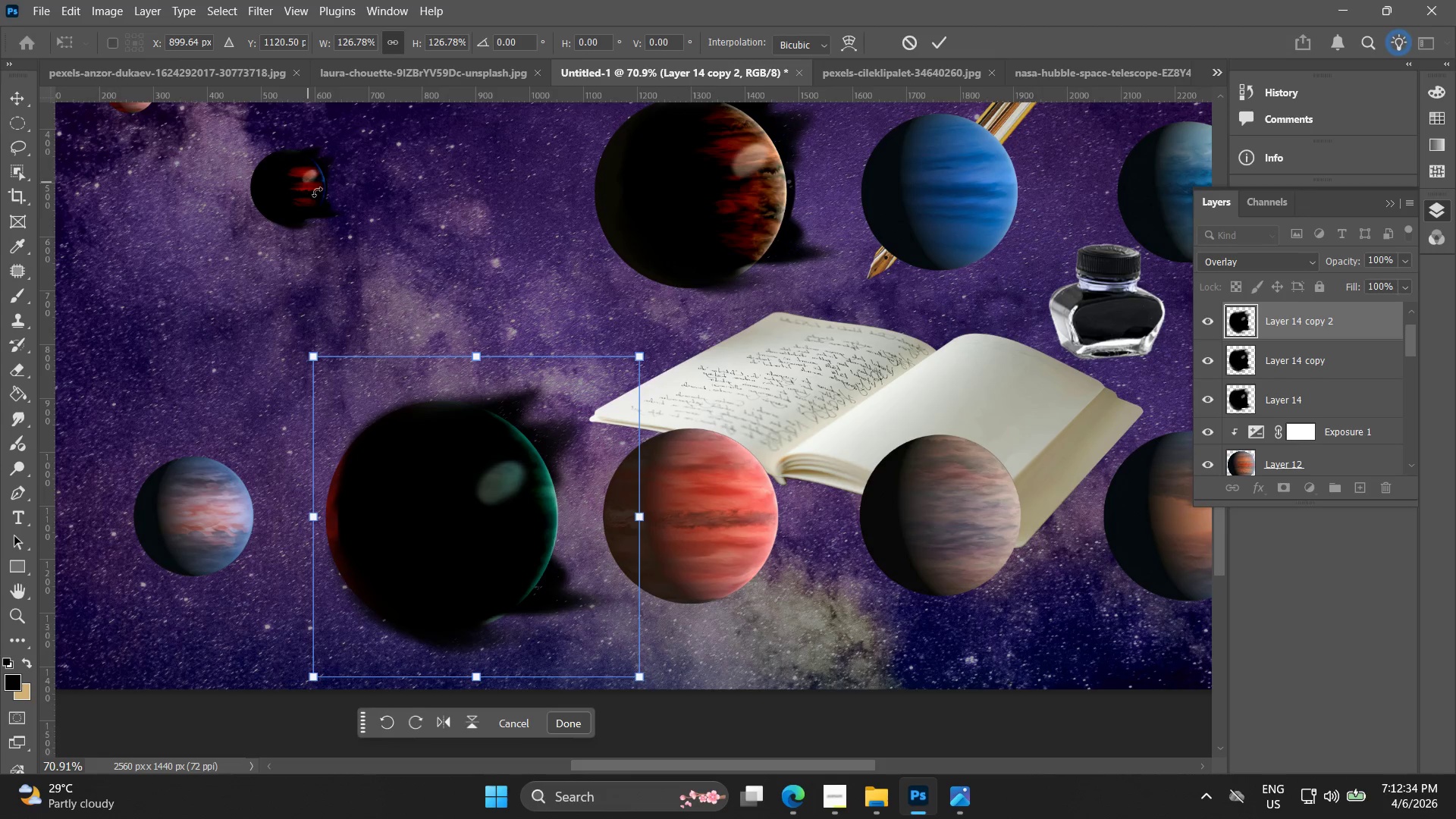 
left_click_drag(start_coordinate=[452, 408], to_coordinate=[546, 469])
 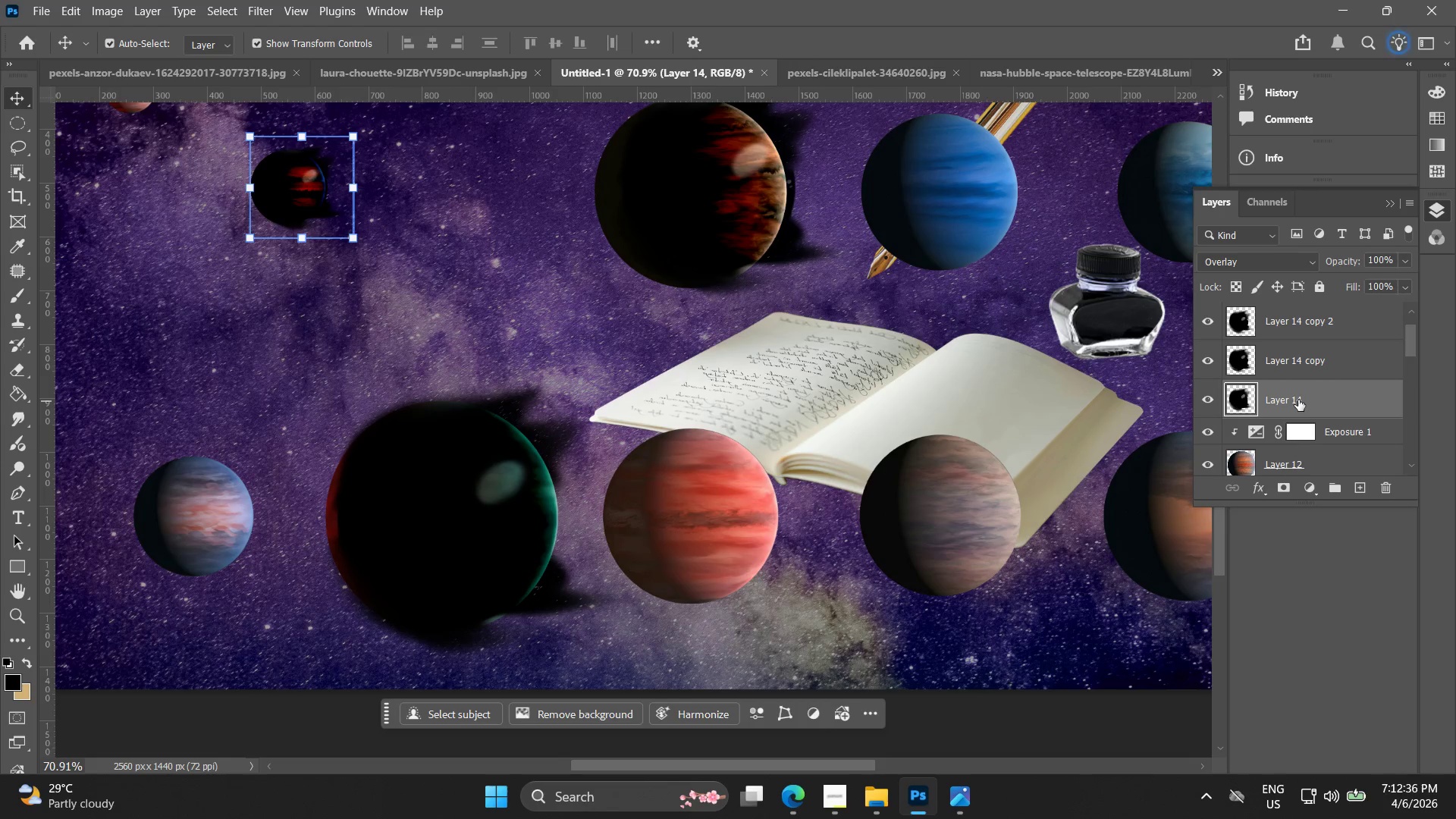 
left_click([1329, 428])
 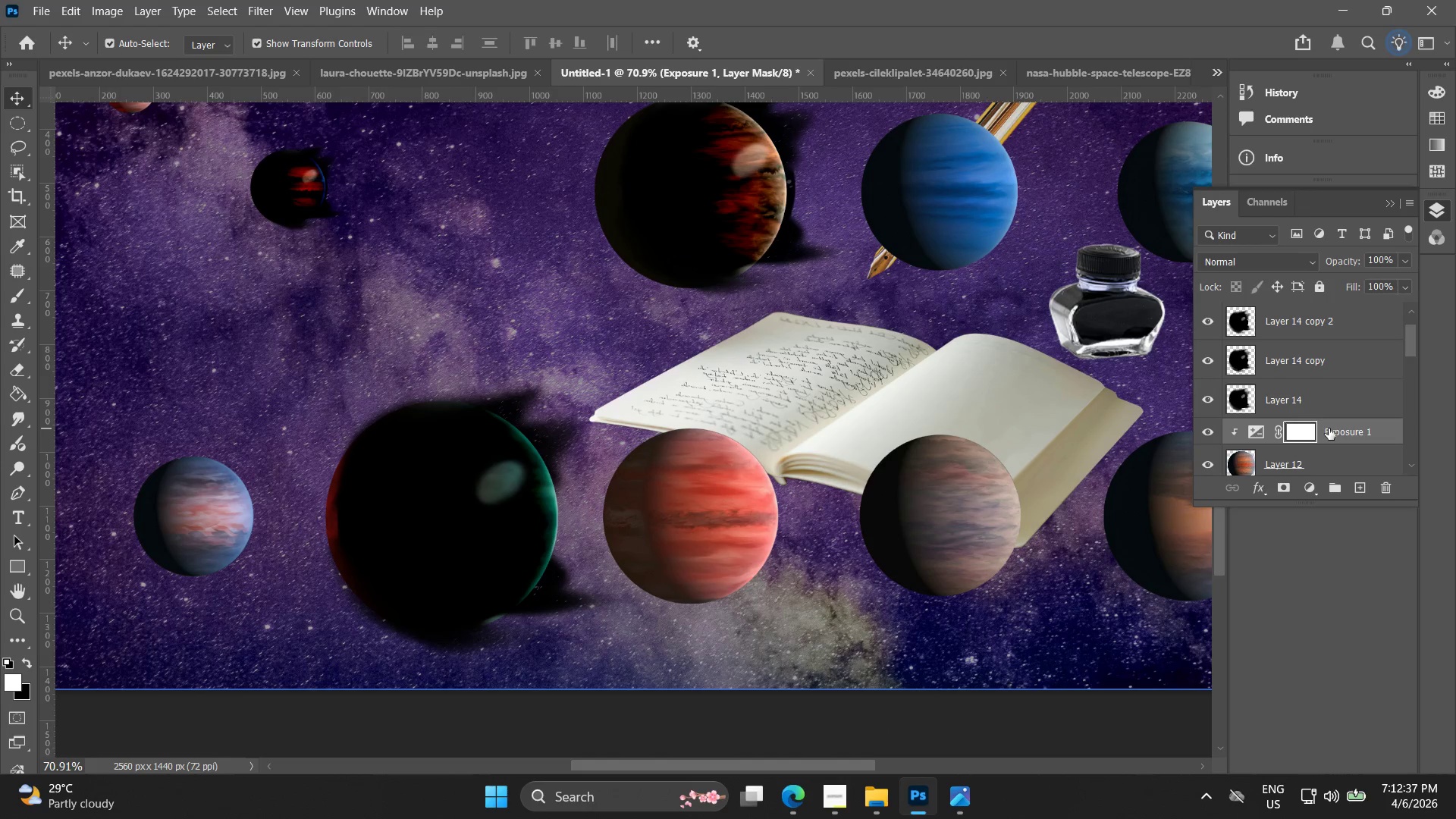 
right_click([1329, 428])
 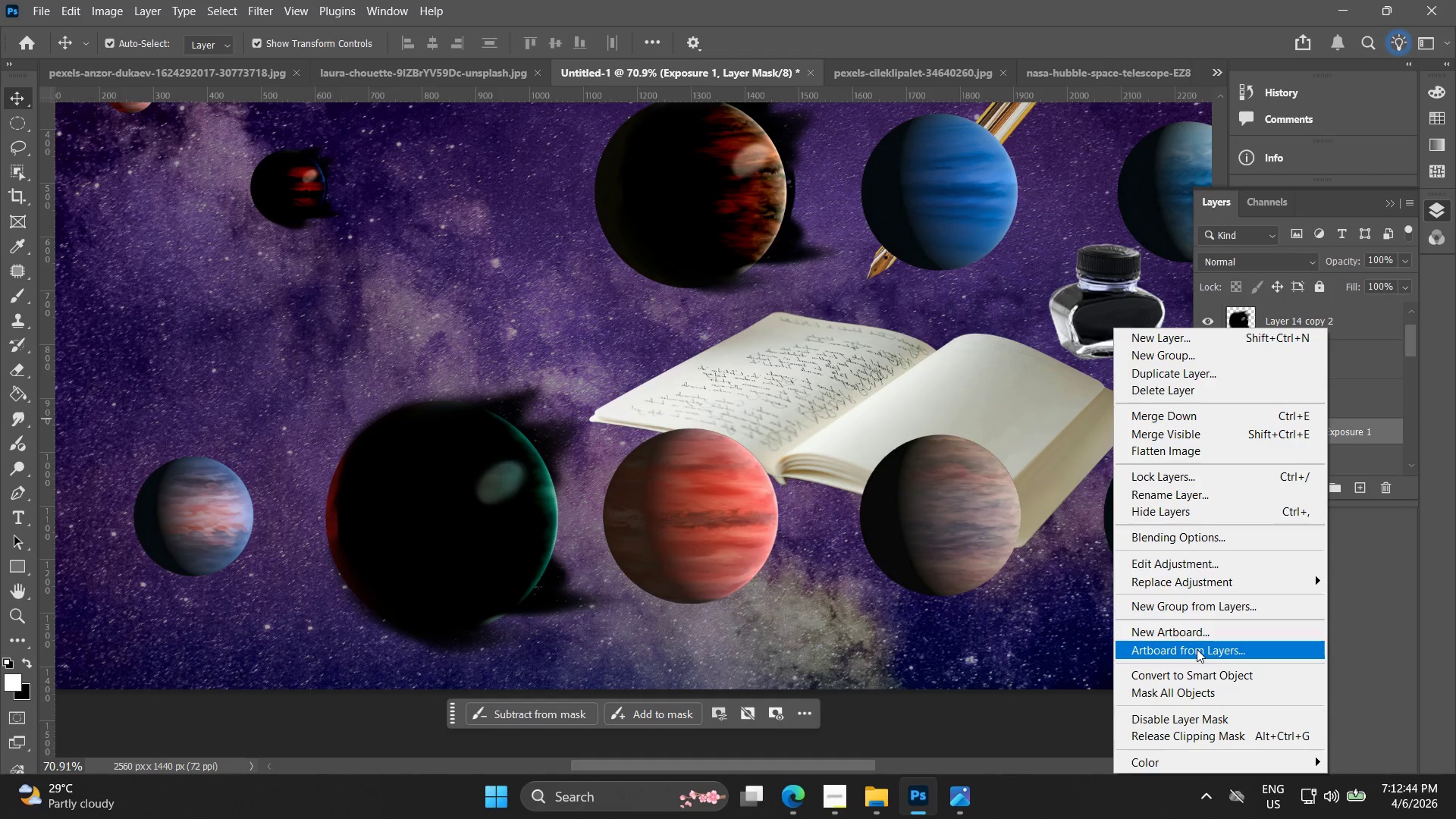 
wait(11.34)
 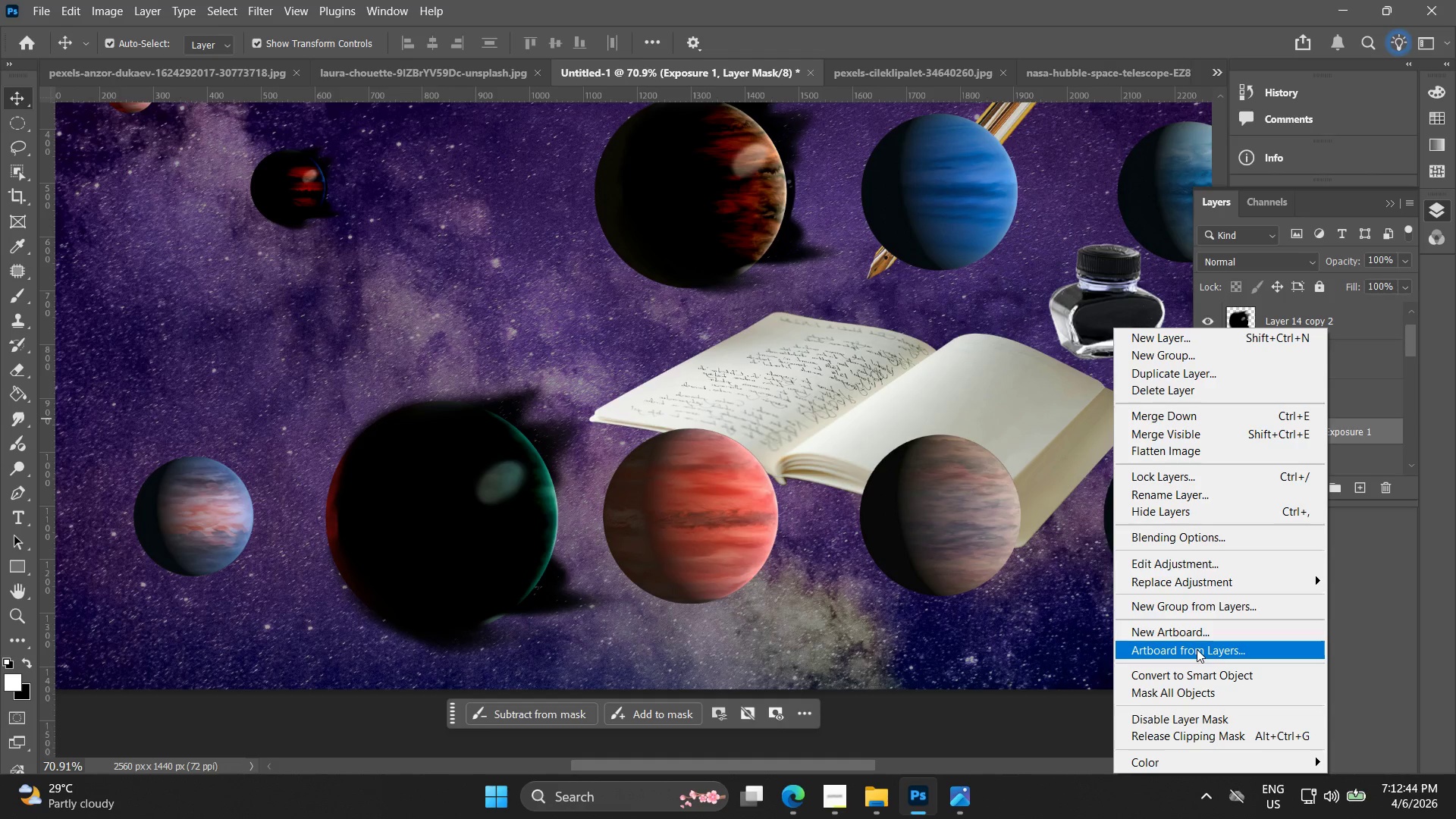 
scroll: coordinate [1203, 481], scroll_direction: down, amount: 3.0
 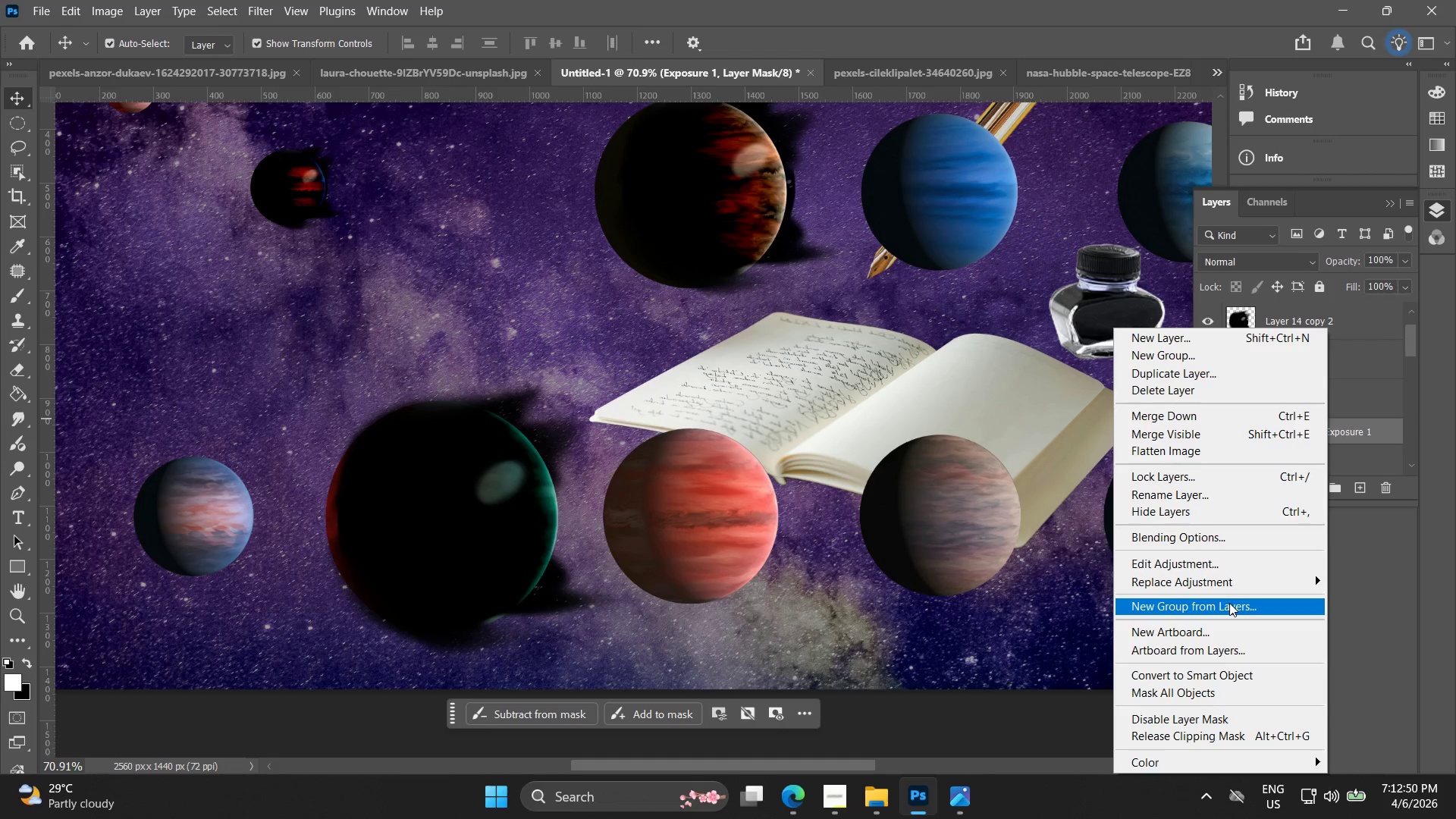 
left_click([1413, 629])
 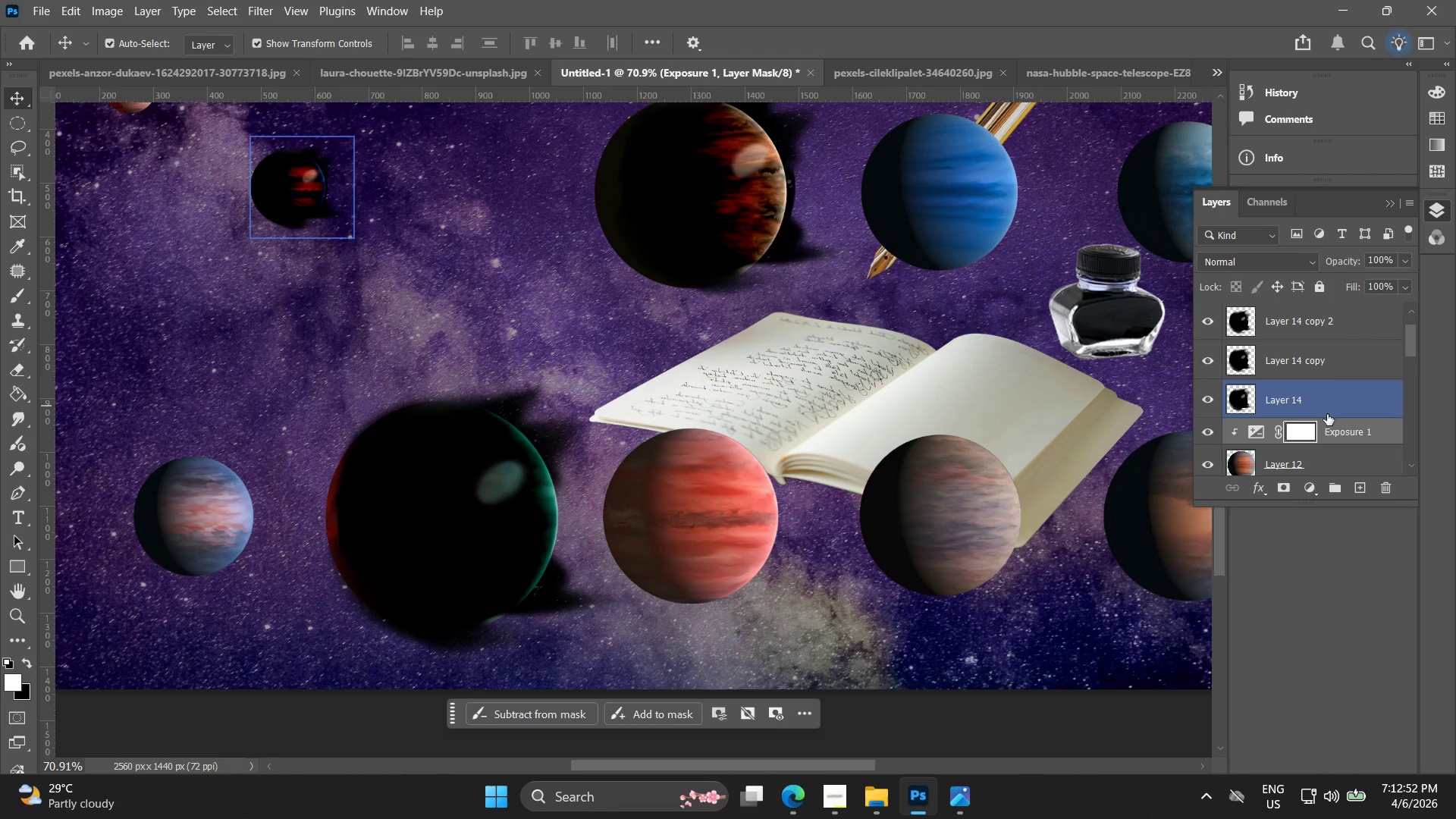 
left_click([1329, 435])
 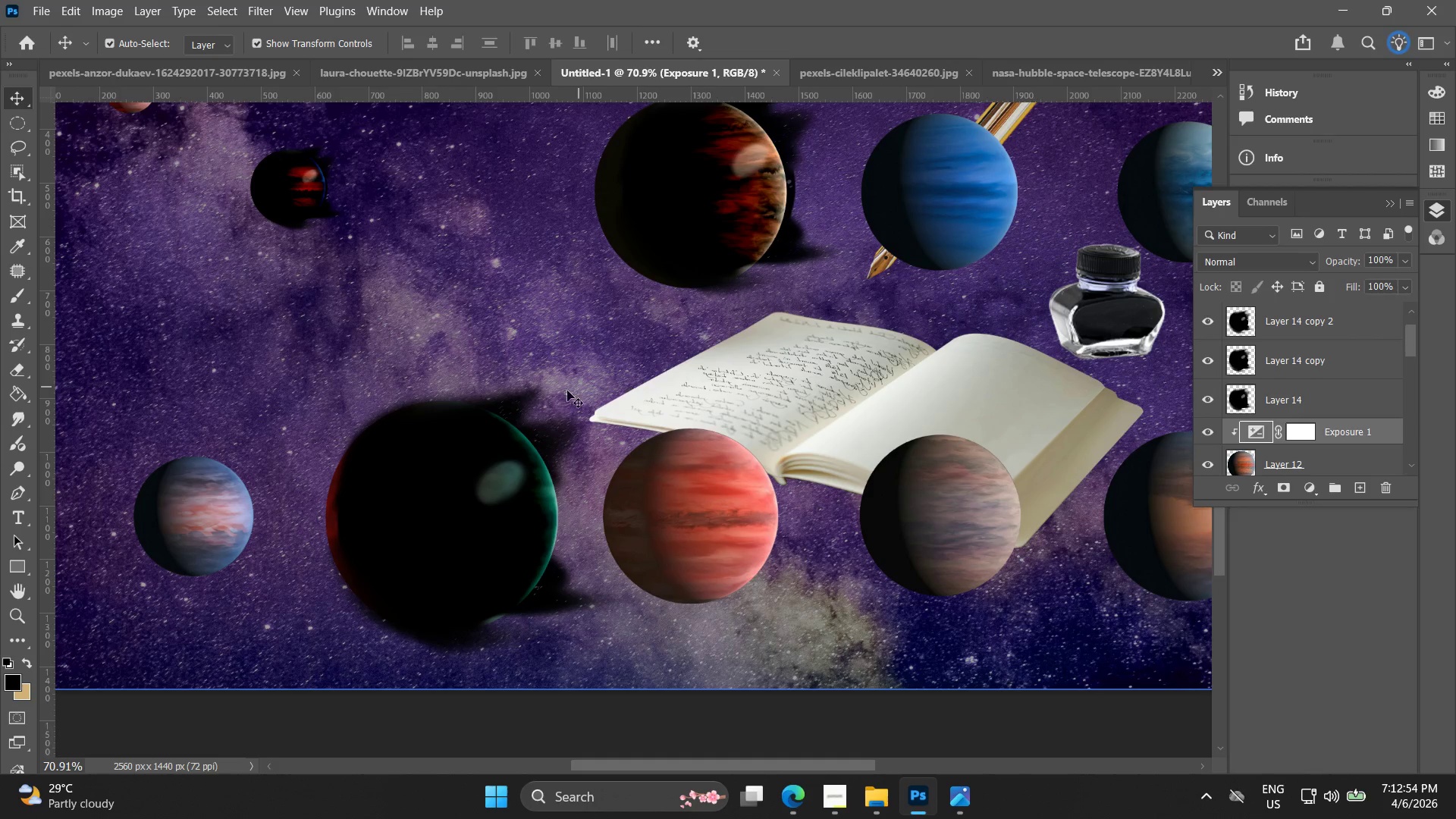 
hold_key(key=Space, duration=0.59)
 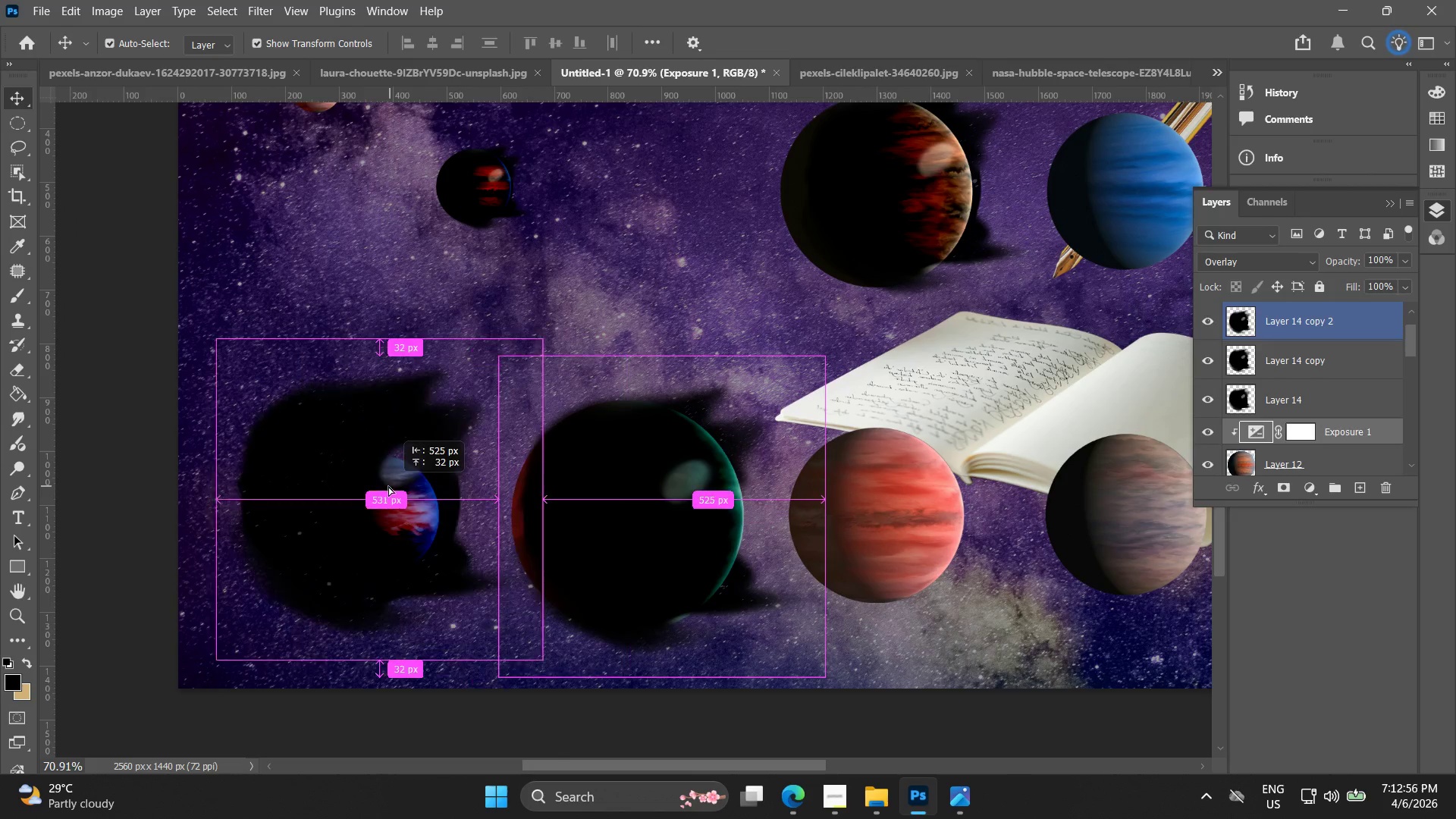 
left_click_drag(start_coordinate=[544, 441], to_coordinate=[730, 440])
 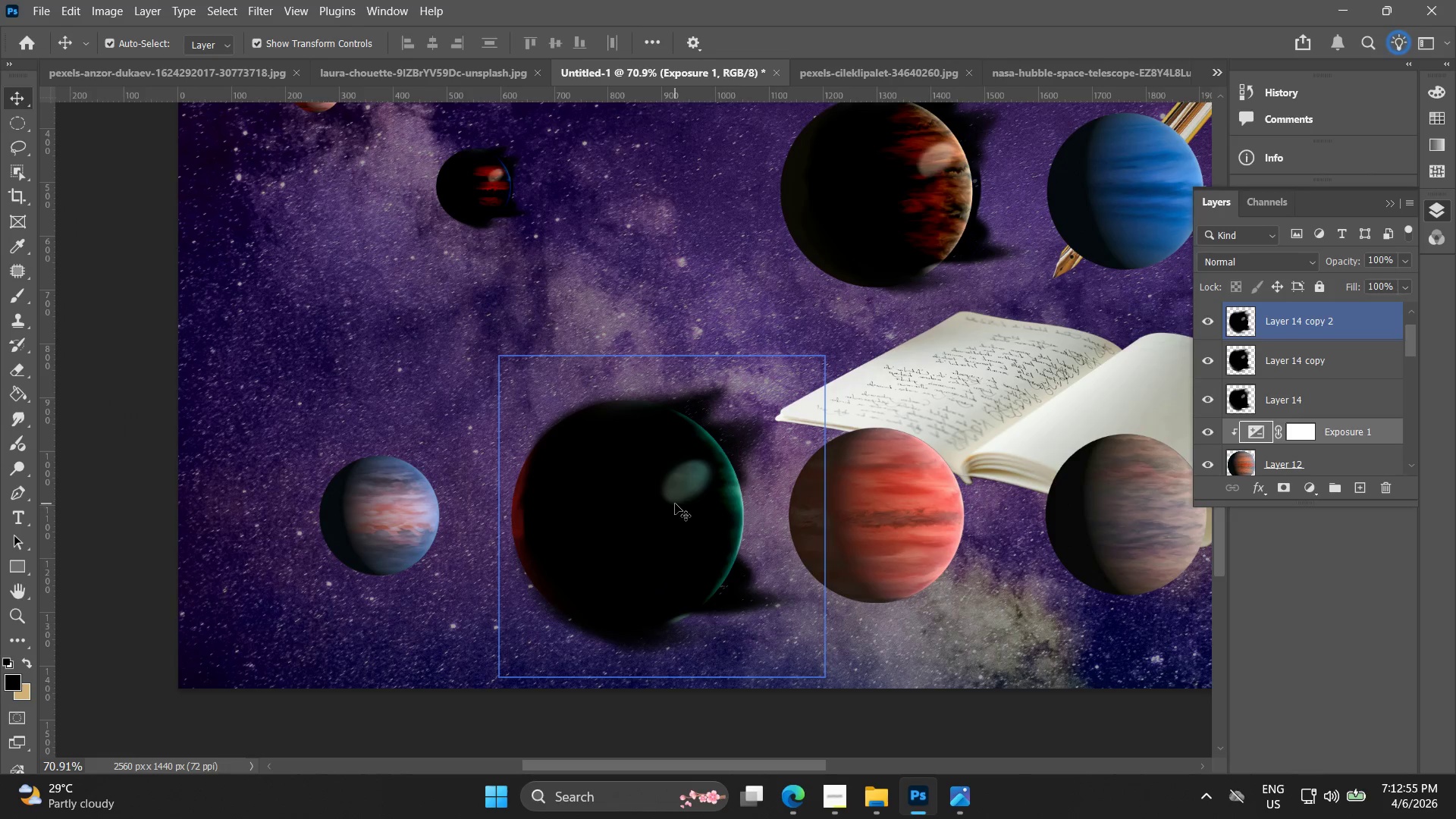 
hold_key(key=AltLeft, duration=0.97)
left_click_drag(start_coordinate=[676, 504], to_coordinate=[406, 469])
 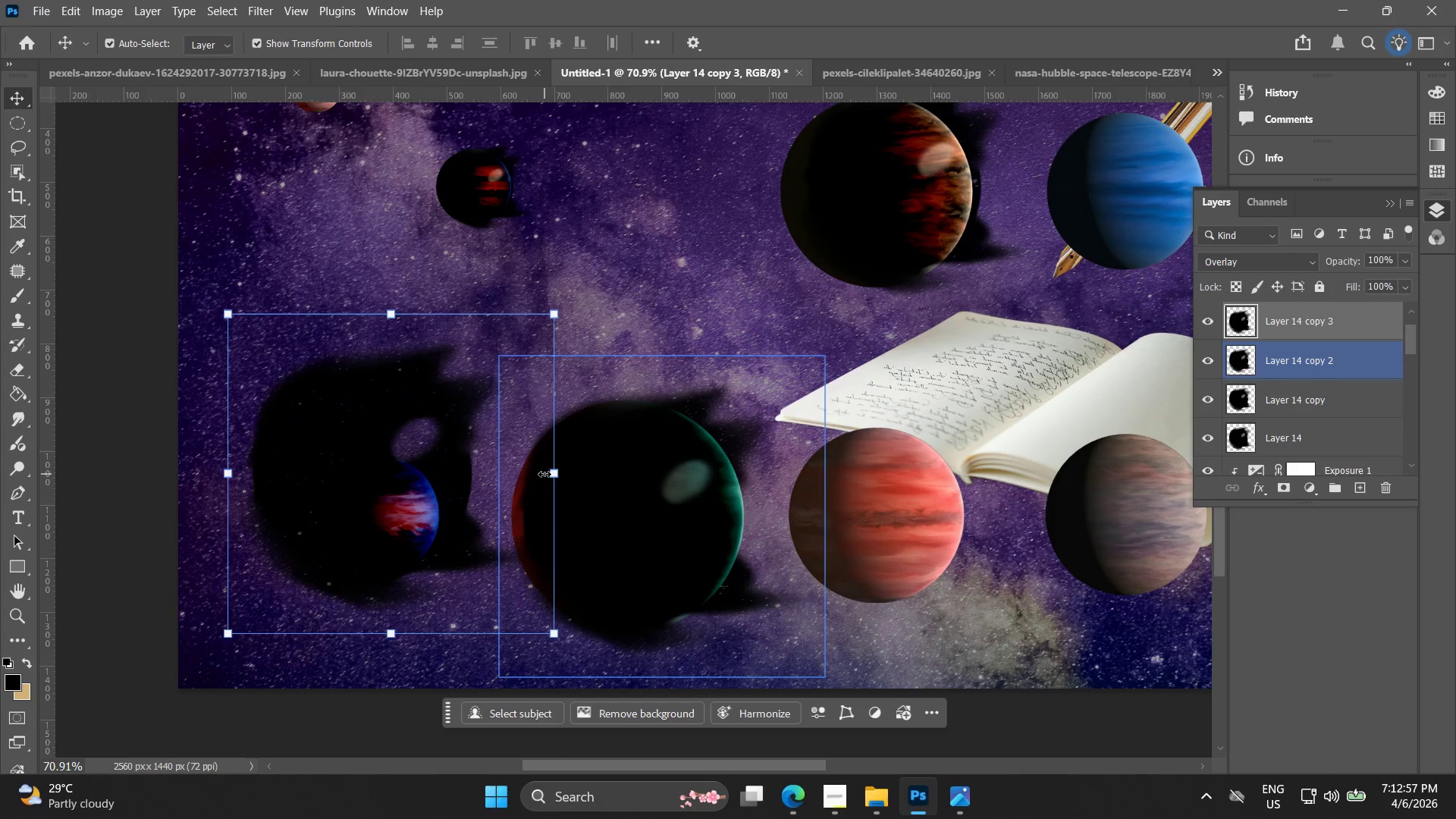 
left_click_drag(start_coordinate=[546, 474], to_coordinate=[355, 475])
 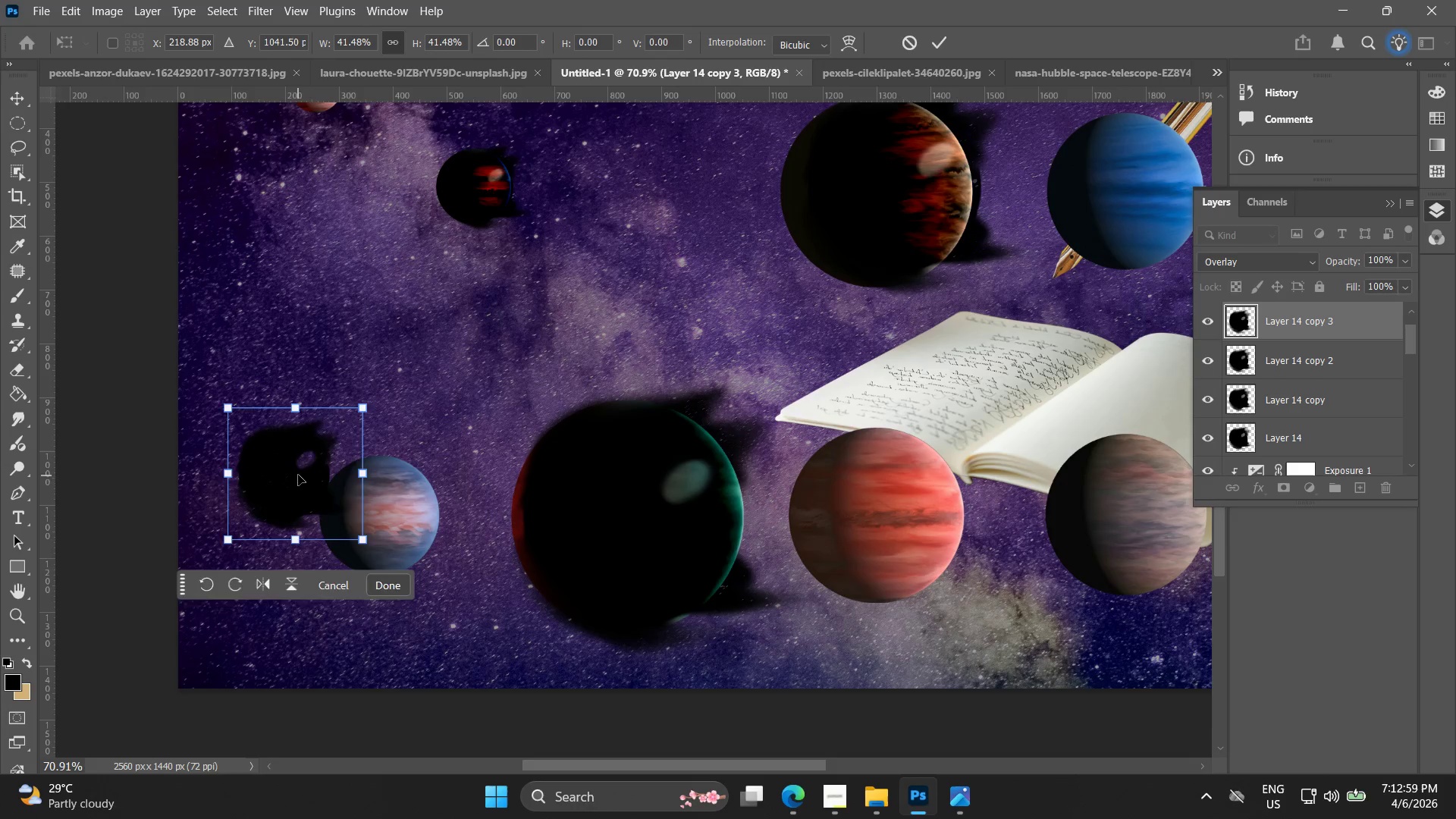 
left_click_drag(start_coordinate=[300, 475], to_coordinate=[394, 513])
 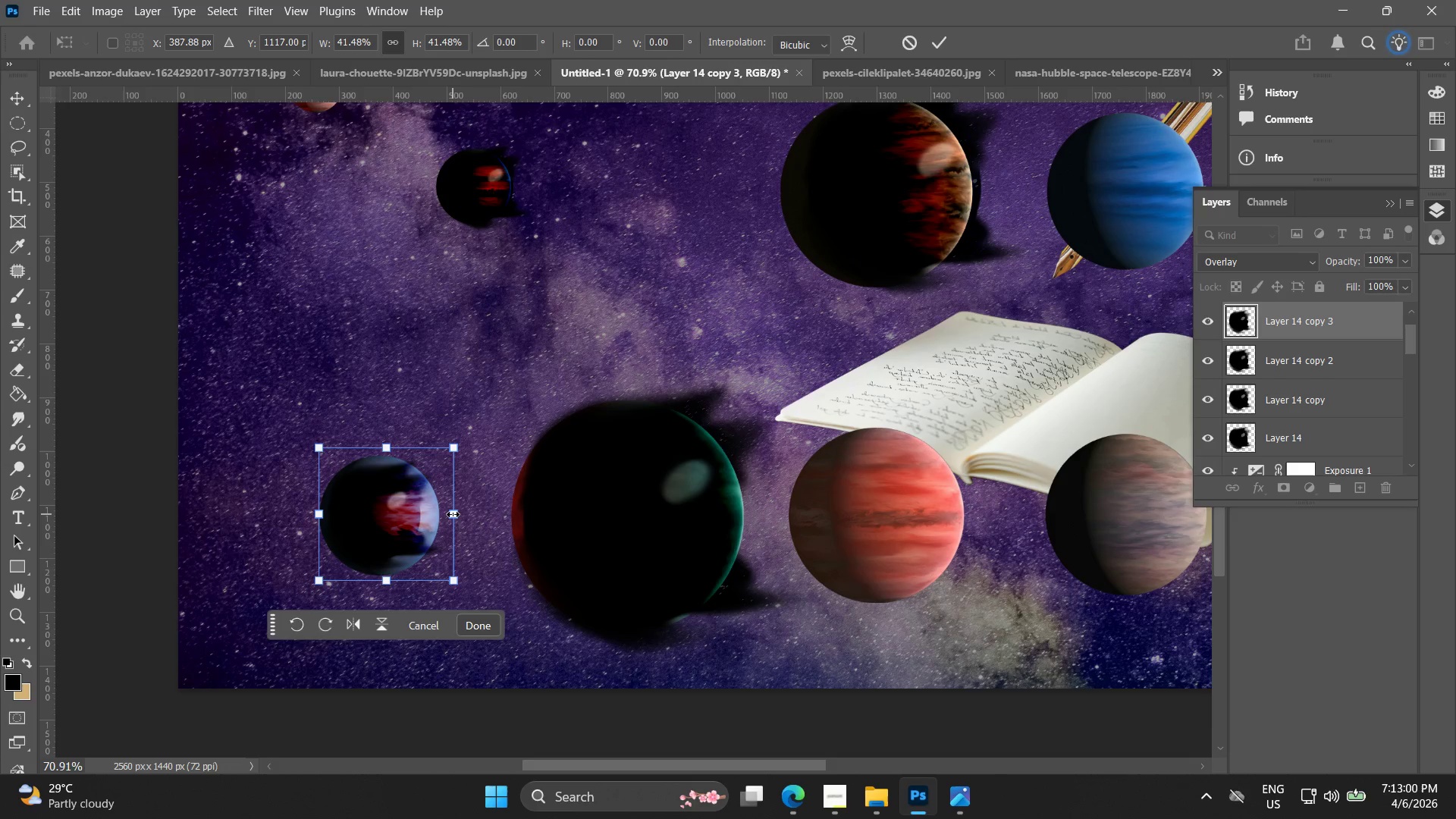 
left_click_drag(start_coordinate=[453, 515], to_coordinate=[482, 513])
 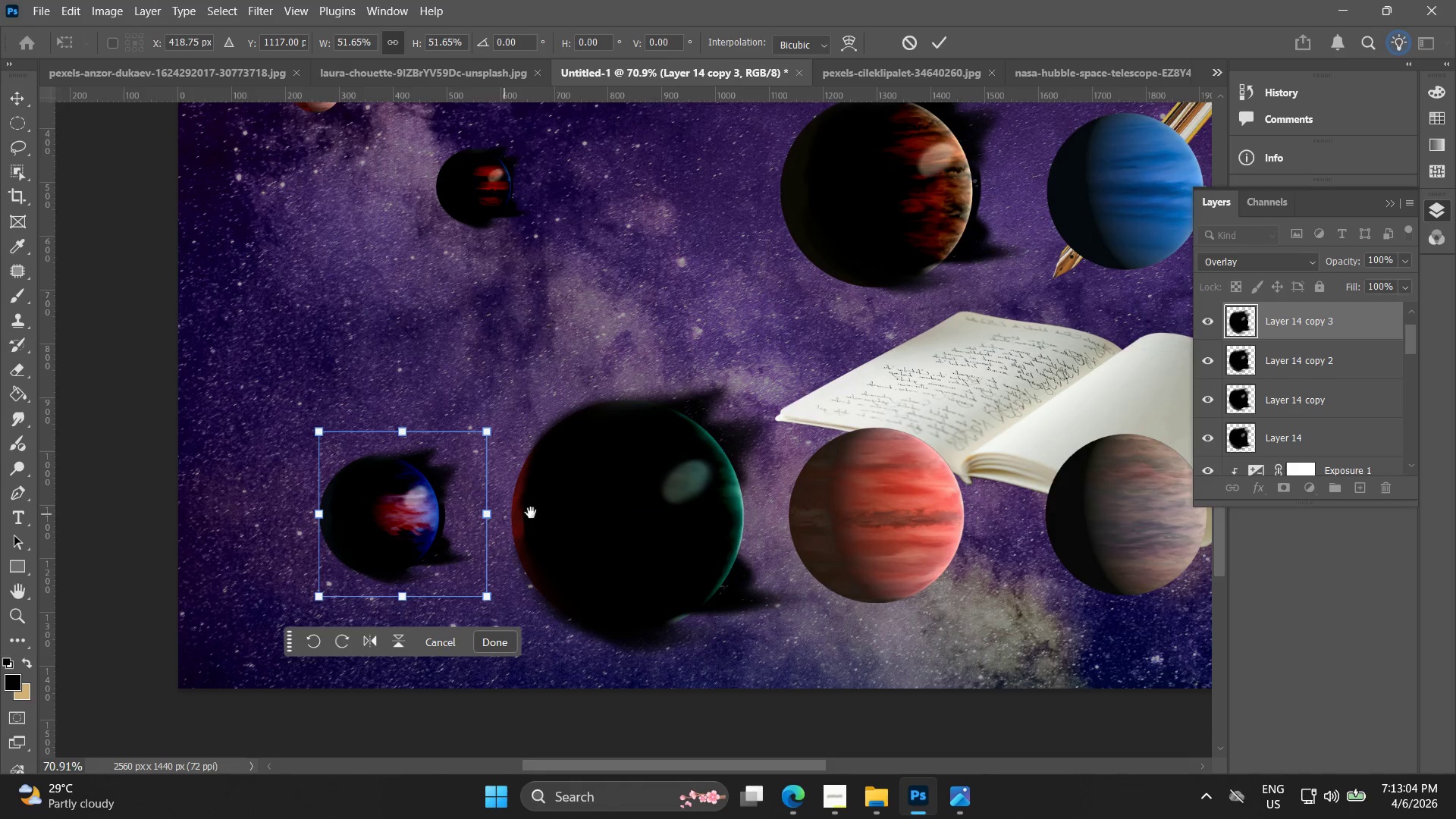 
hold_key(key=Space, duration=0.62)
 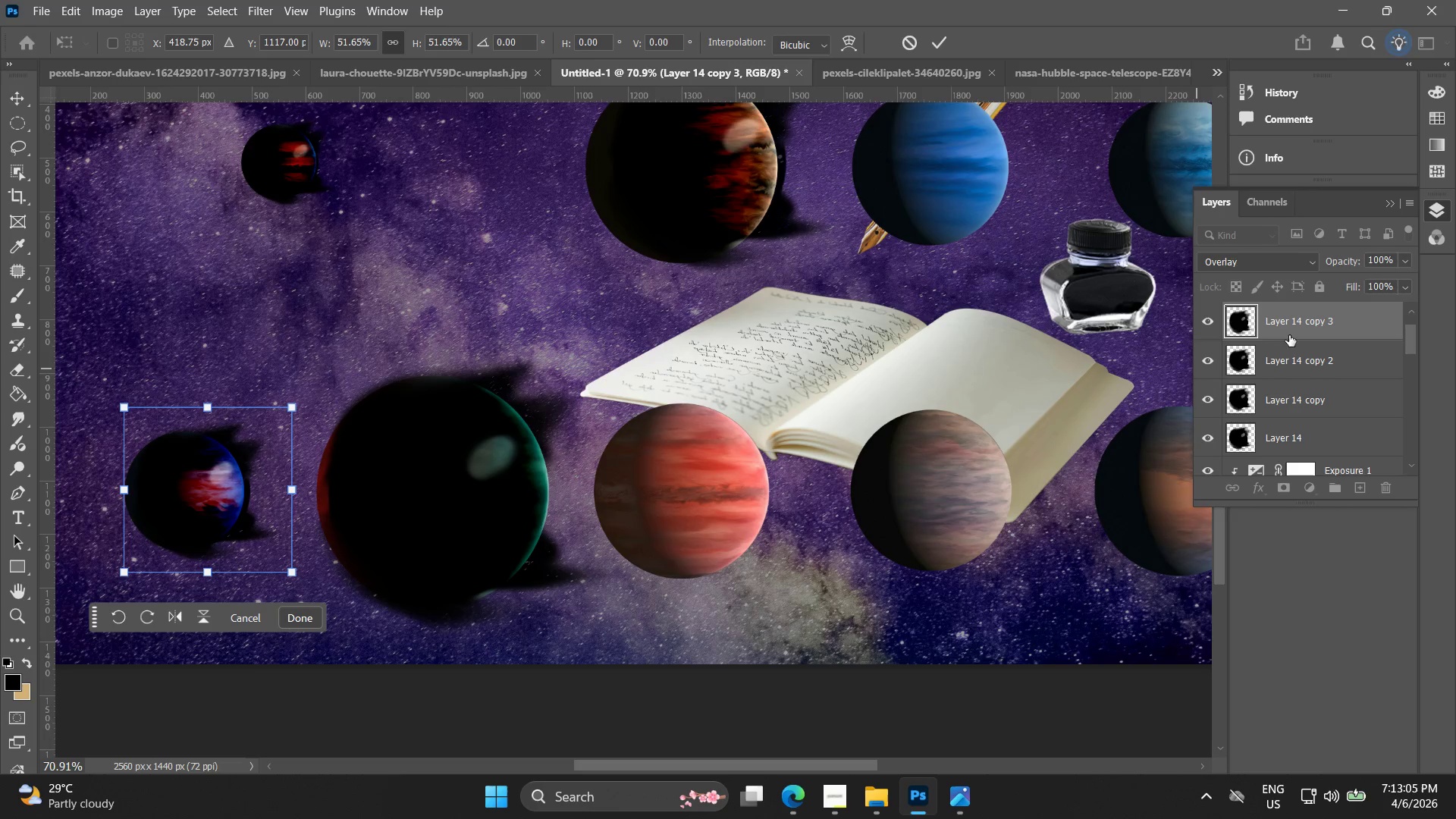 
left_click_drag(start_coordinate=[525, 506], to_coordinate=[330, 482])
 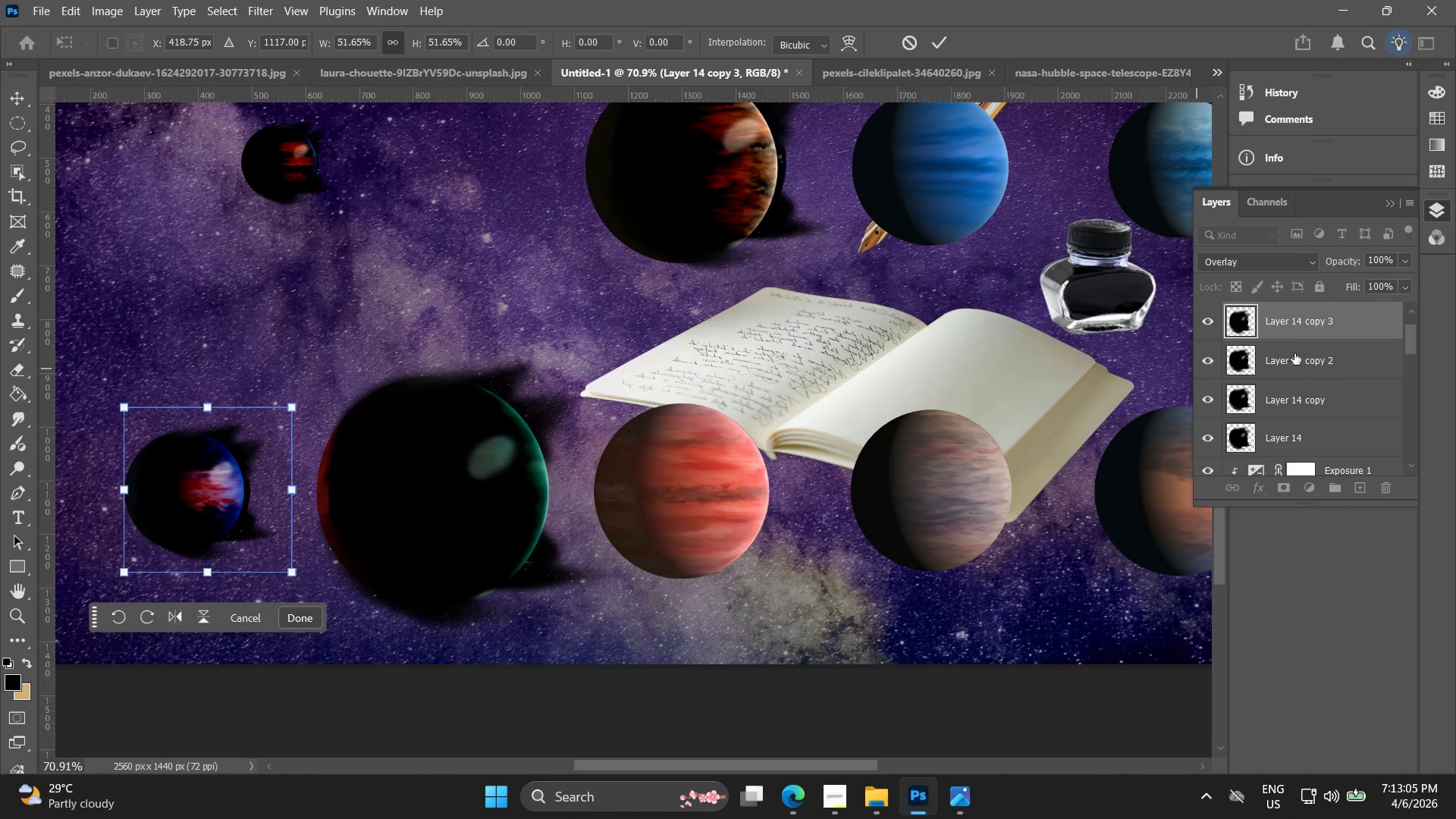 
scroll: coordinate [1297, 384], scroll_direction: down, amount: 3.0
 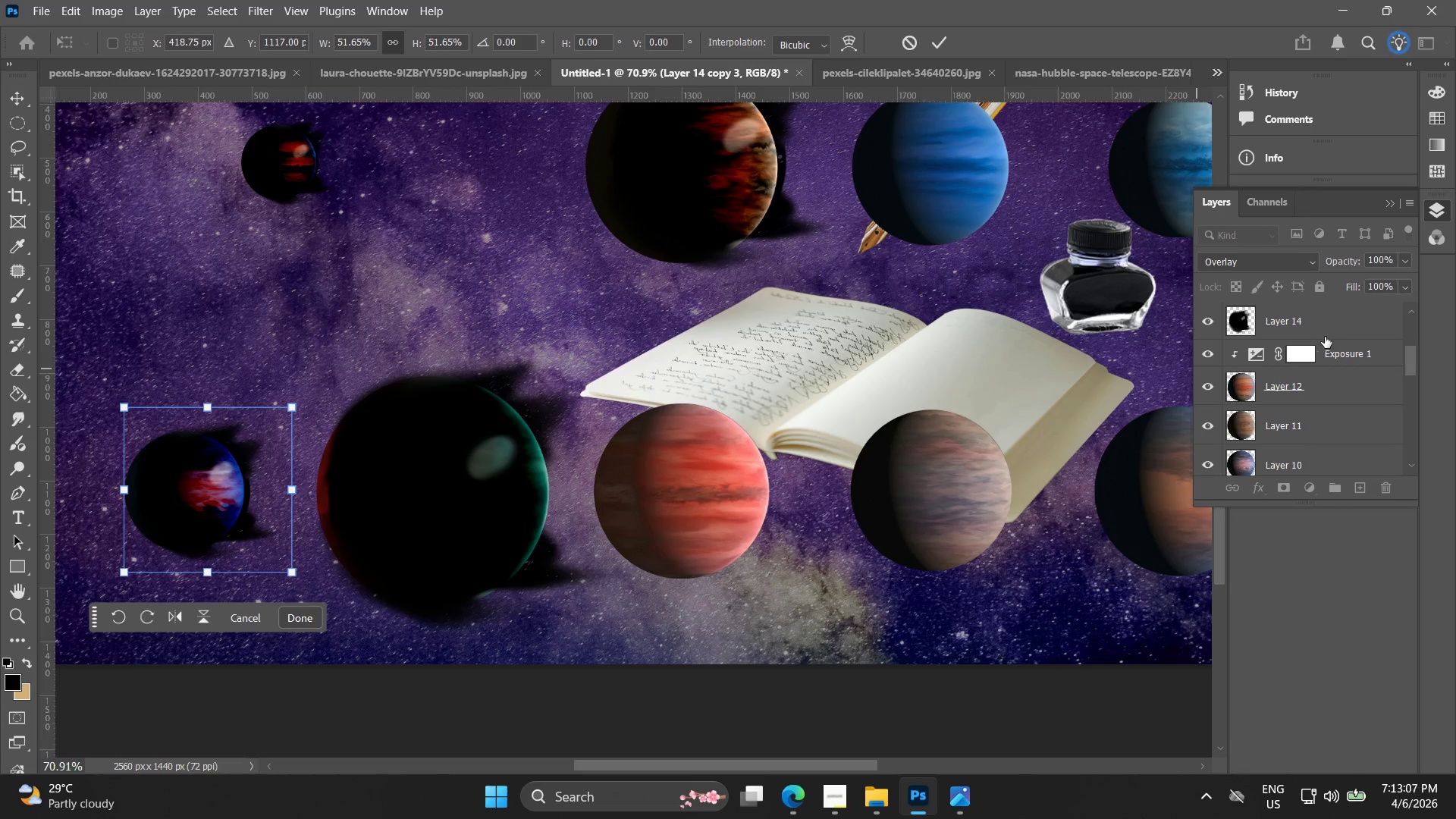 
left_click([1343, 347])
 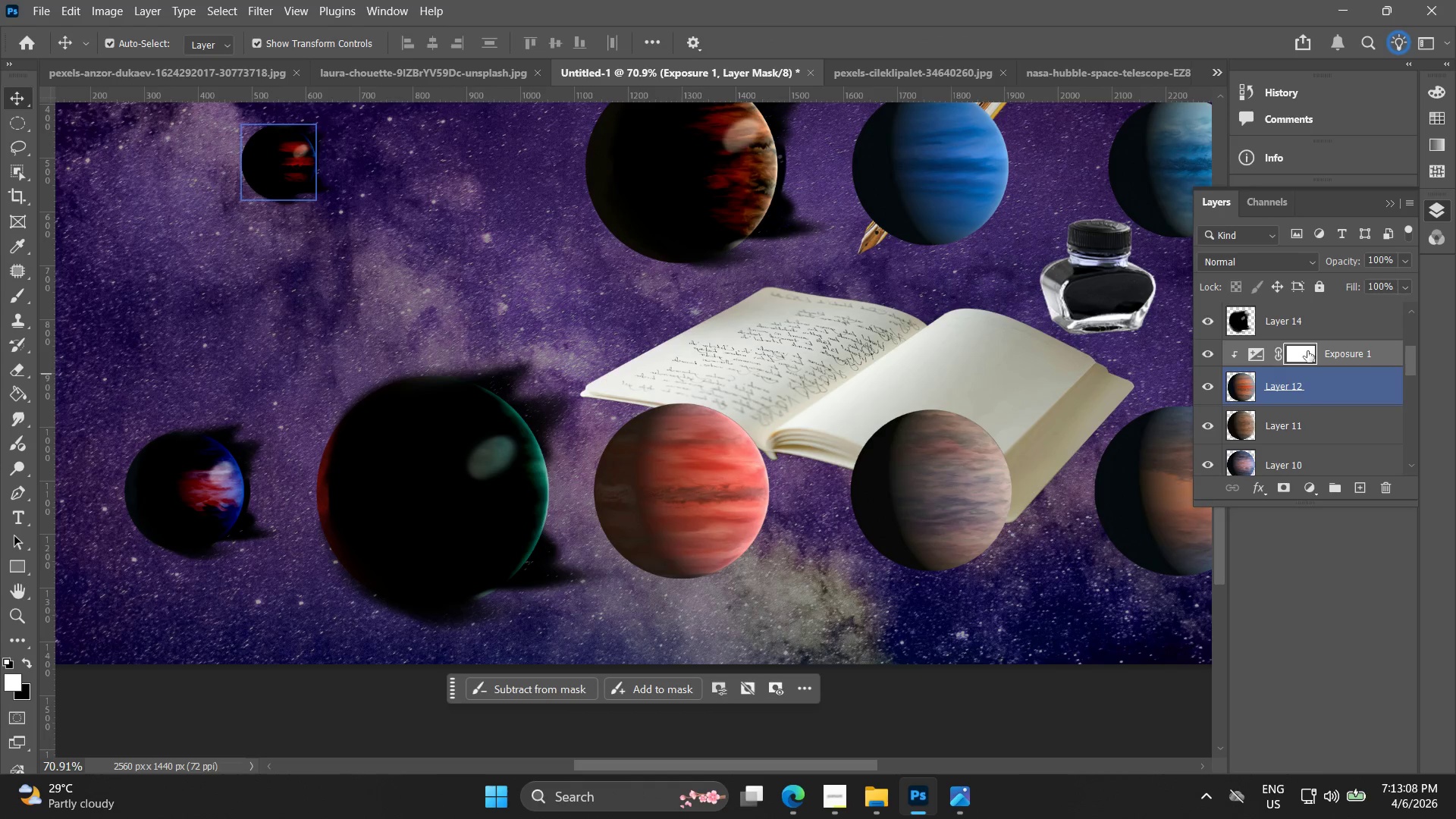 
hold_key(key=ControlLeft, duration=0.31)
left_click([1308, 317])
 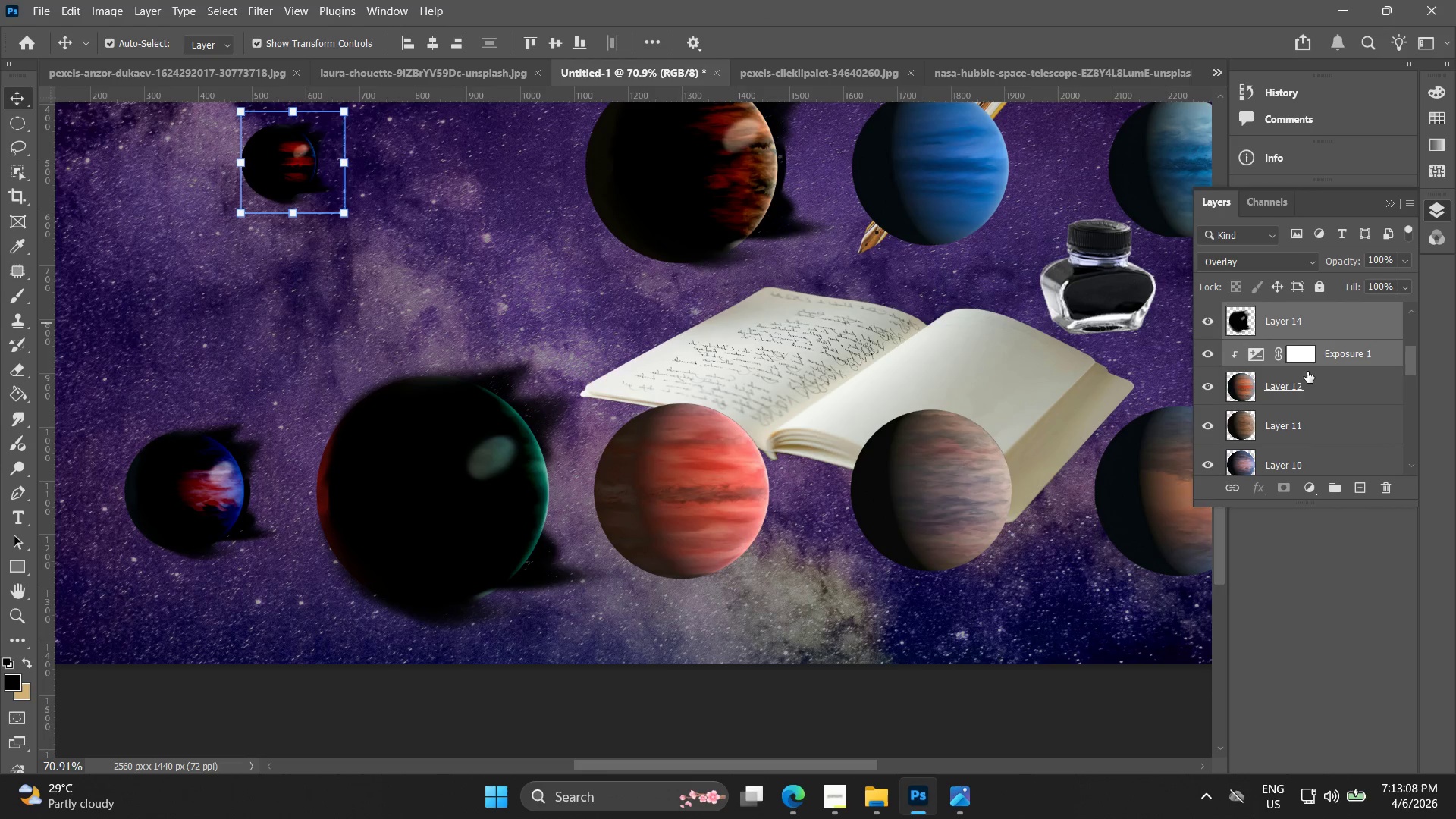 
hold_key(key=ControlLeft, duration=0.7)
left_click([1302, 393])
 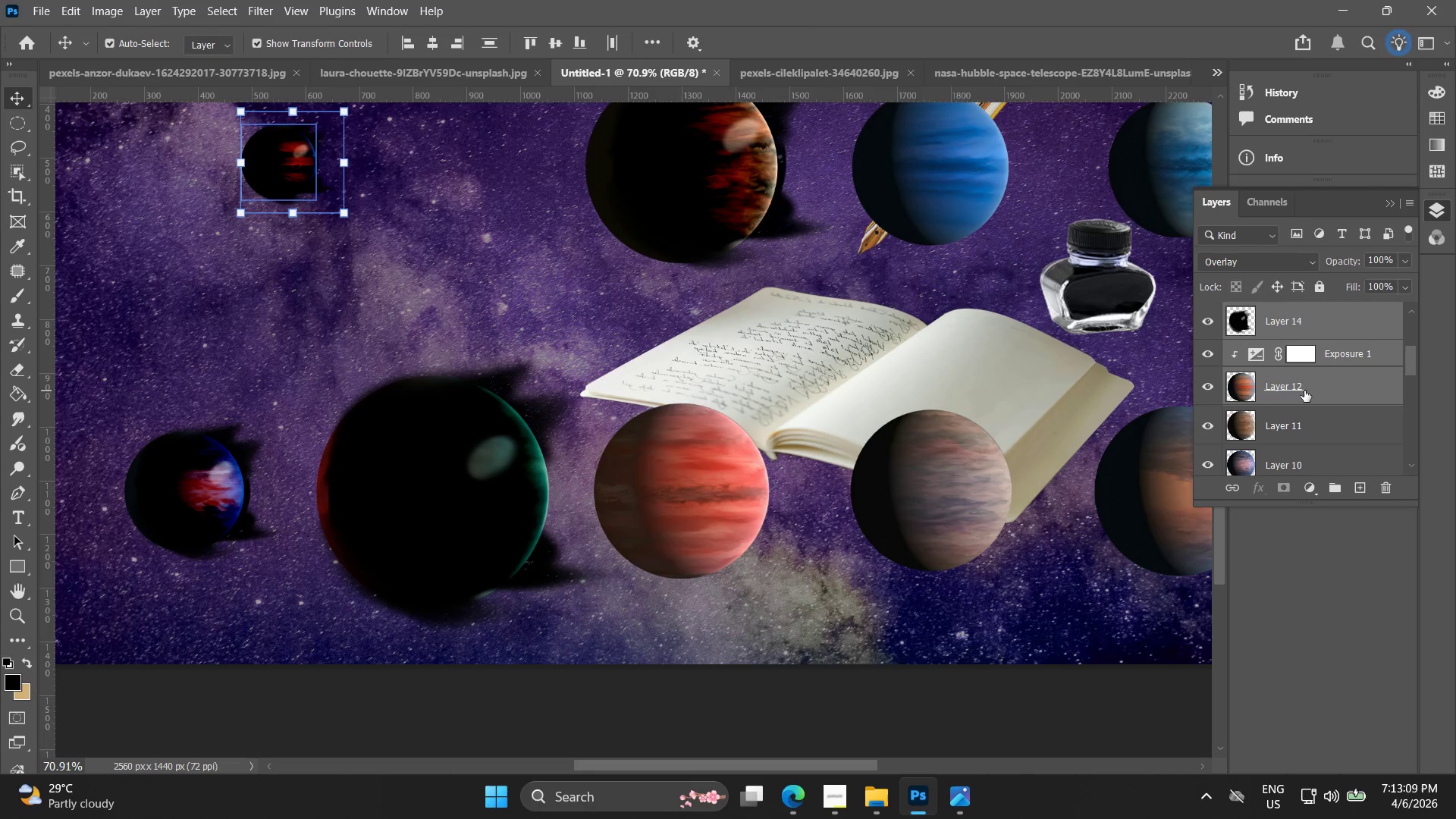 
right_click([1304, 391])
 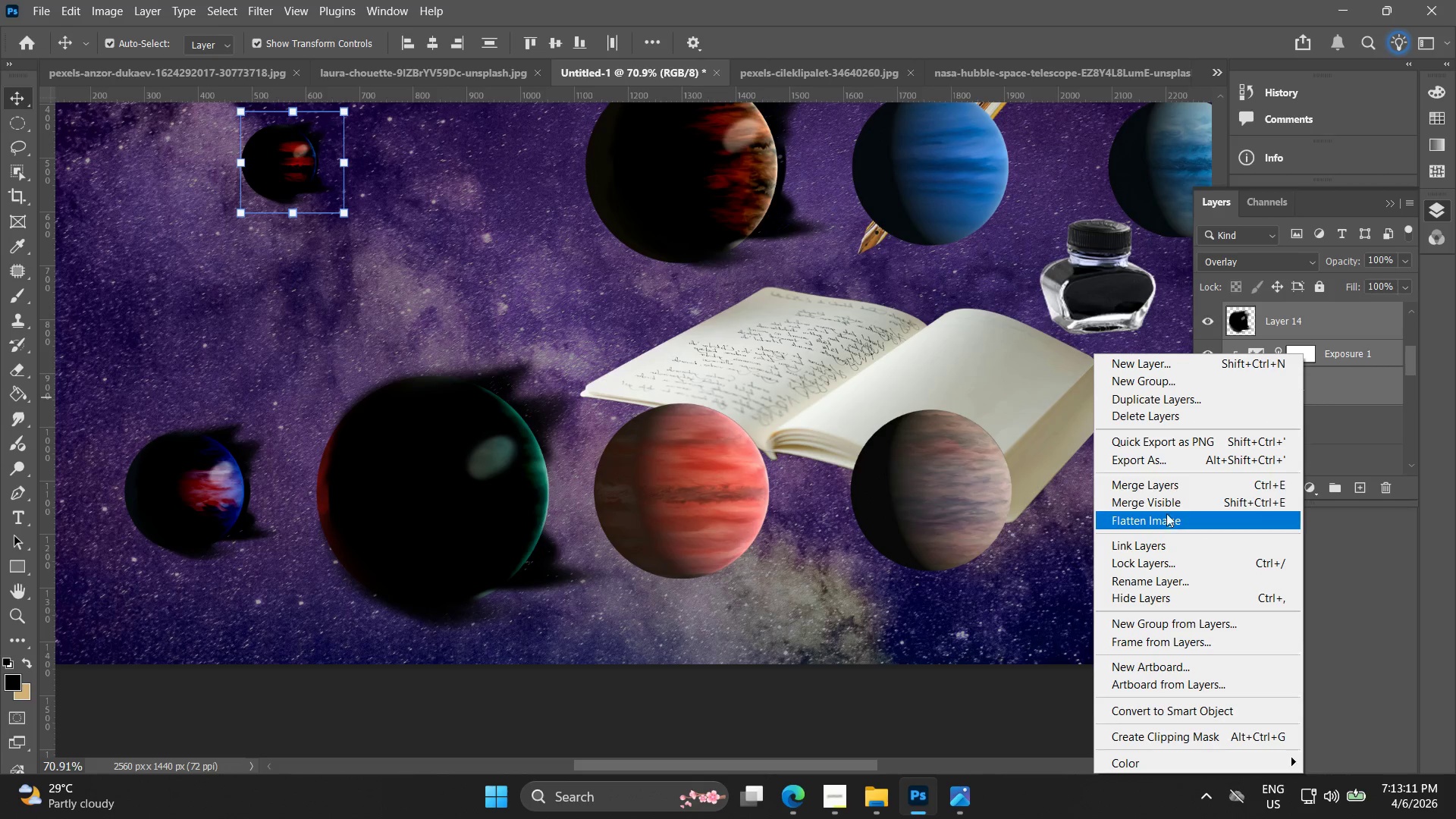 
left_click([1169, 486])
 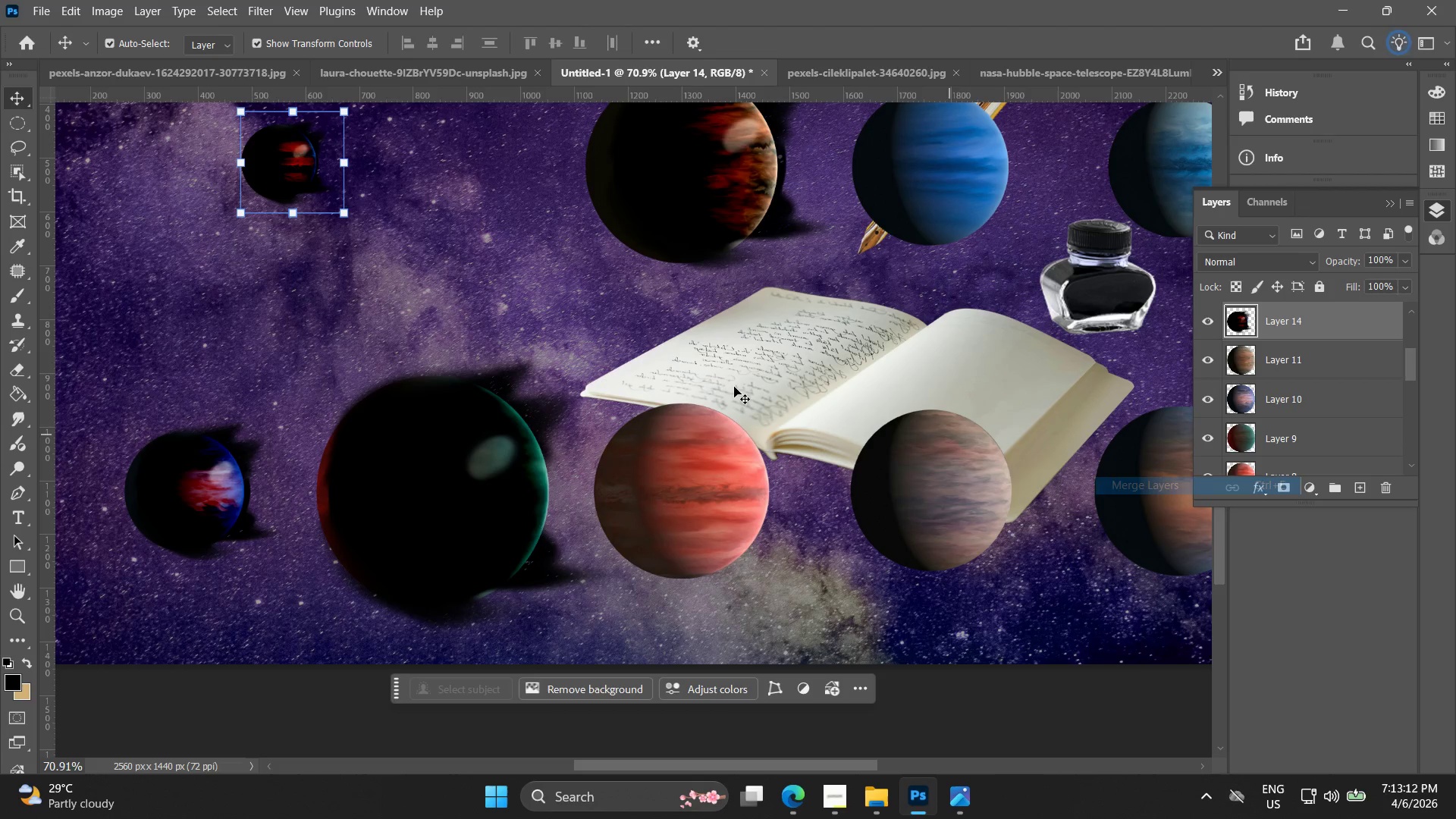 
key(Alt+AltLeft)
 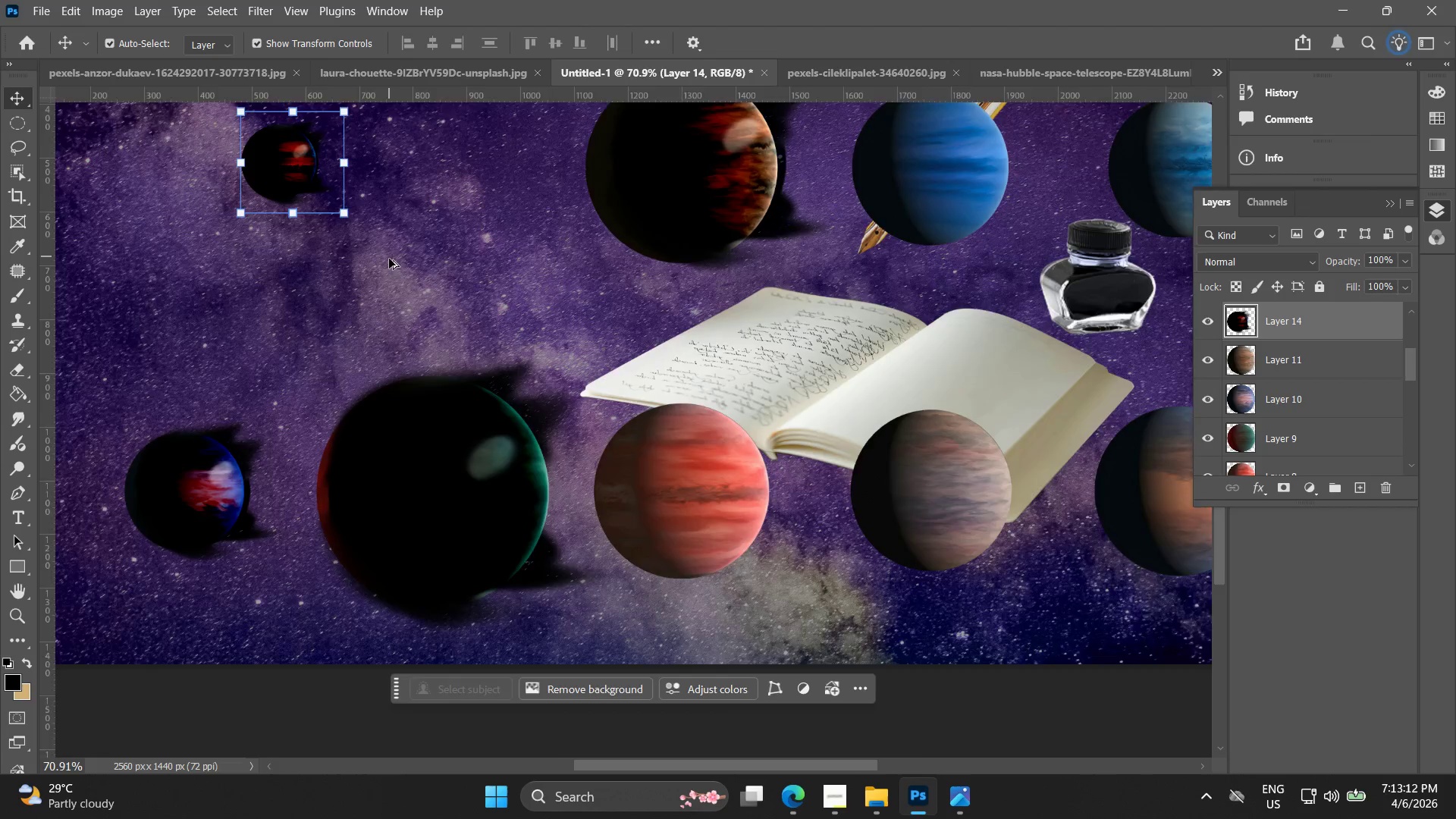 
hold_key(key=Space, duration=0.53)
 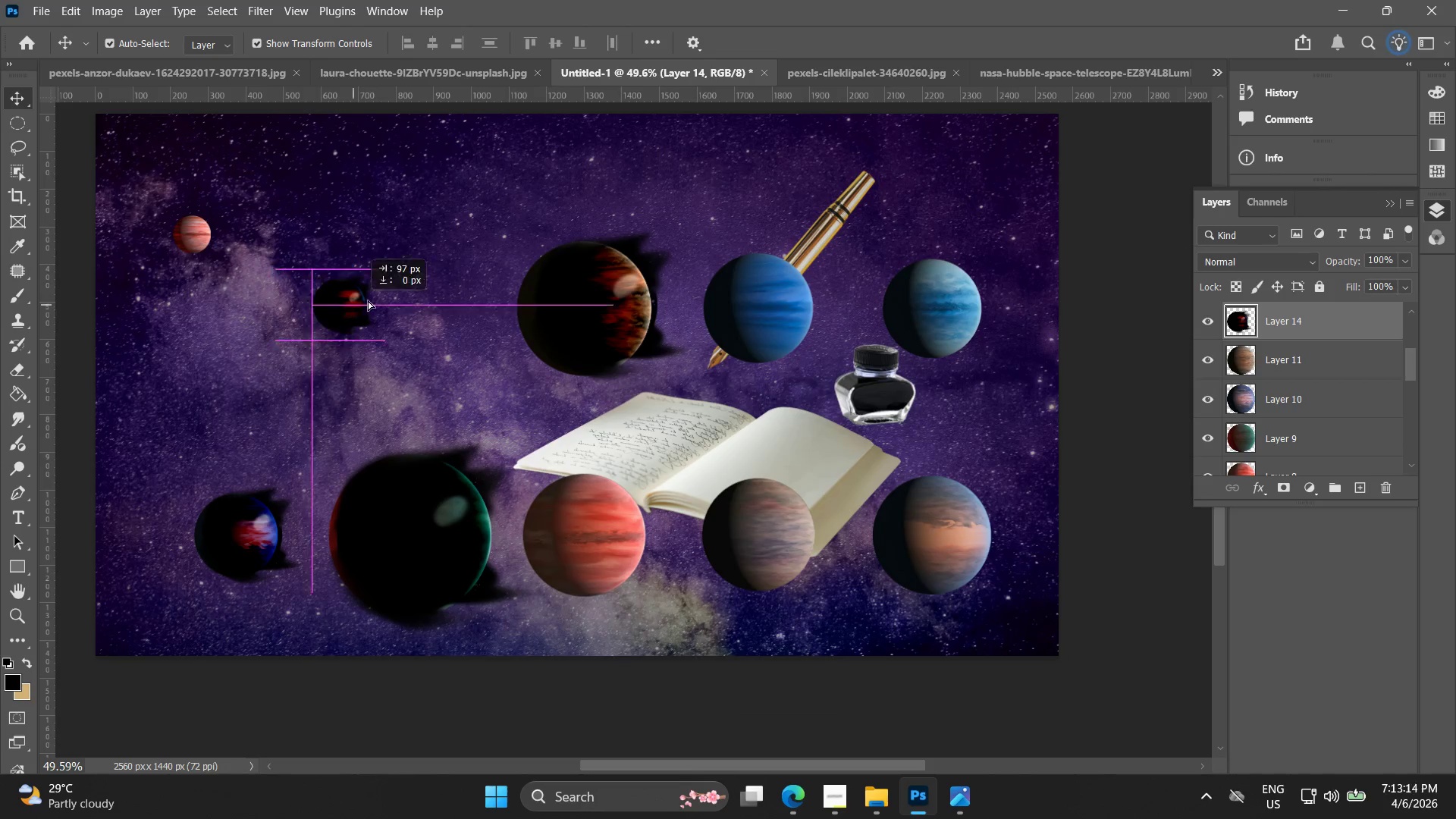 
left_click_drag(start_coordinate=[385, 256], to_coordinate=[375, 369])
 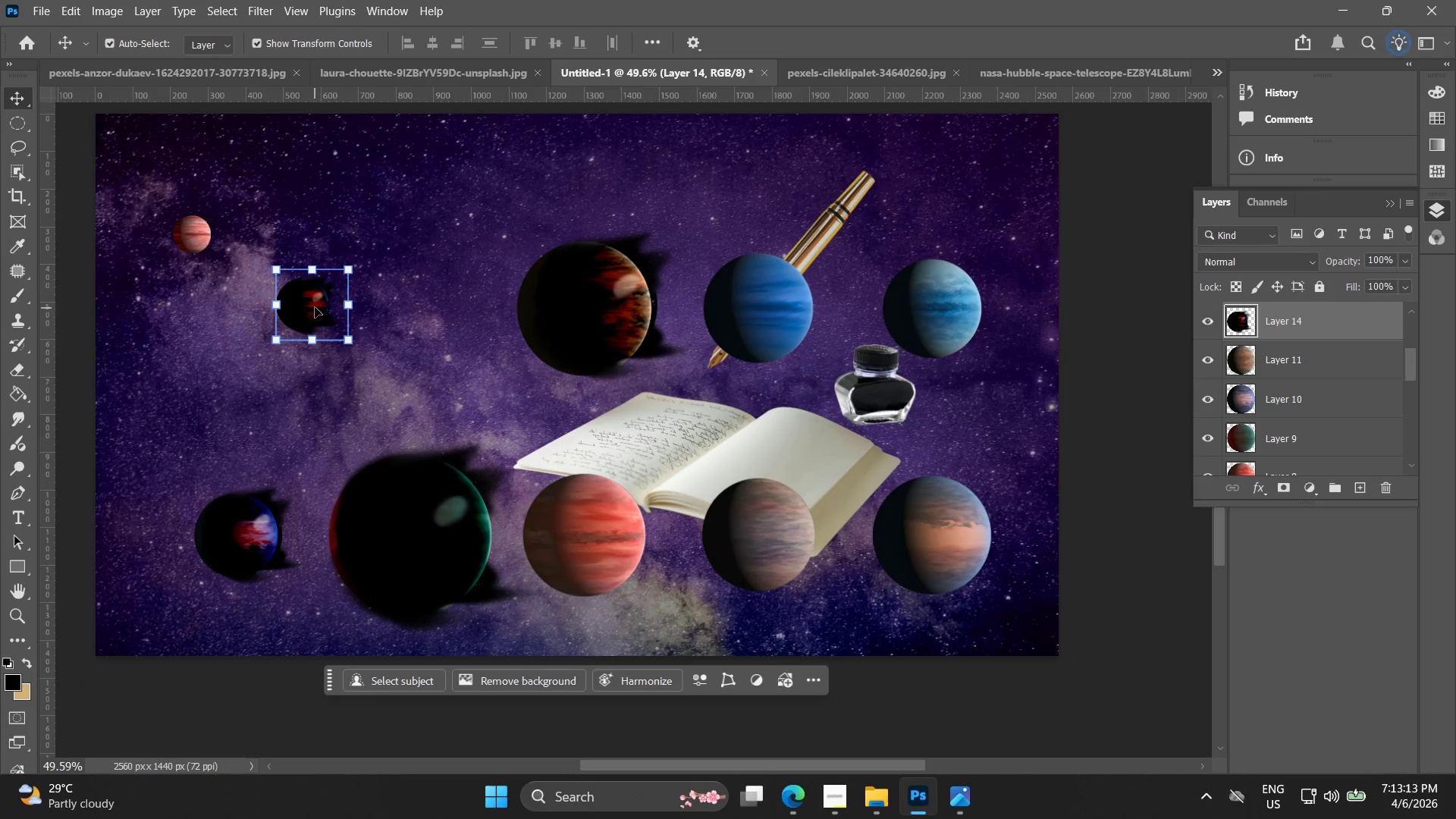 
scroll: coordinate [389, 262], scroll_direction: down, amount: 4.0
 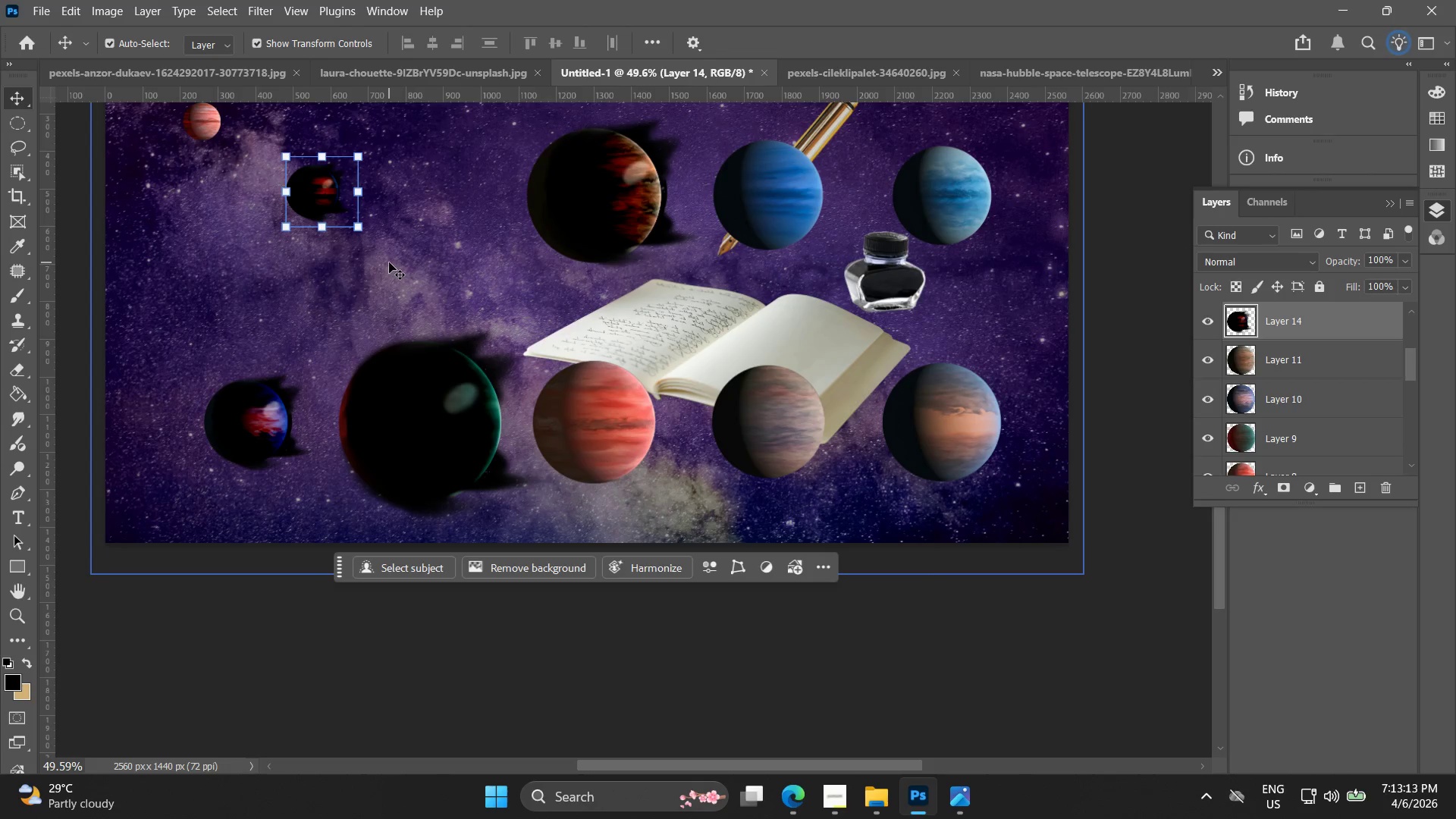 
left_click_drag(start_coordinate=[315, 307], to_coordinate=[948, 196])
 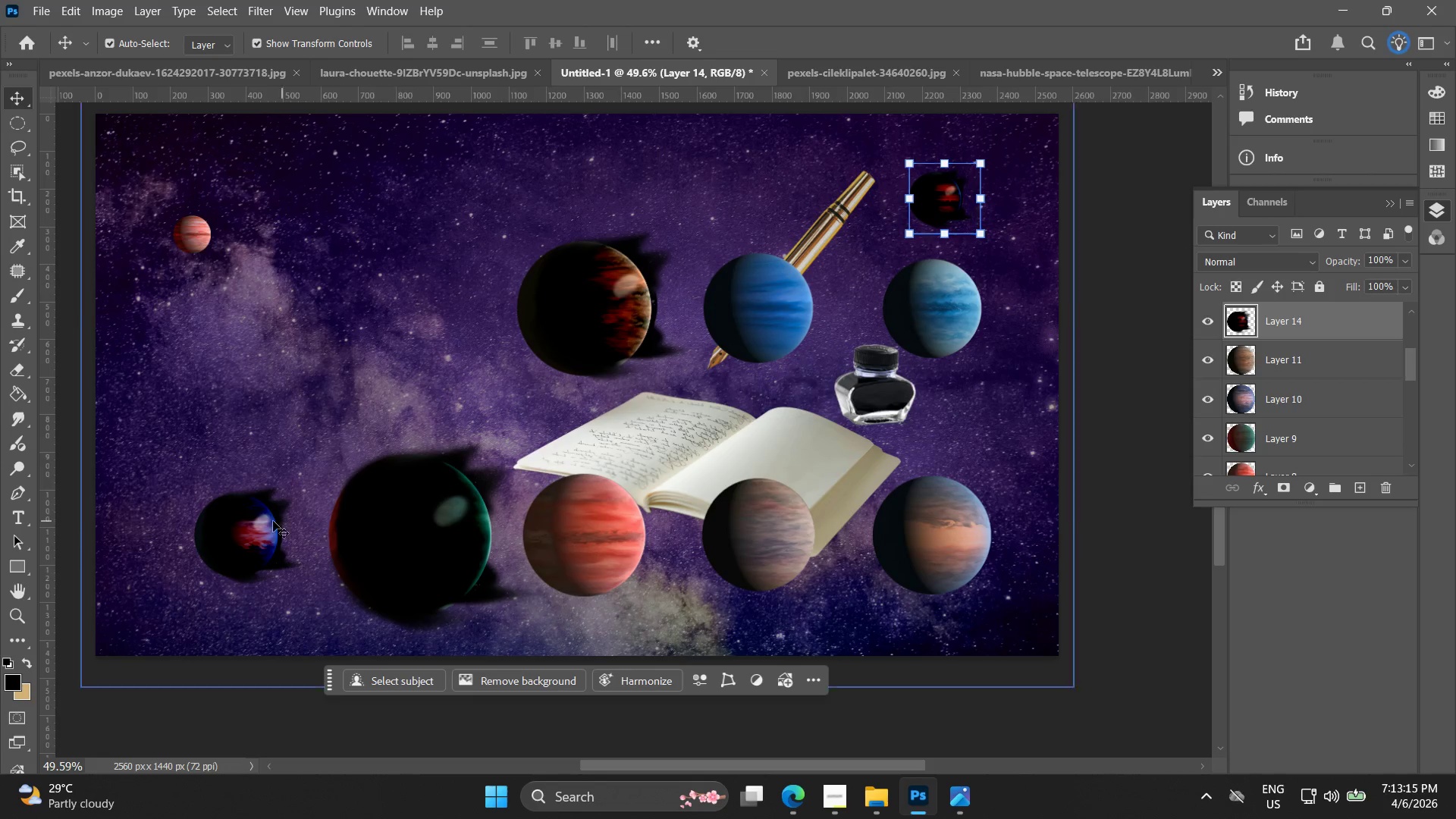 
left_click([249, 534])
 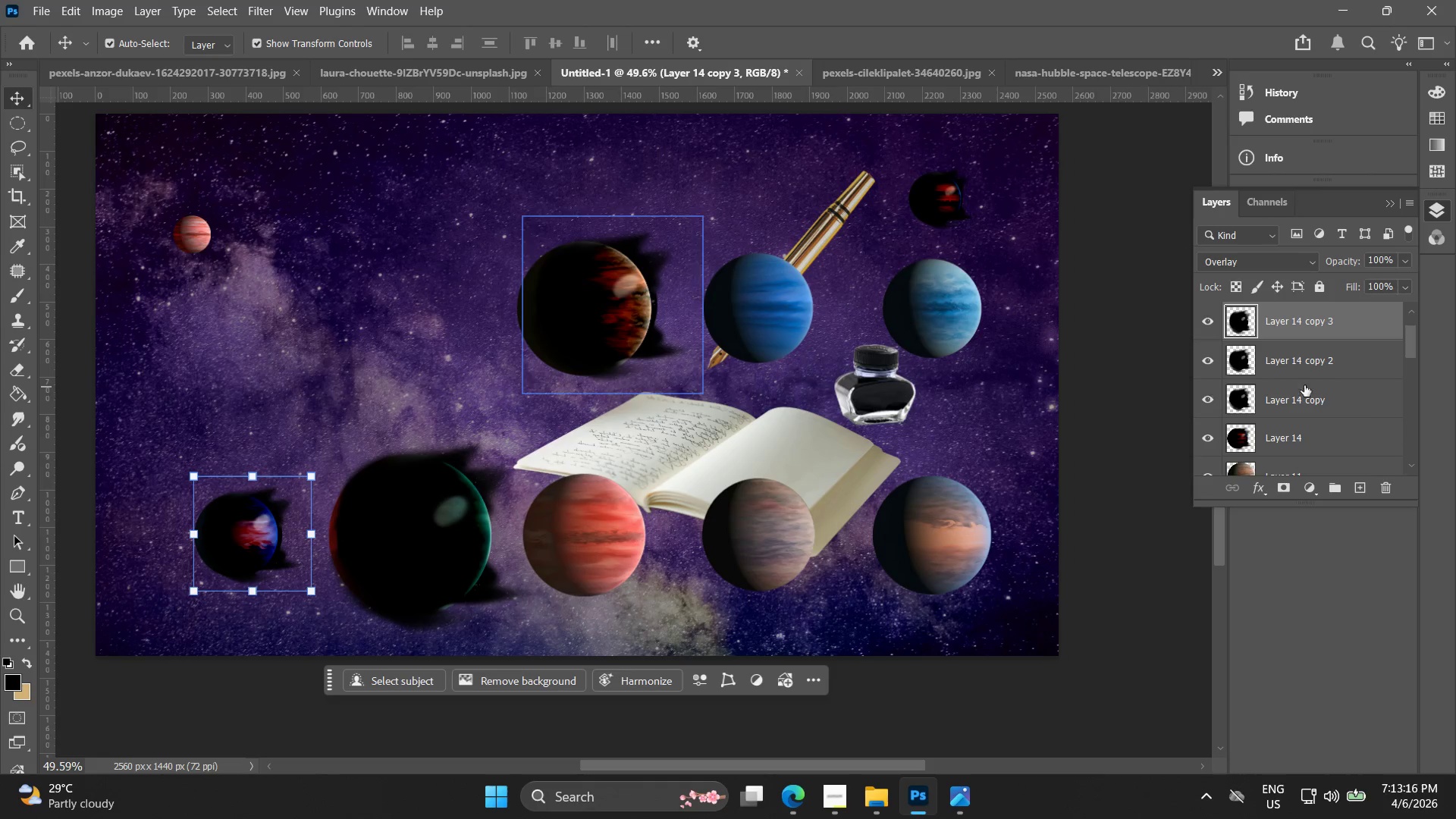 
scroll: coordinate [1367, 414], scroll_direction: down, amount: 2.0
 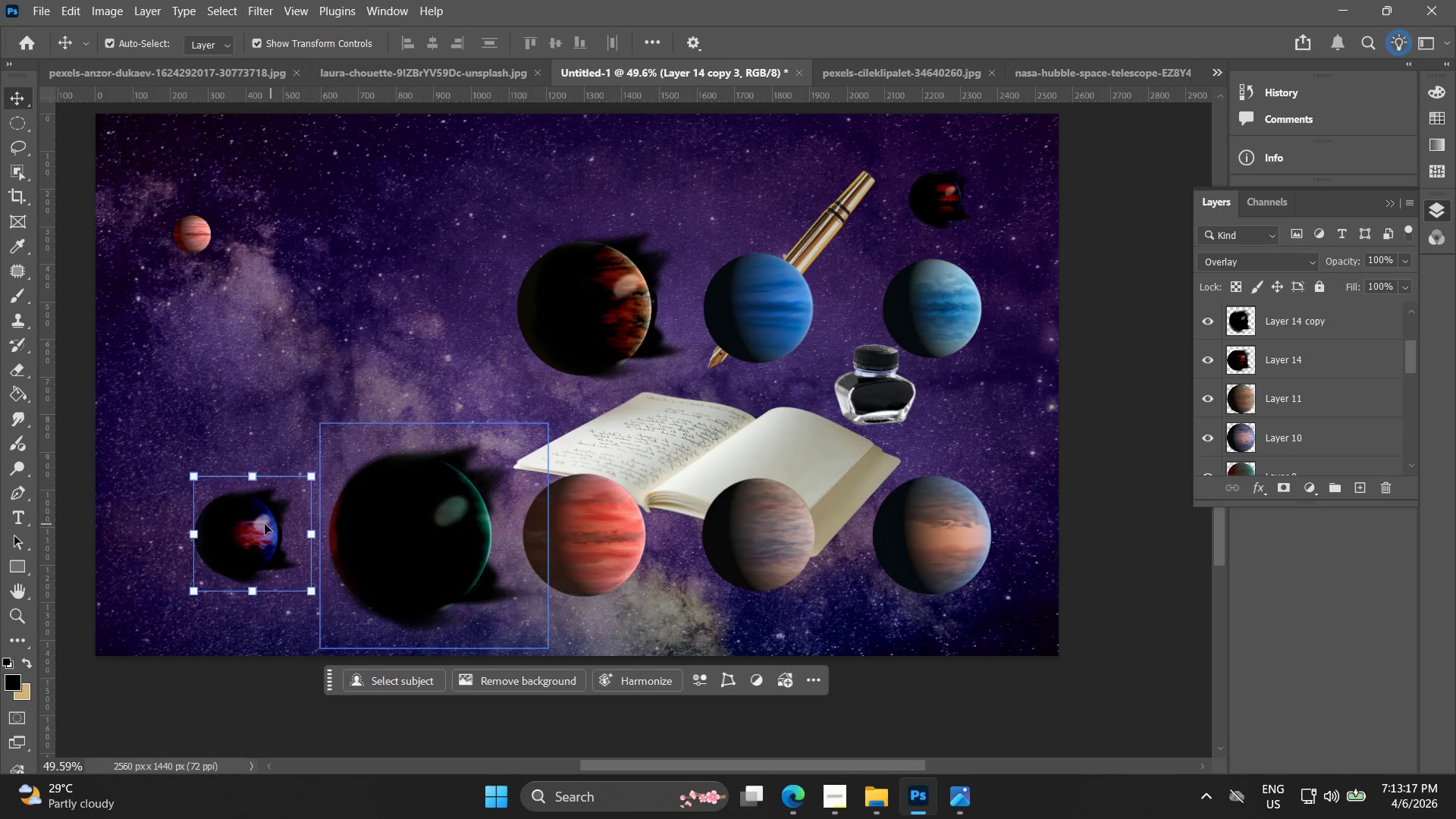 
left_click_drag(start_coordinate=[262, 523], to_coordinate=[313, 380])
 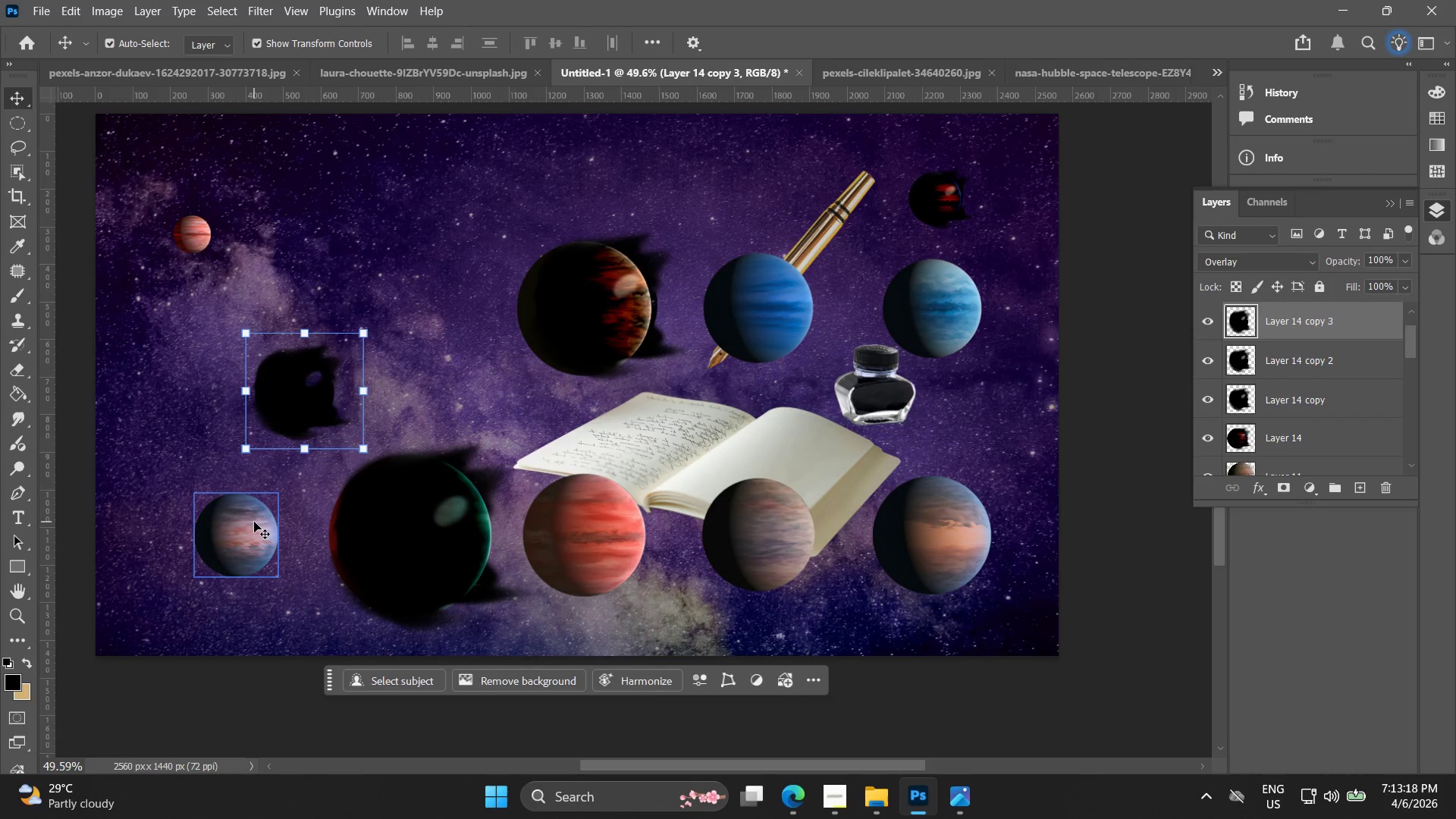 
left_click([254, 522])
 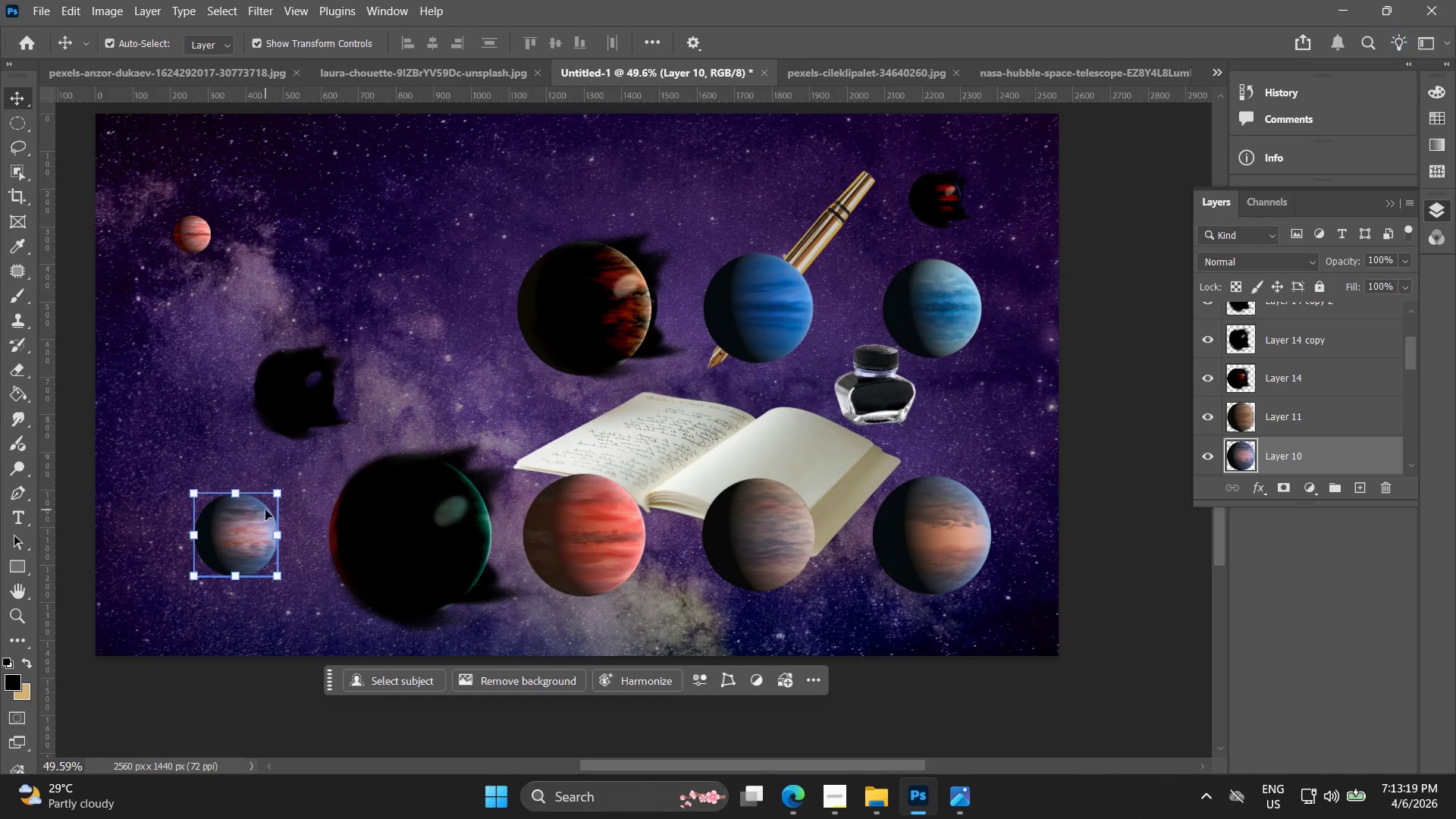 
key(Control+Z)
 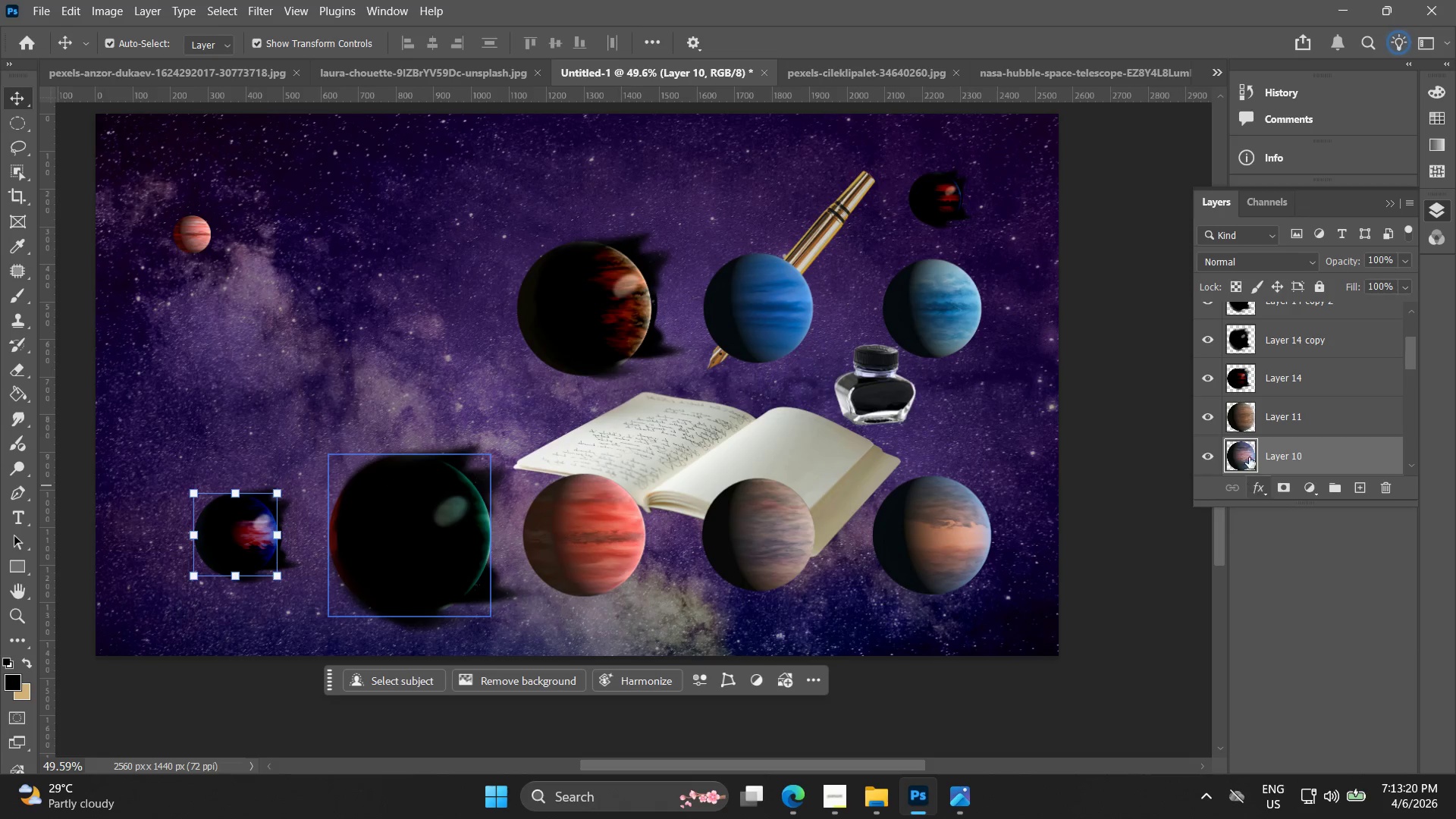 
scroll: coordinate [1317, 377], scroll_direction: up, amount: 9.0
 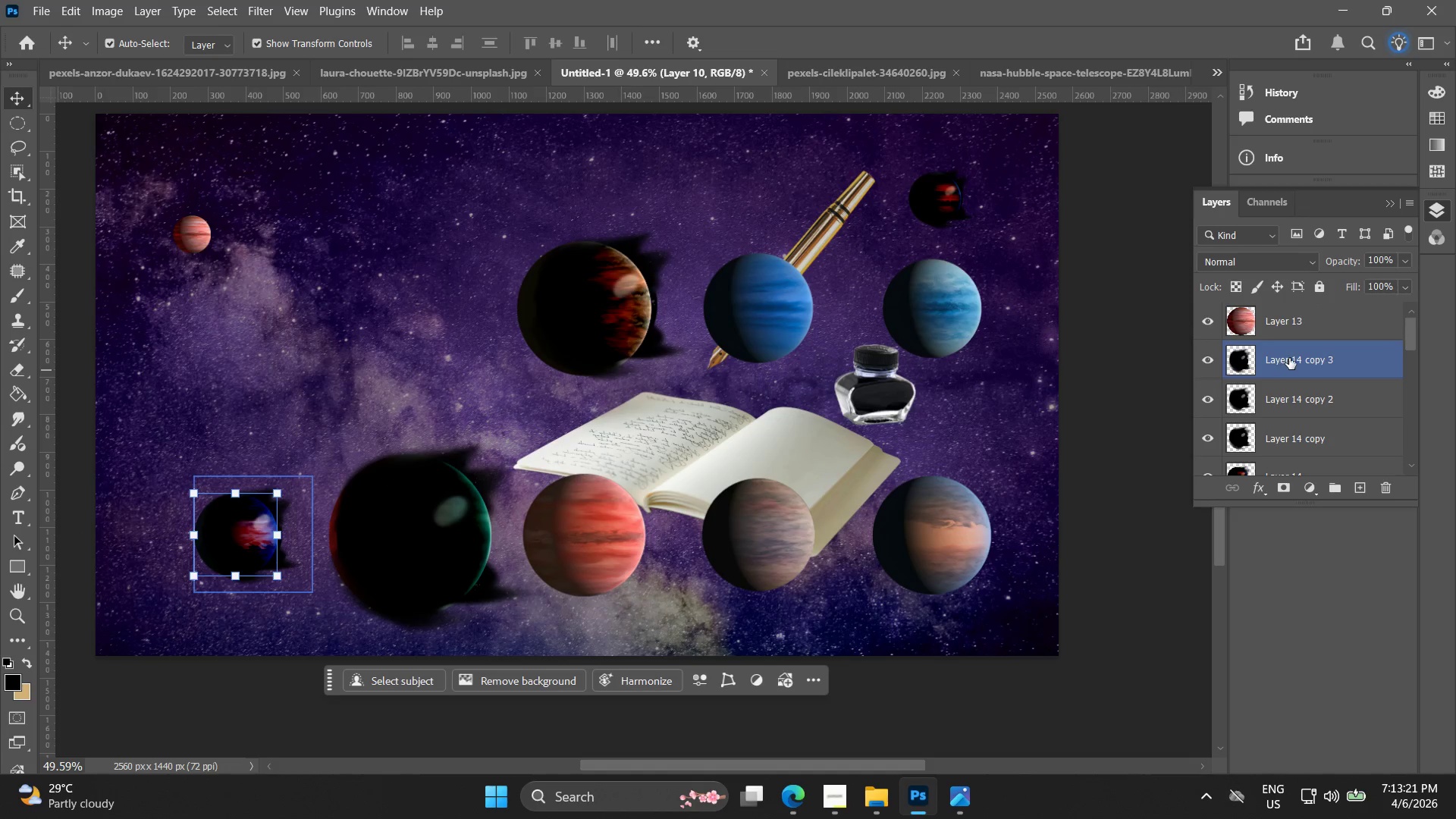 
hold_key(key=ControlLeft, duration=0.62)
left_click([1291, 358])
 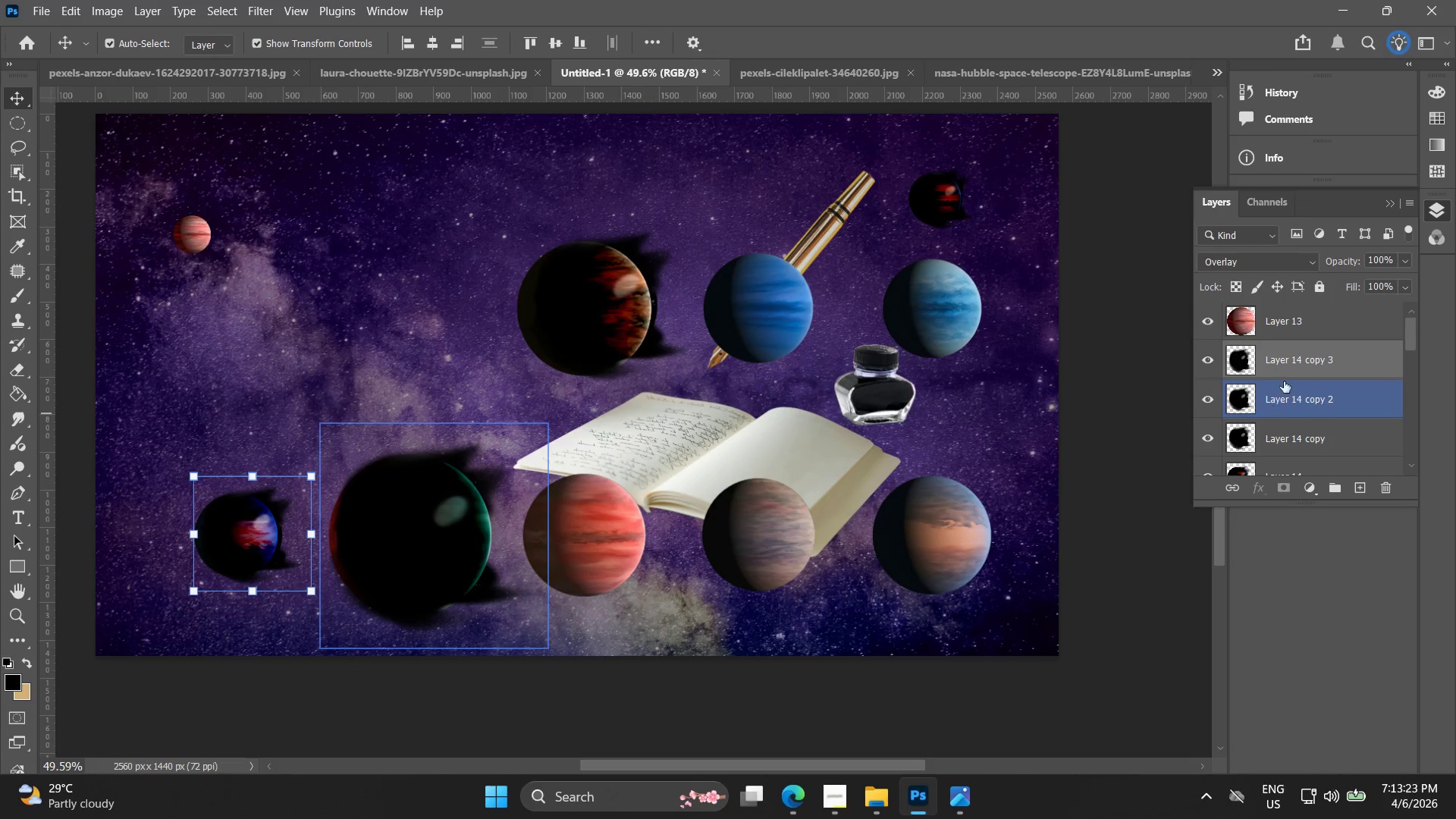 
right_click([1298, 356])
 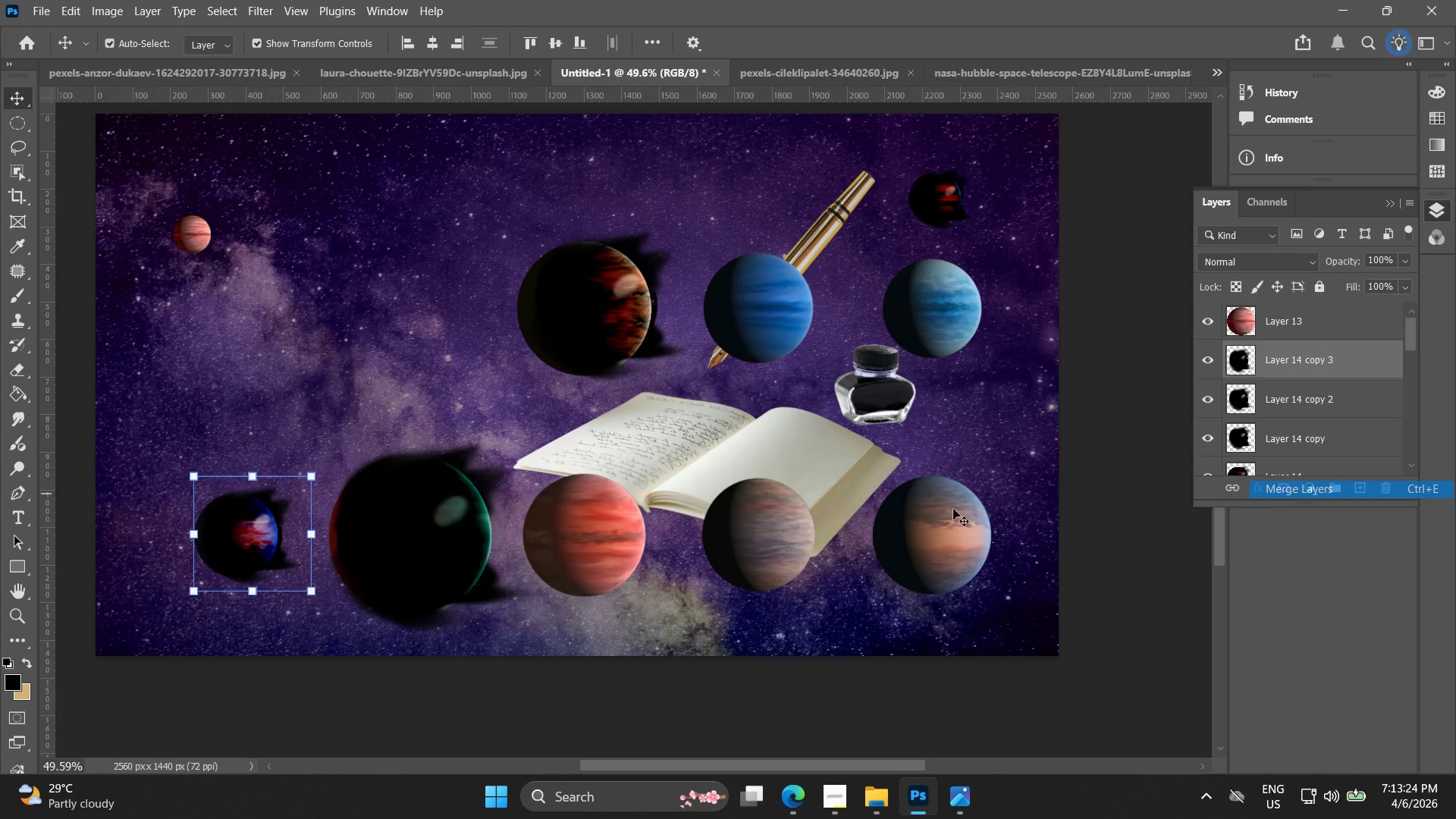 
left_click_drag(start_coordinate=[240, 546], to_coordinate=[752, 187])
 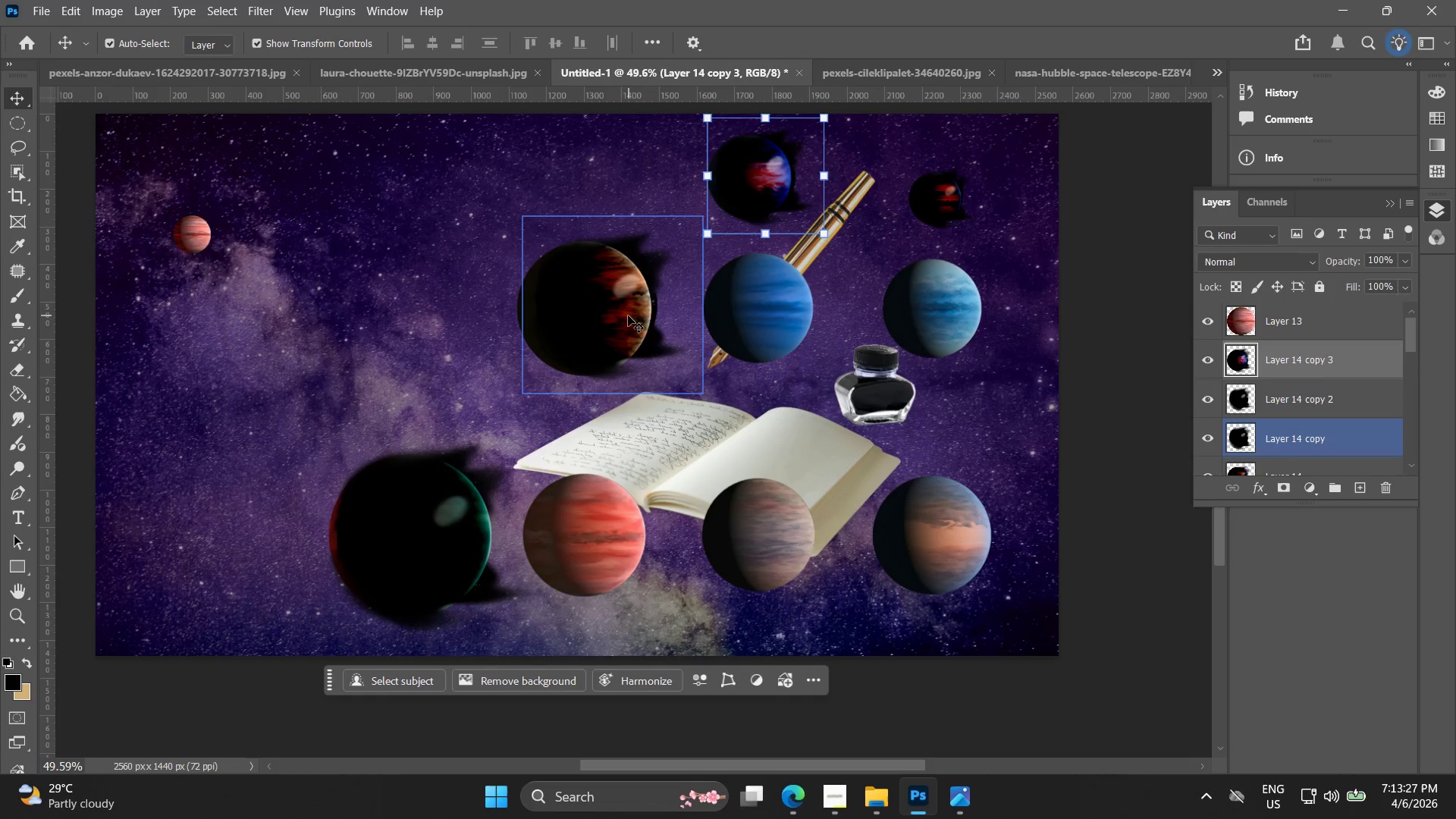 
left_click([626, 317])
 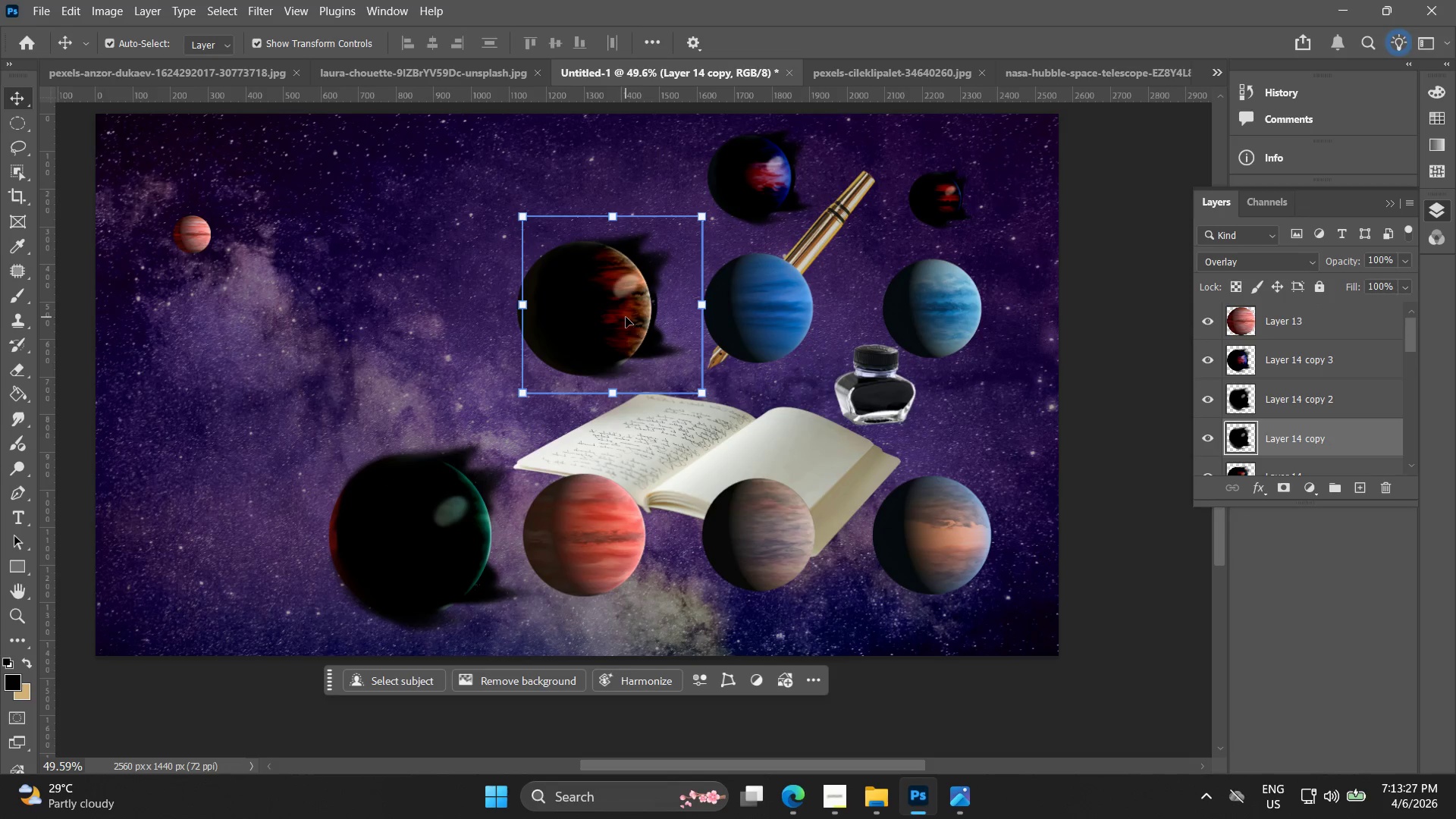 
hold_key(key=AltLeft, duration=0.31)
scroll: coordinate [626, 317], scroll_direction: up, amount: 5.0
 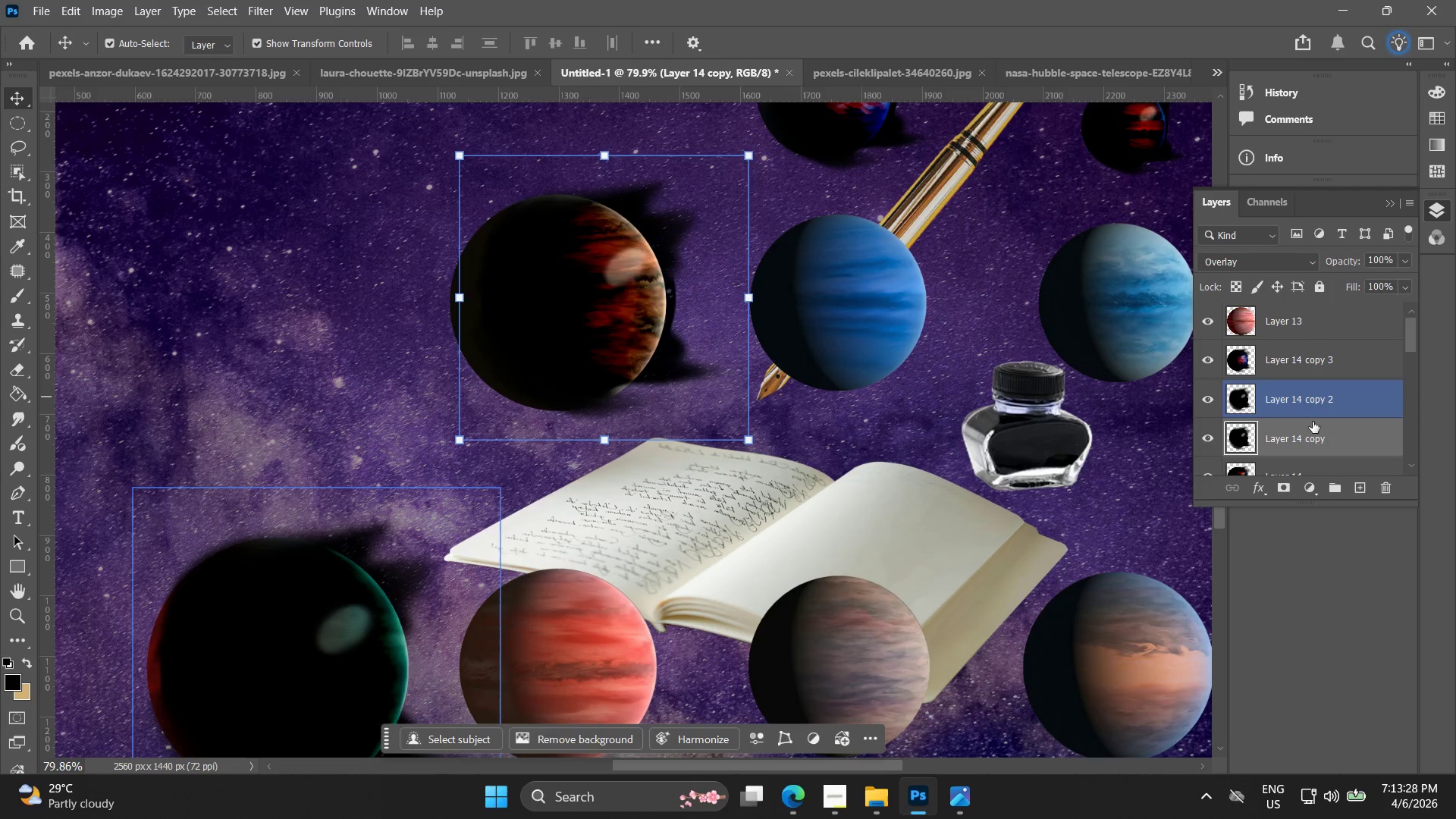 
scroll: coordinate [1315, 438], scroll_direction: down, amount: 3.0
 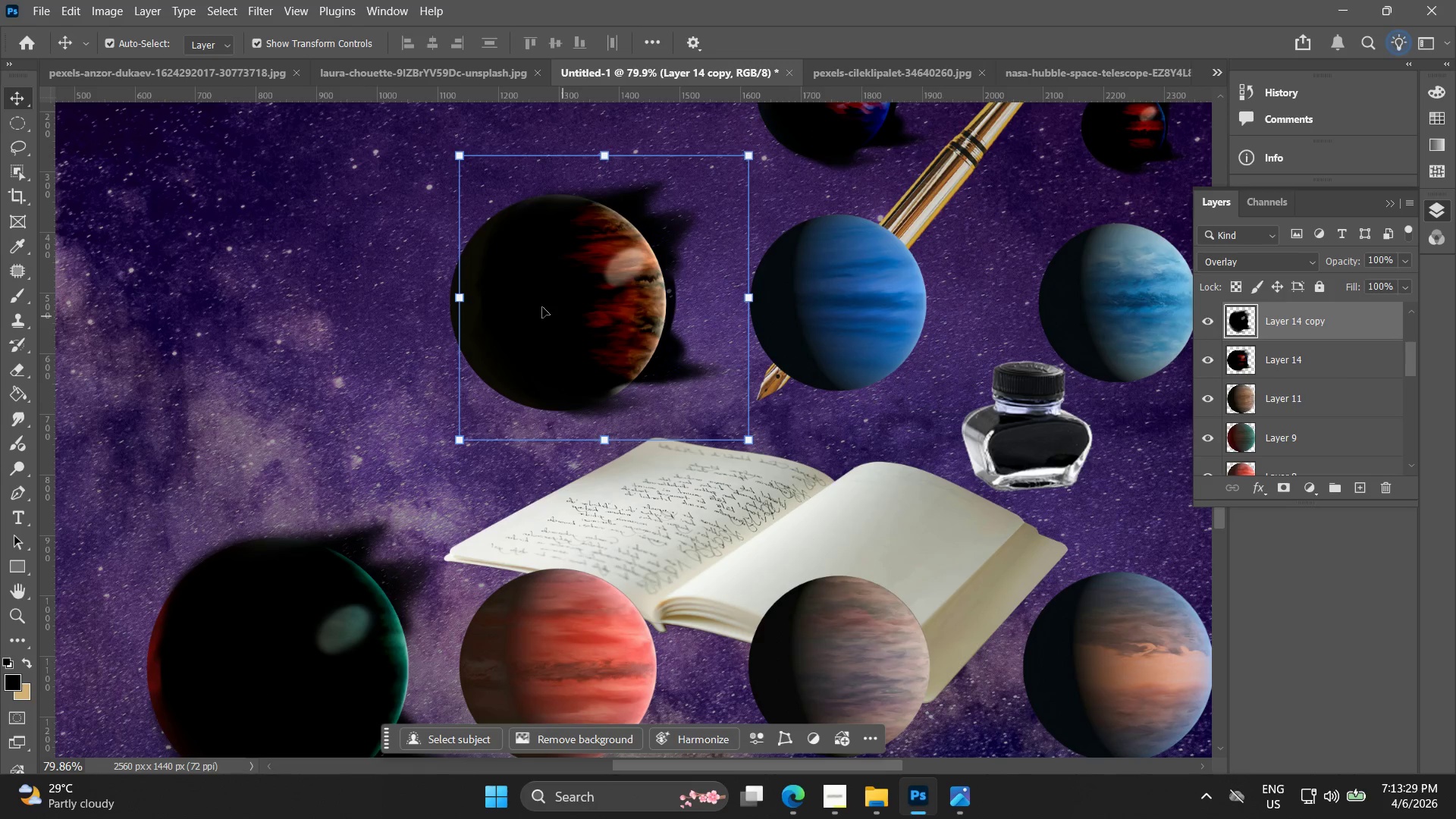 
left_click_drag(start_coordinate=[556, 293], to_coordinate=[328, 292])
 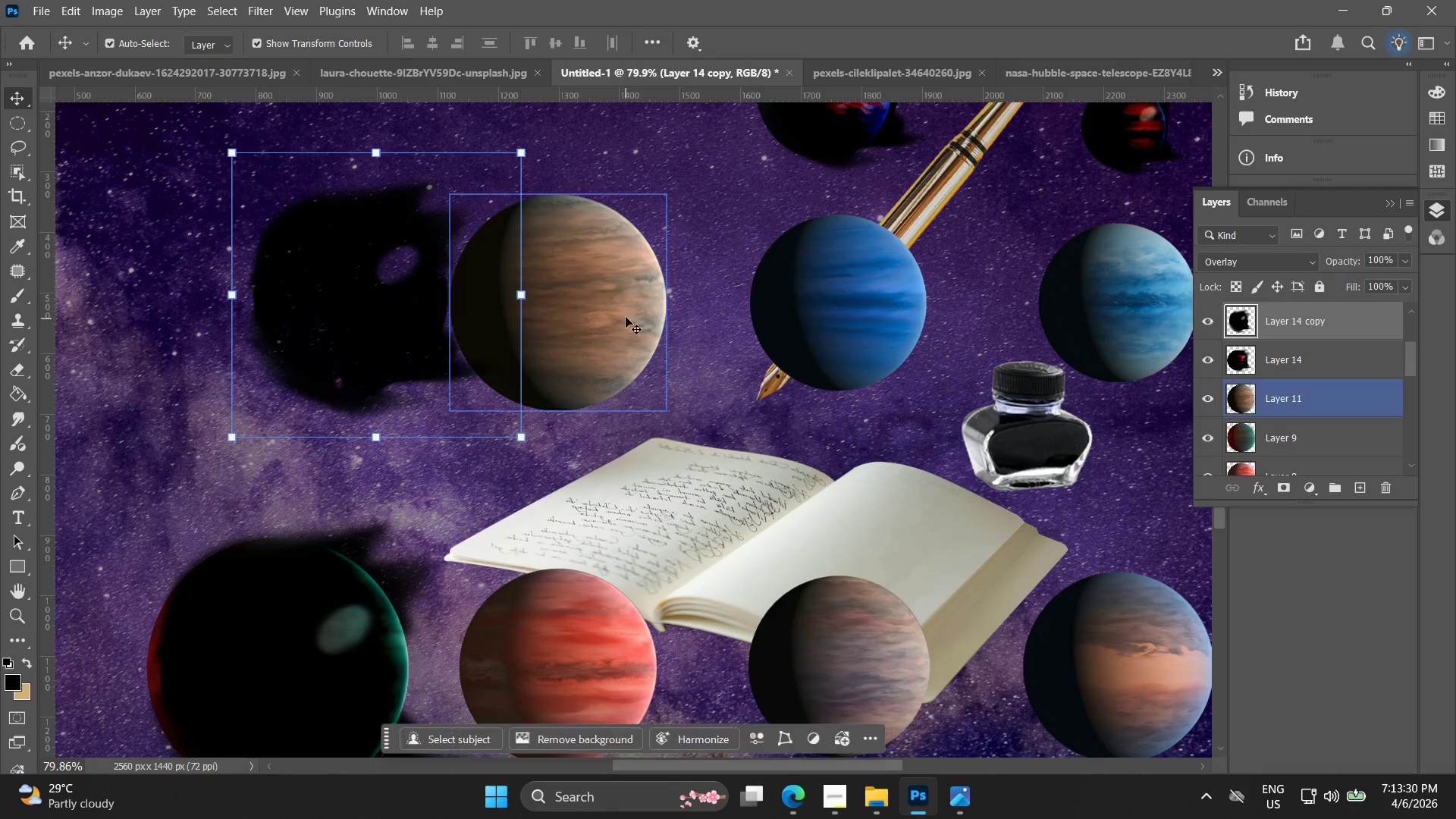 
double_click([626, 317])
 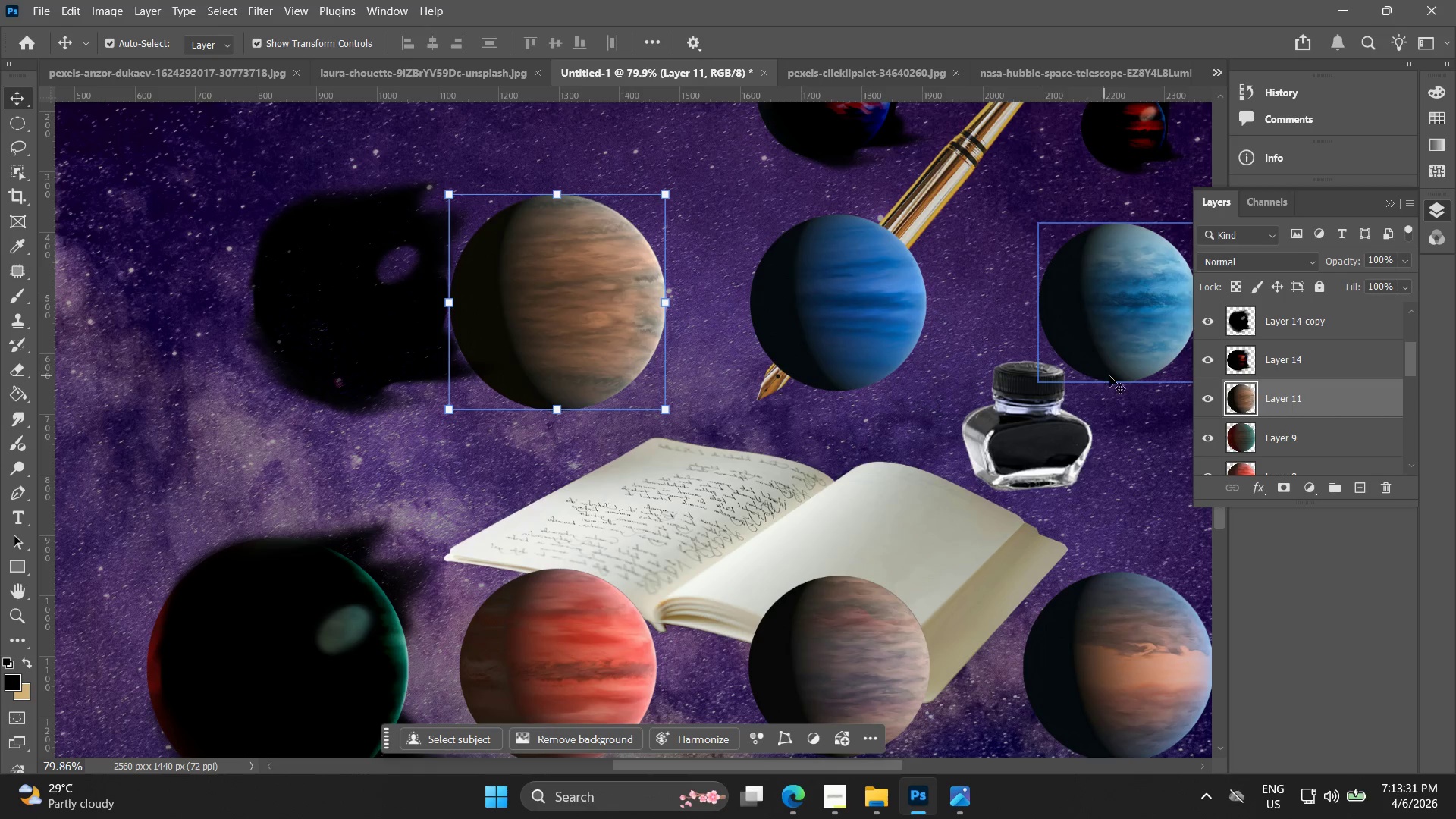 
key(Control+Z)
 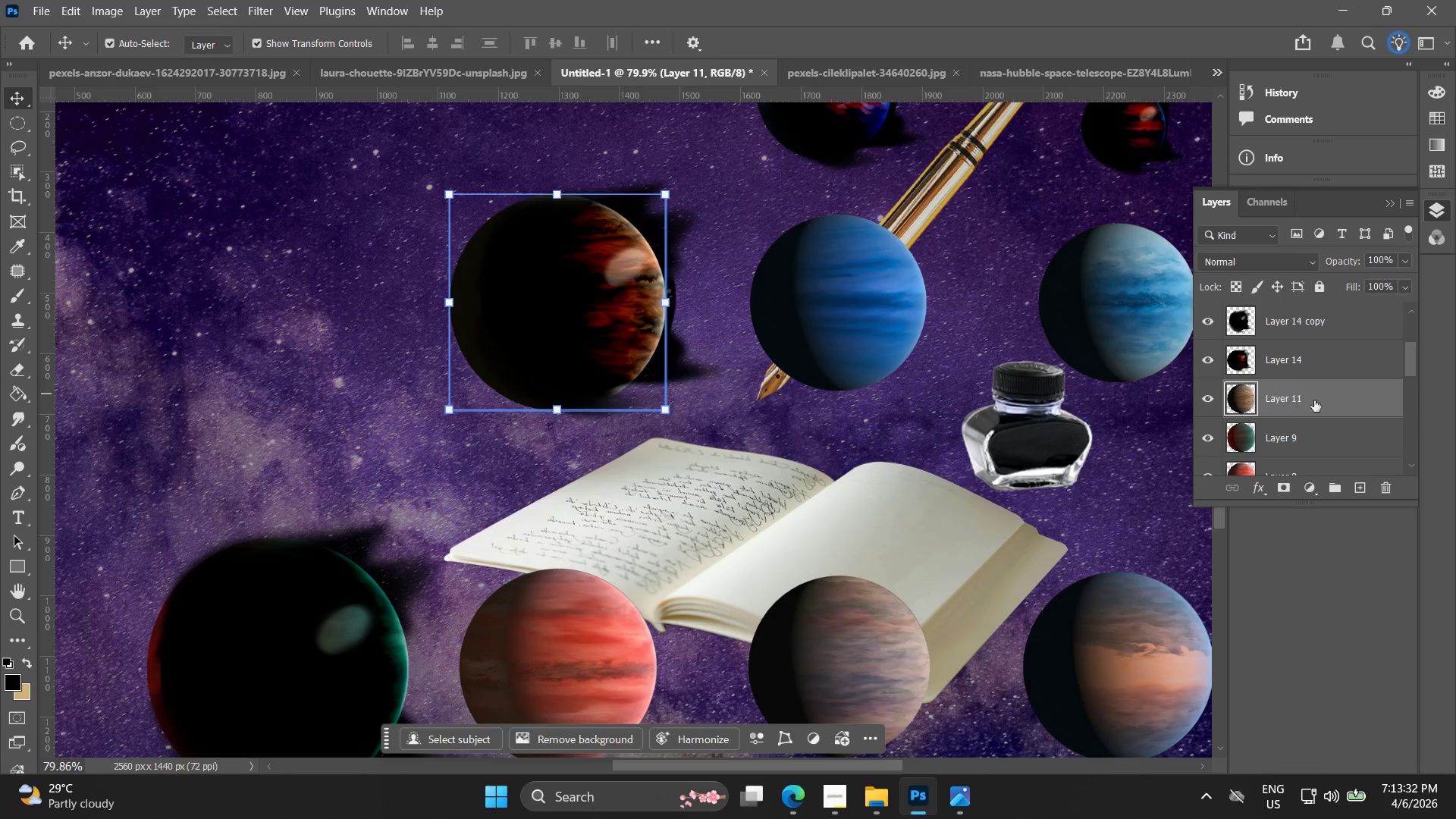 
hold_key(key=ControlLeft, duration=0.86)
 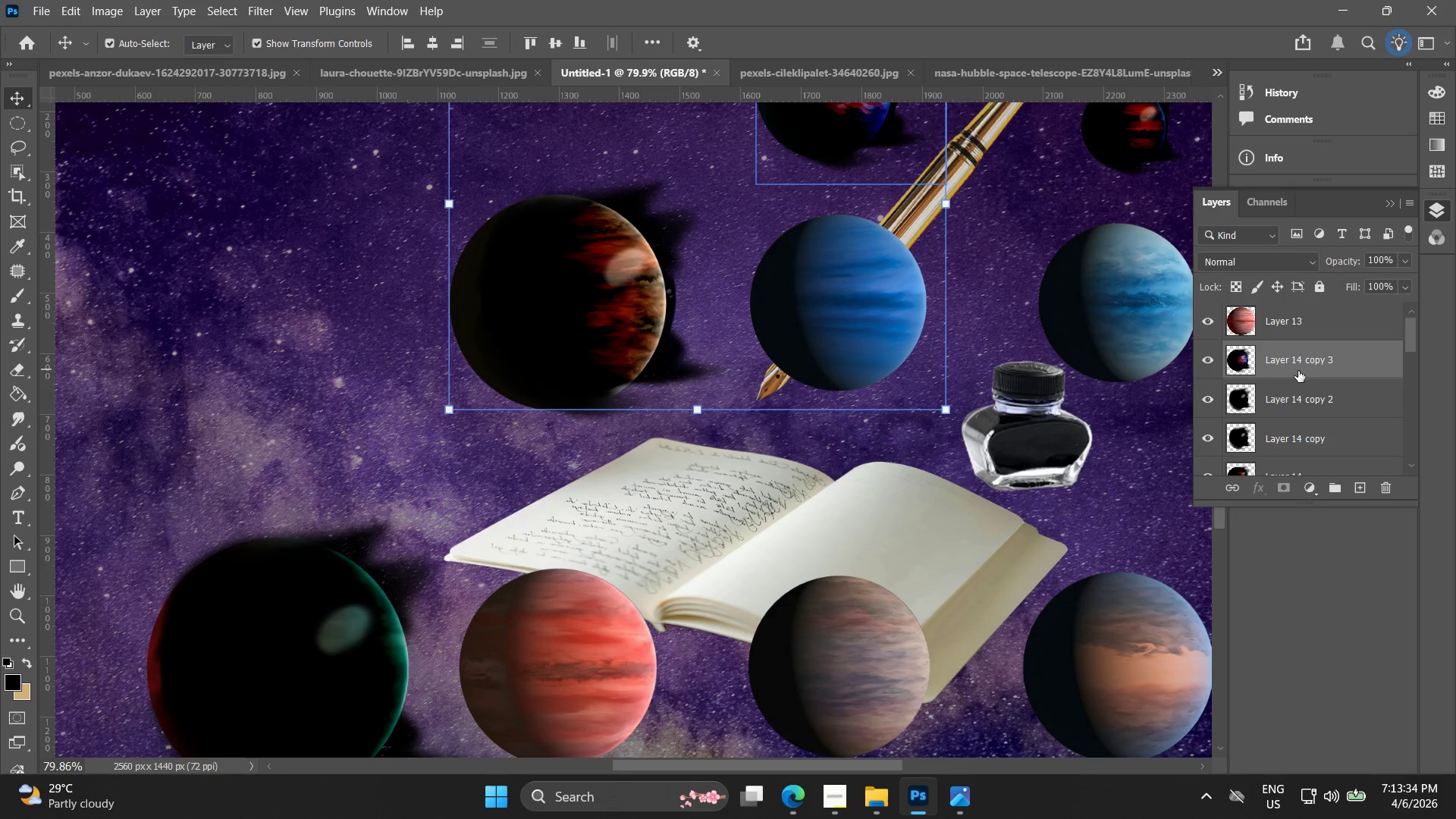 
scroll: coordinate [1291, 403], scroll_direction: up, amount: 4.0
 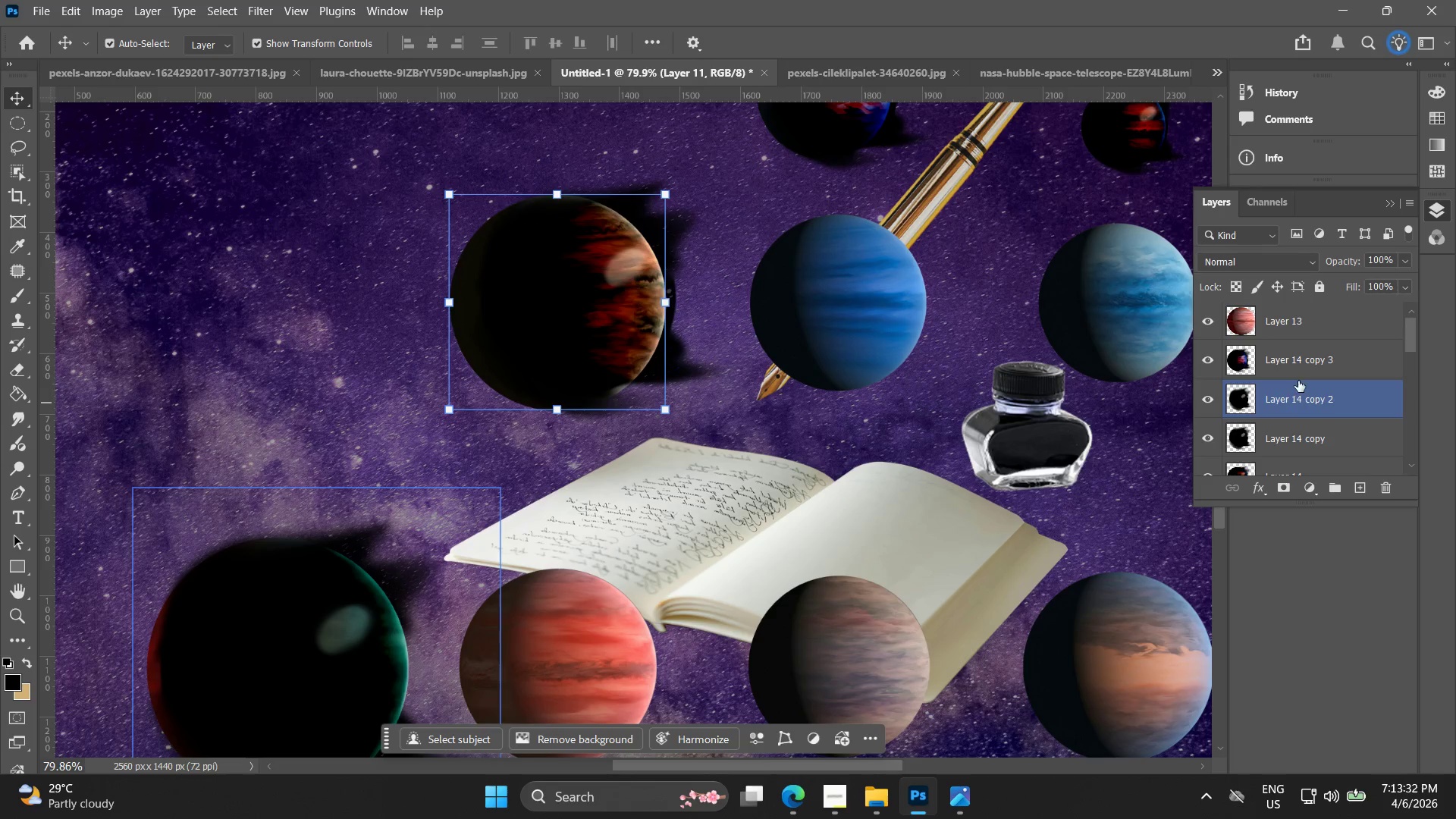 
left_click([1301, 372])
 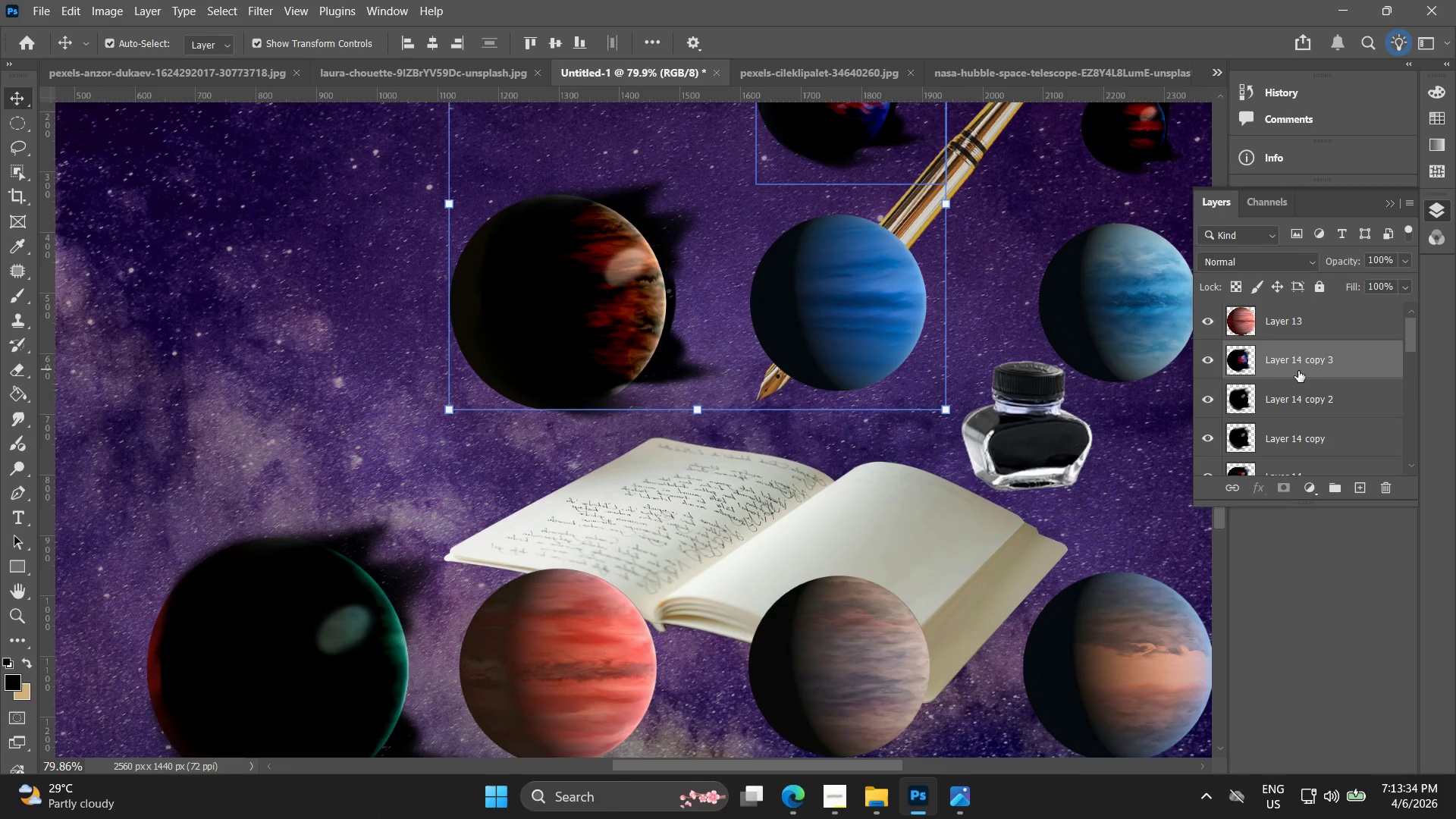 
hold_key(key=ControlLeft, duration=0.67)
left_click([1301, 368])
 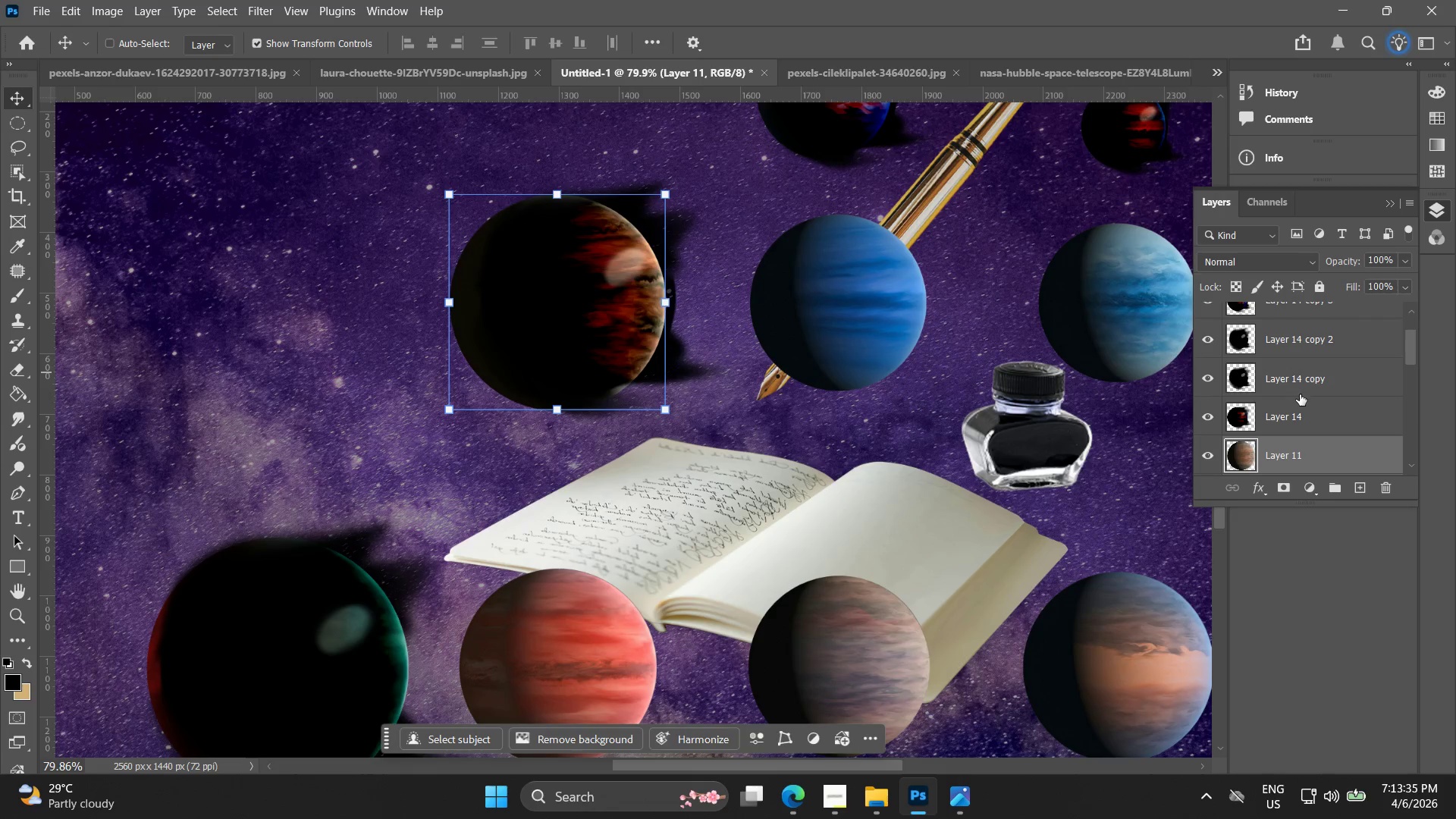 
hold_key(key=ControlLeft, duration=1.69)
scroll: coordinate [1301, 418], scroll_direction: up, amount: 2.0
 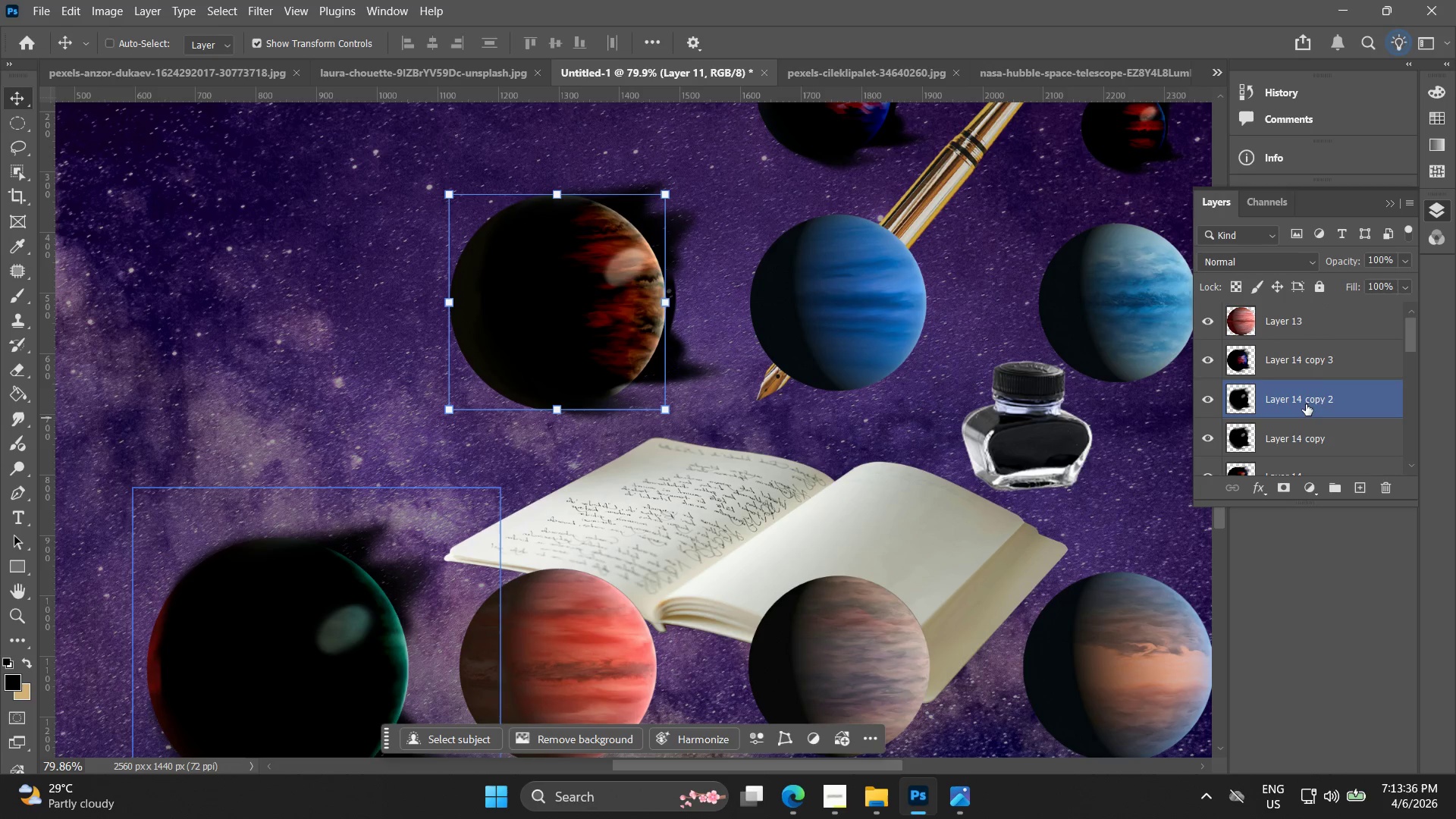 
left_click([1307, 404])
 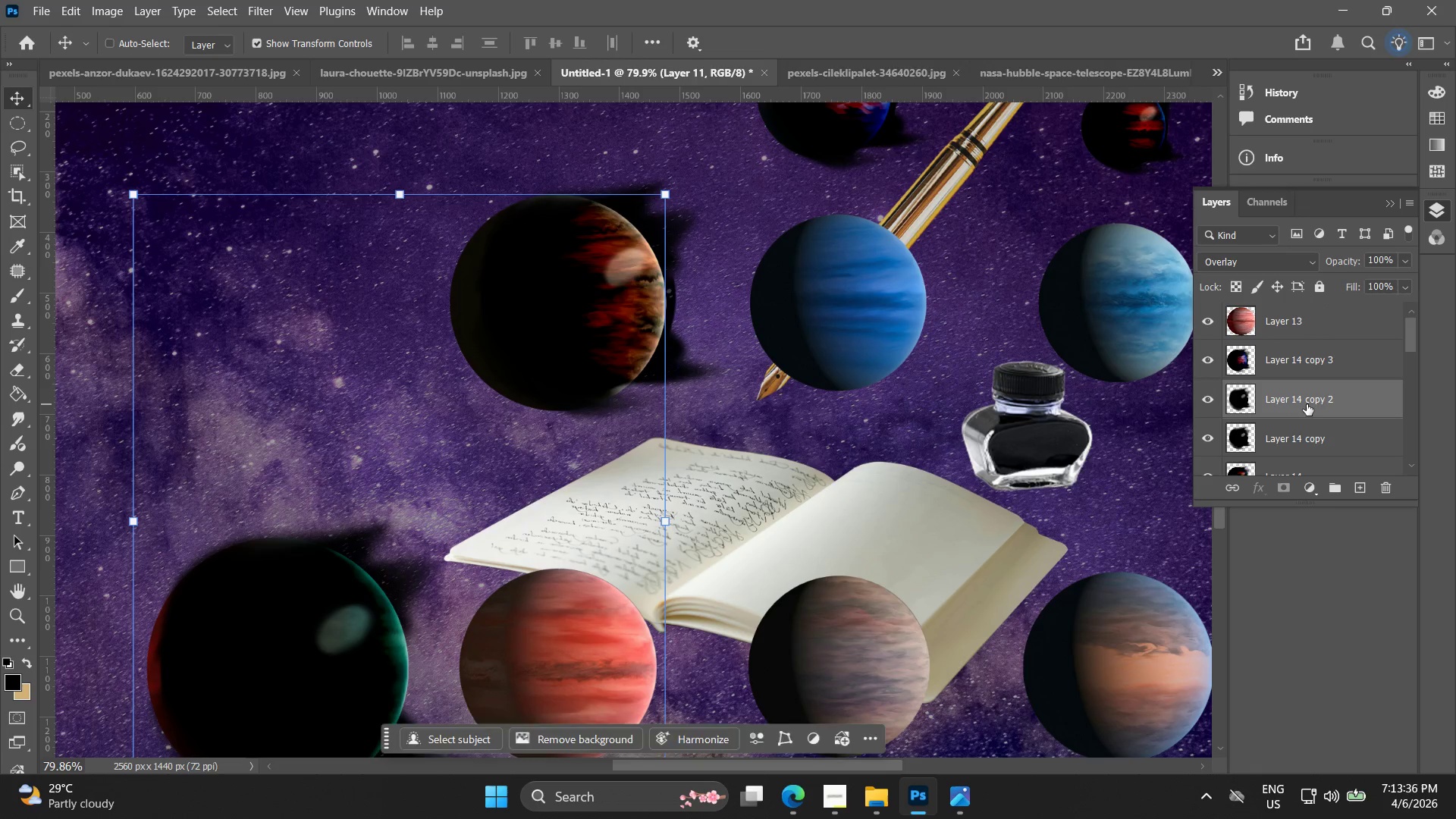 
hold_key(key=ControlLeft, duration=1.52)
left_click([1307, 399])
 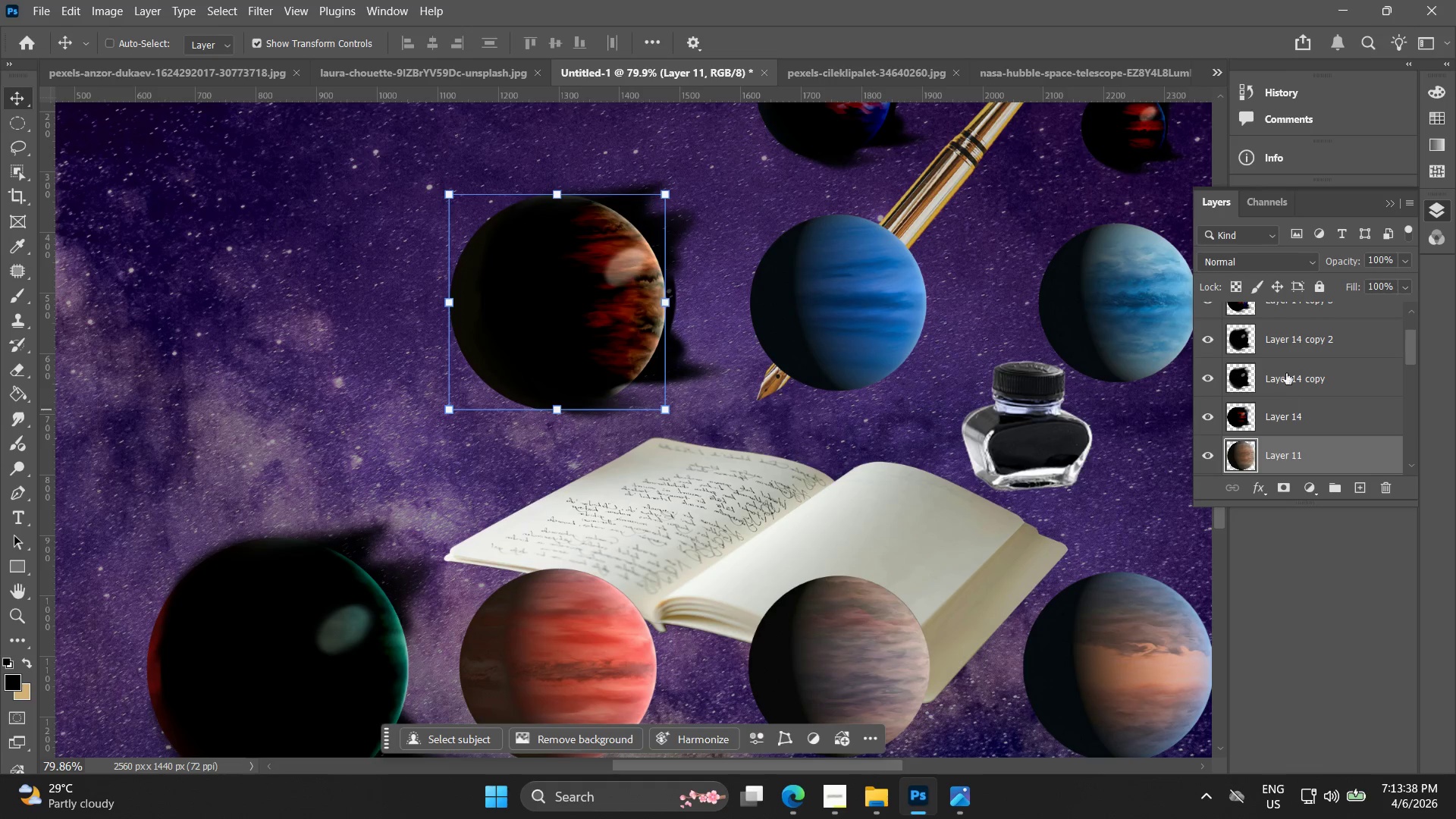 
left_click([1286, 369])
 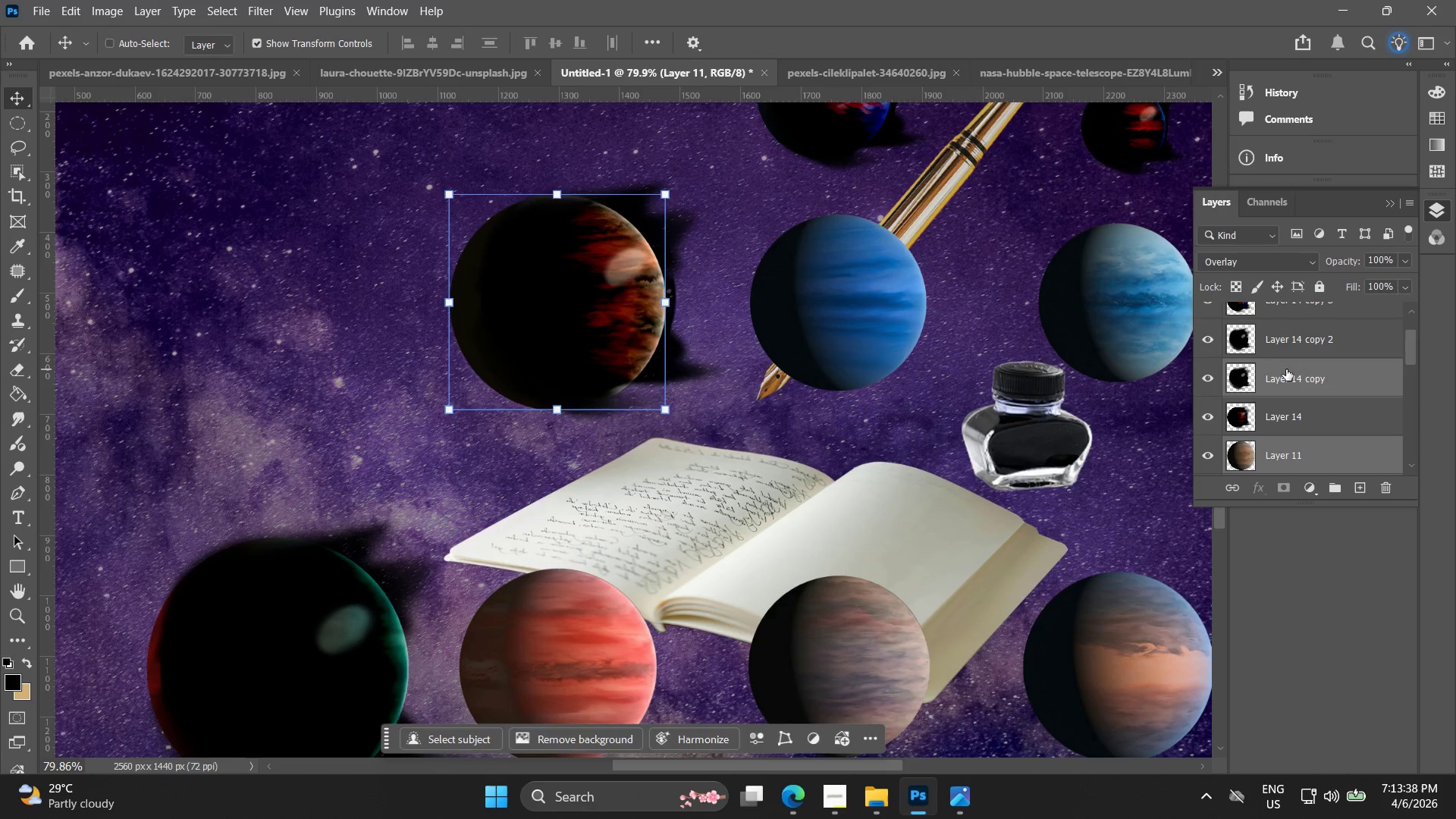 
hold_key(key=ControlLeft, duration=0.53)
 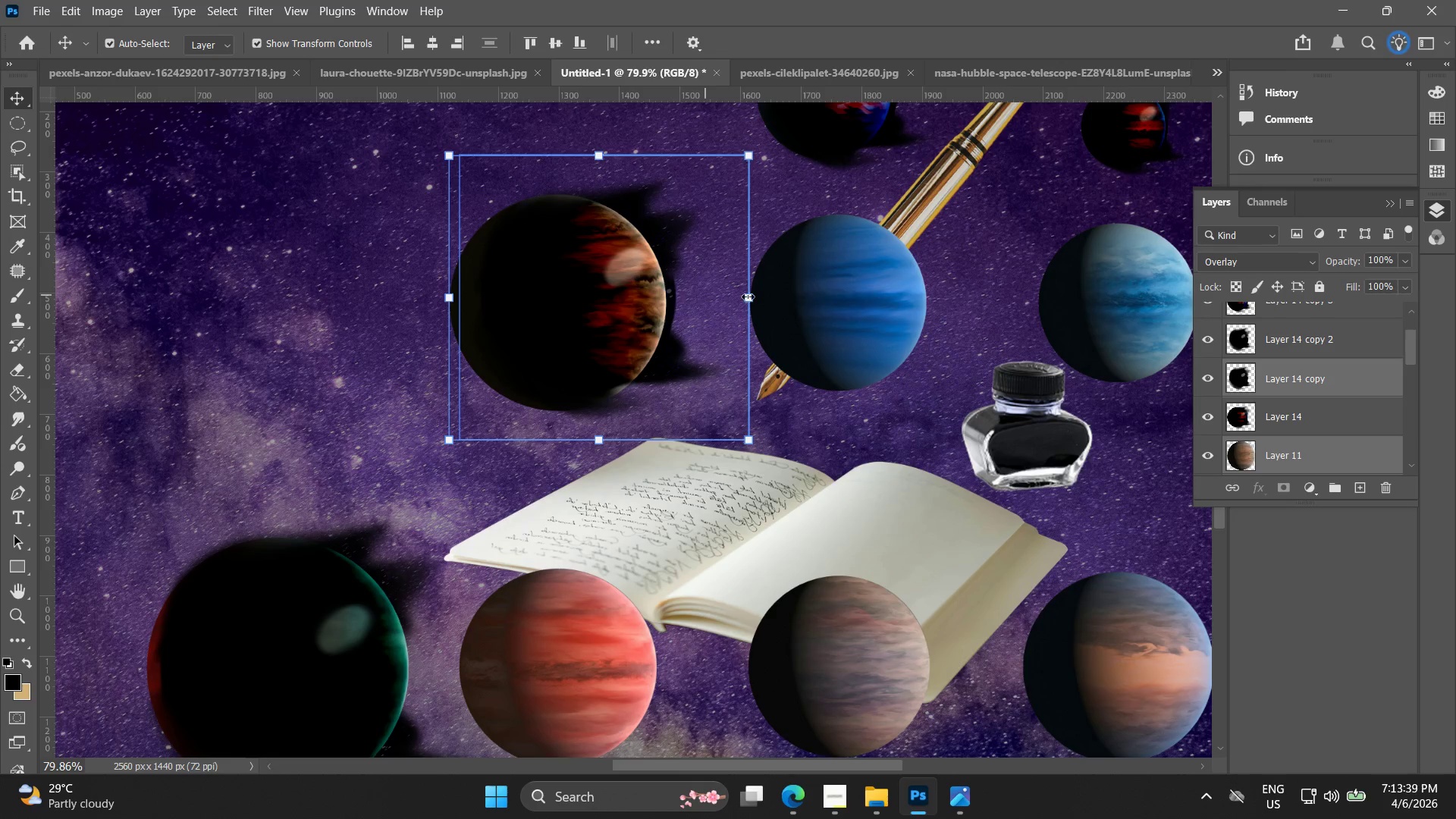 
hold_key(key=ControlLeft, duration=17.3)
right_click([1268, 366])
 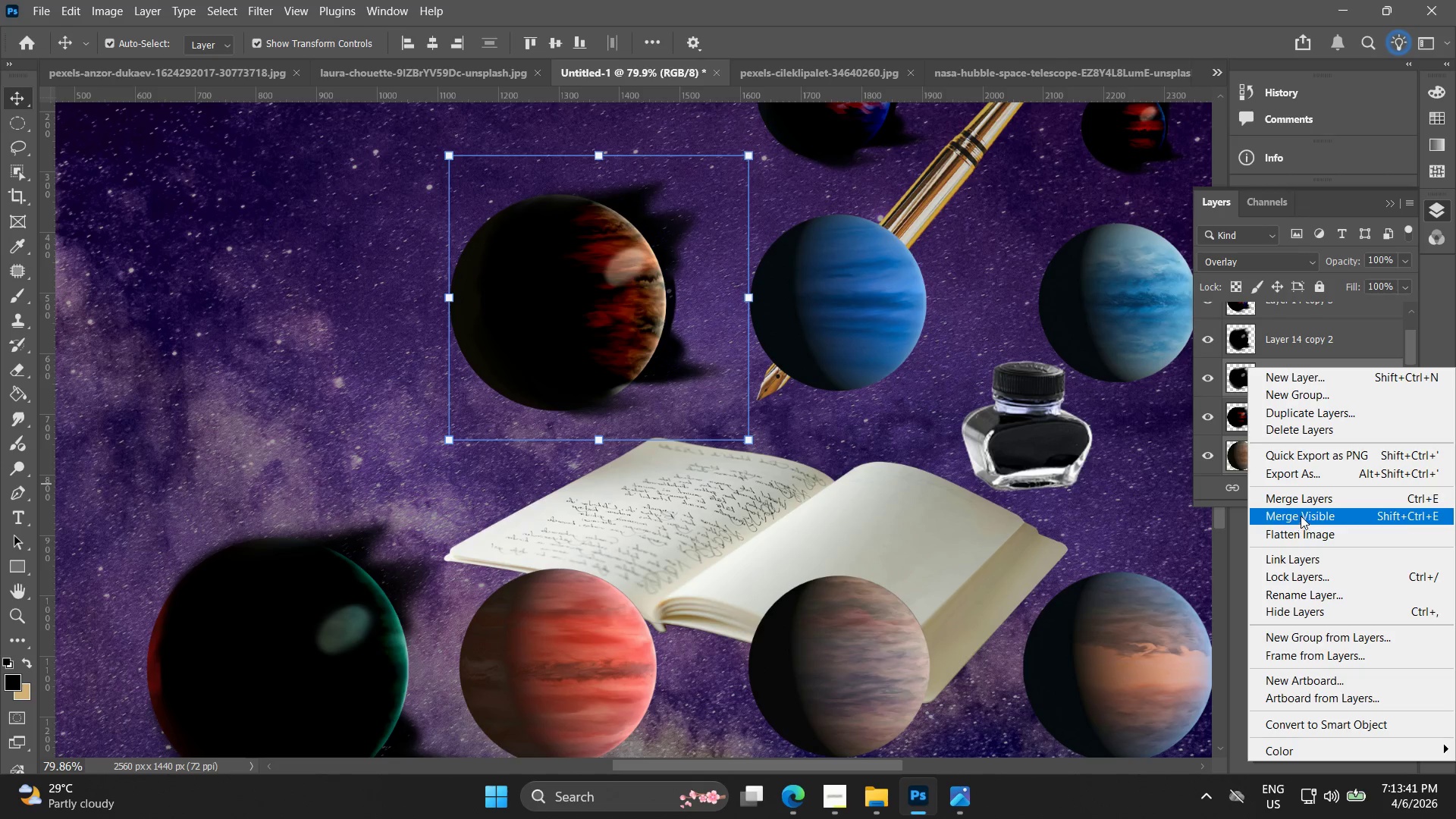 
left_click([1305, 500])
 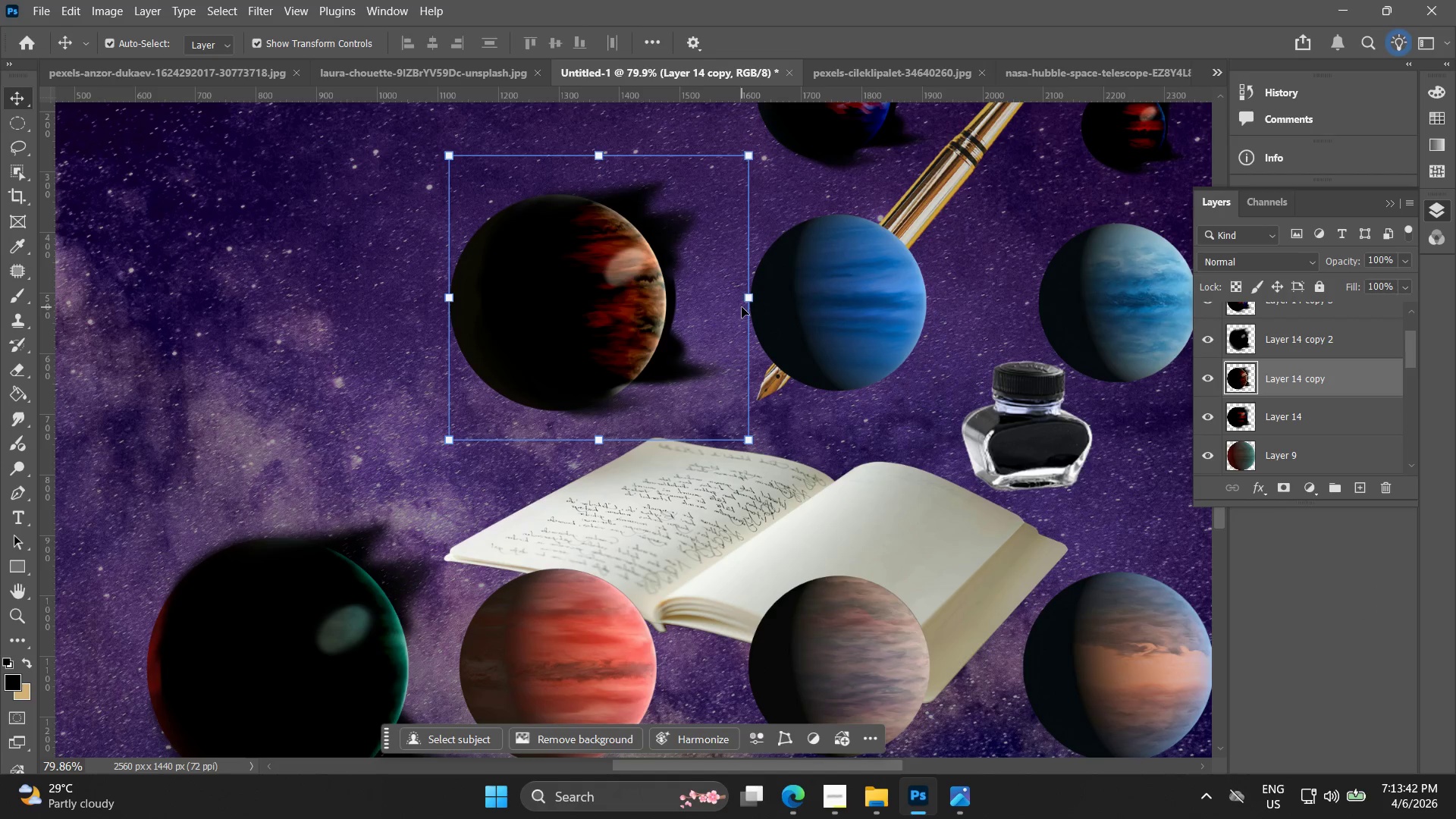 
left_click_drag(start_coordinate=[748, 300], to_coordinate=[571, 293])
 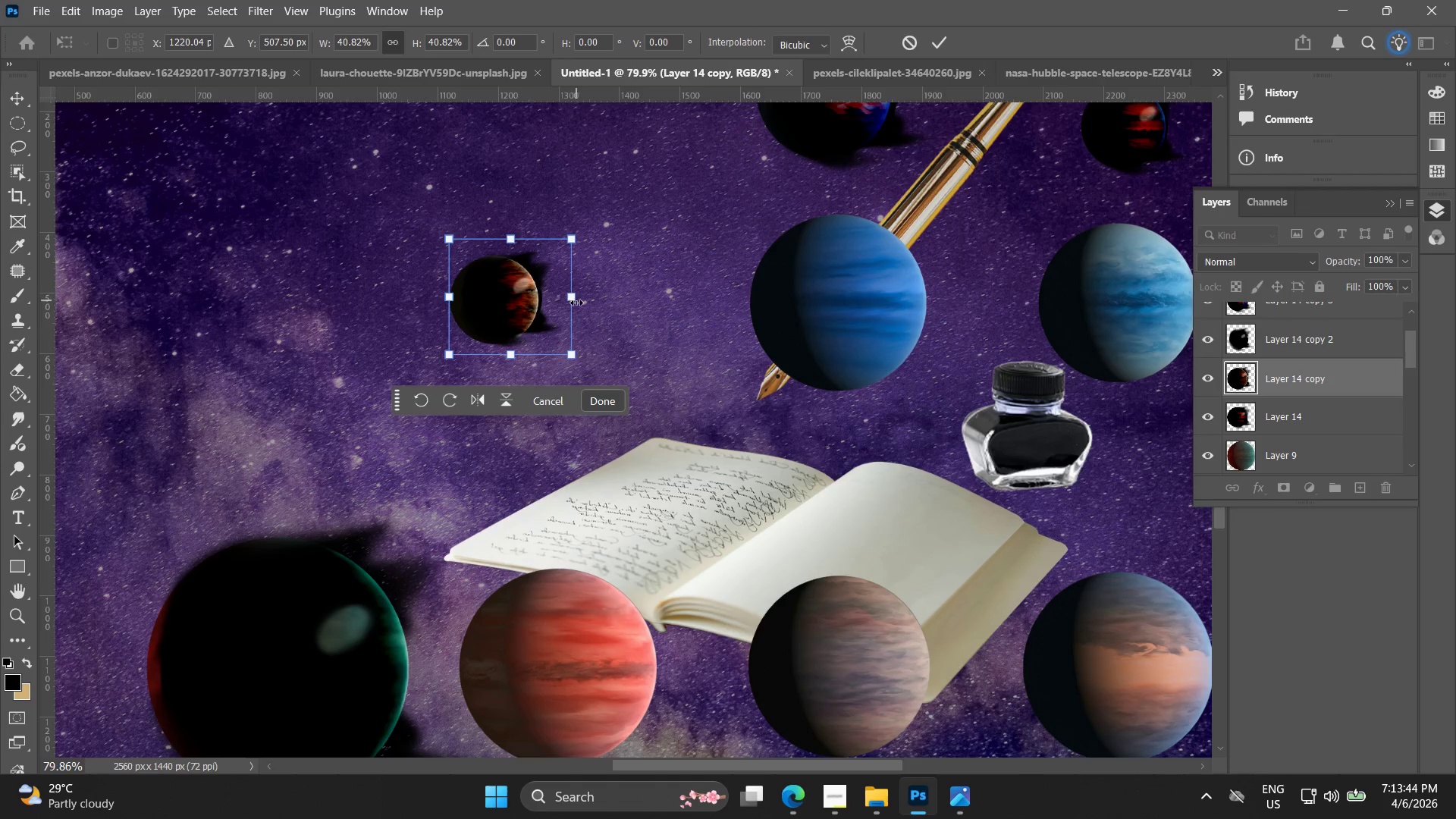 
hold_key(key=AltLeft, duration=0.61)
 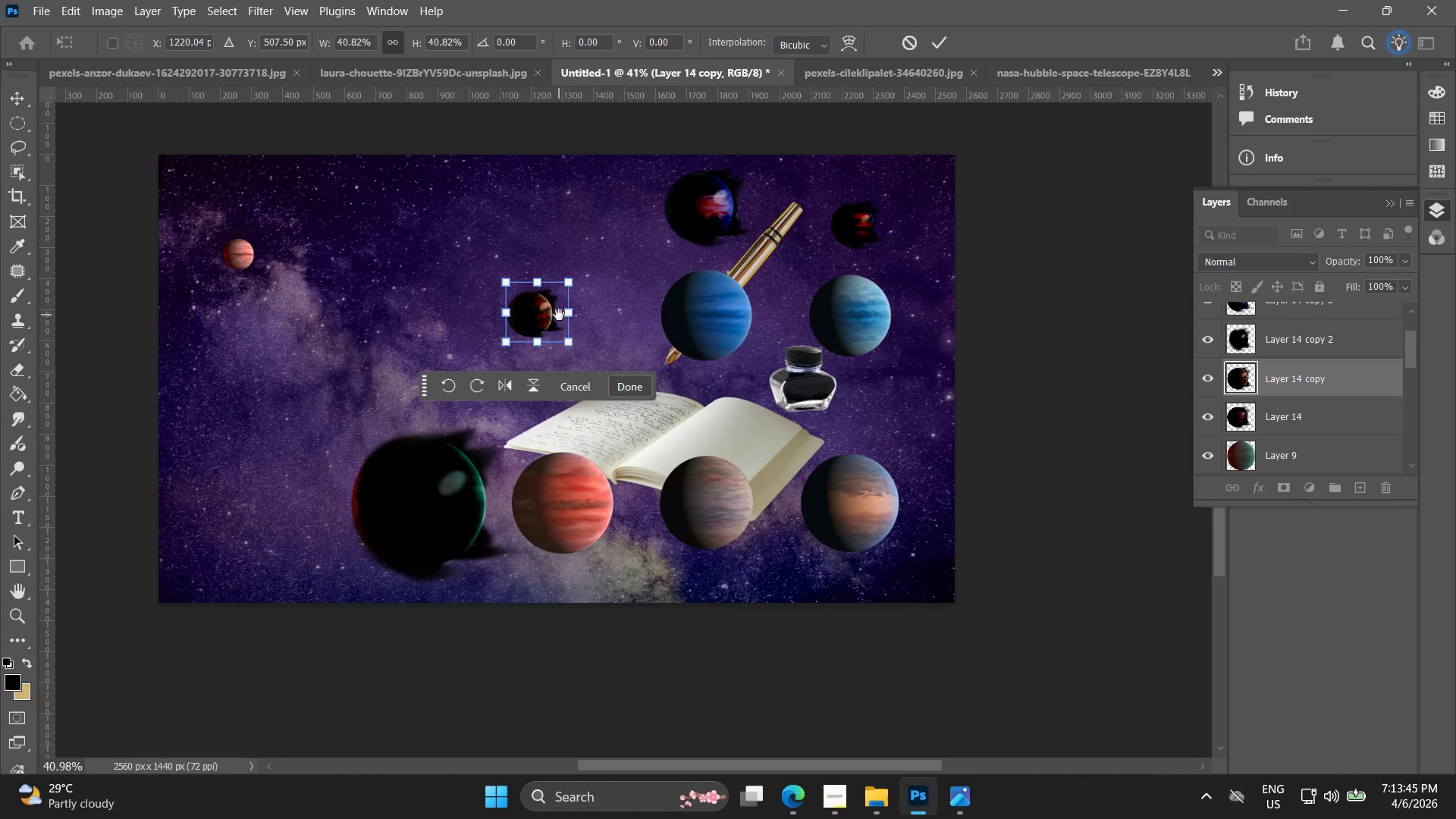 
hold_key(key=Space, duration=0.45)
 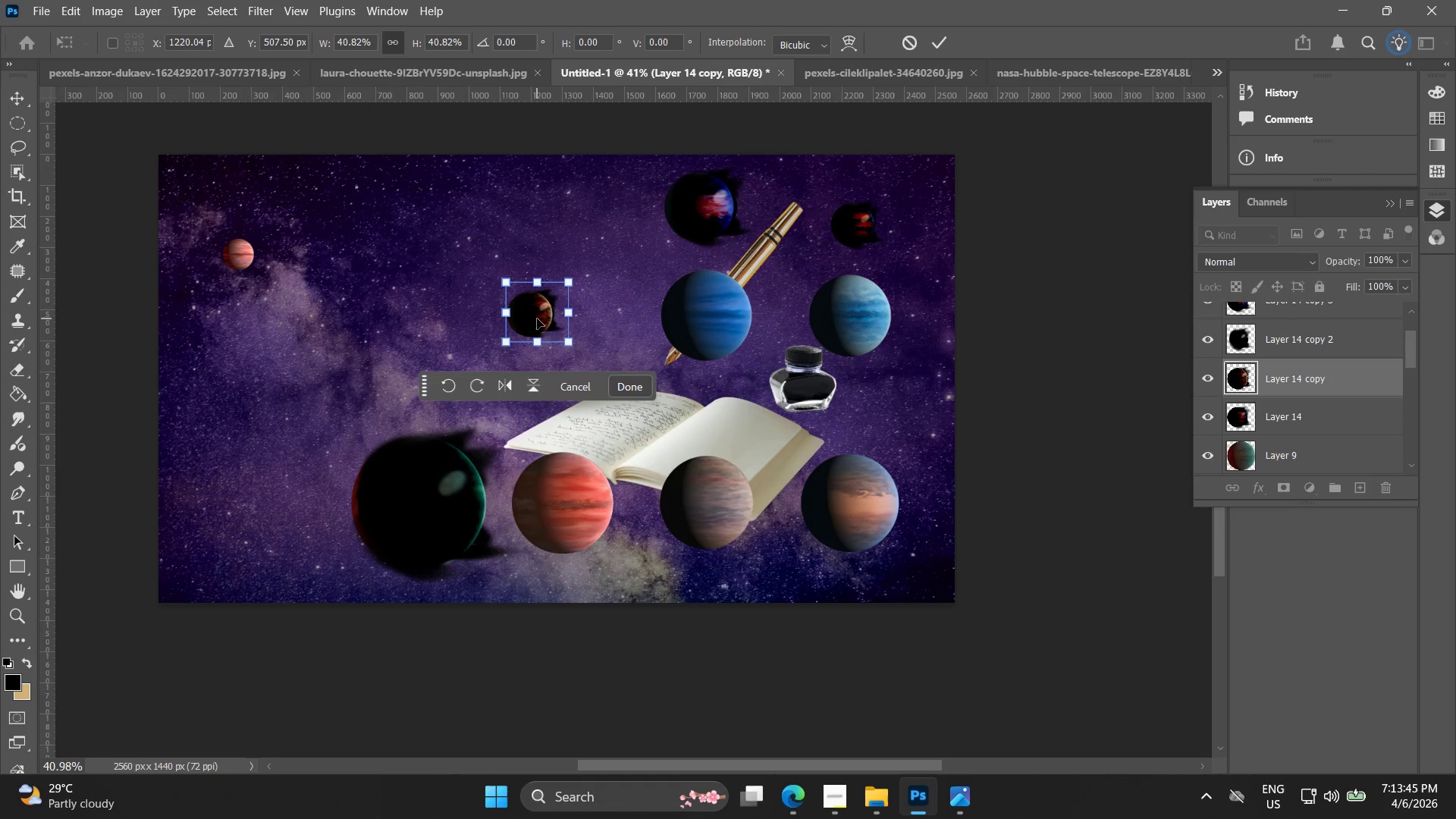 
scroll: coordinate [567, 330], scroll_direction: down, amount: 7.0
 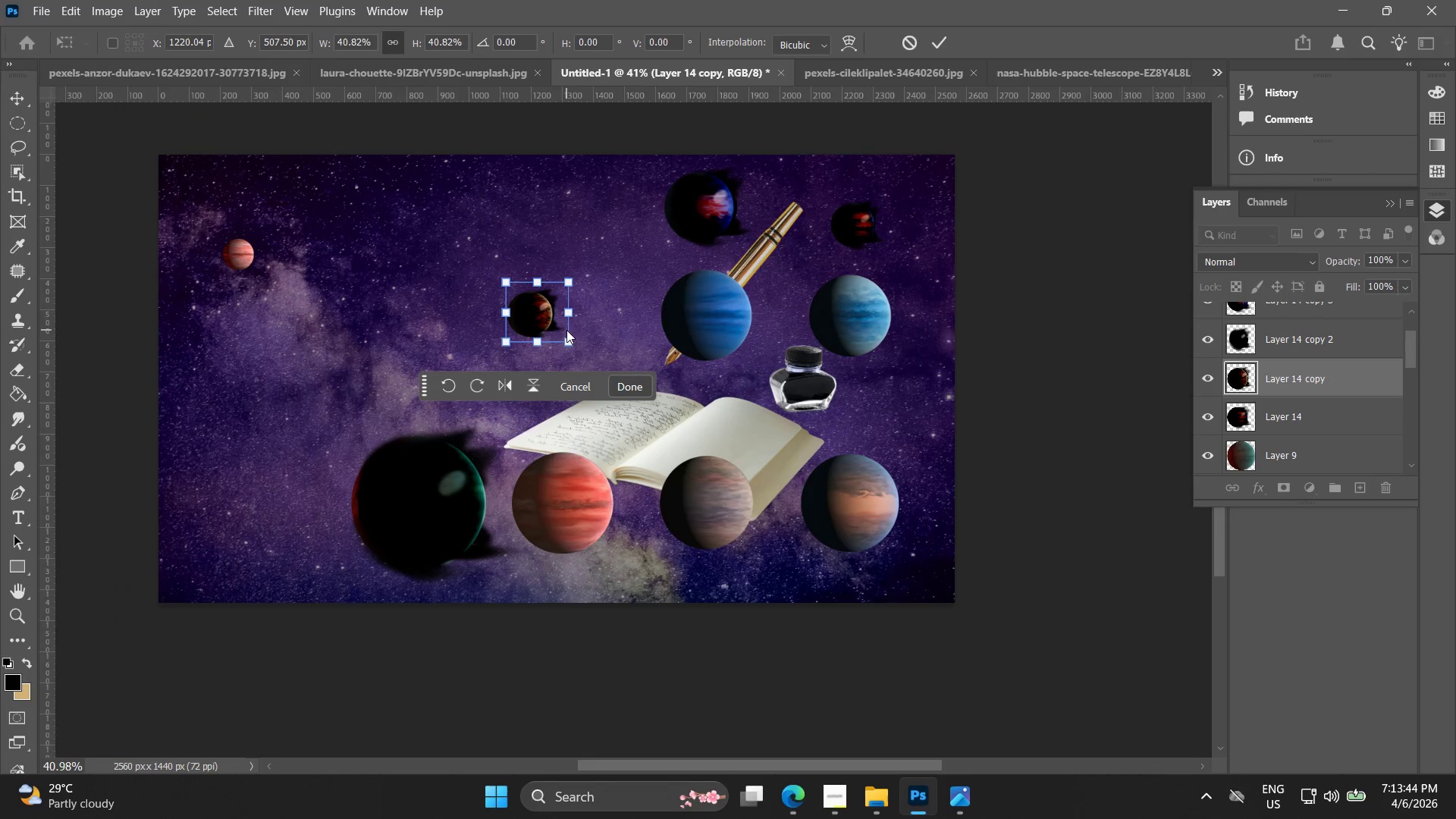 
left_click_drag(start_coordinate=[537, 318], to_coordinate=[391, 356])
 